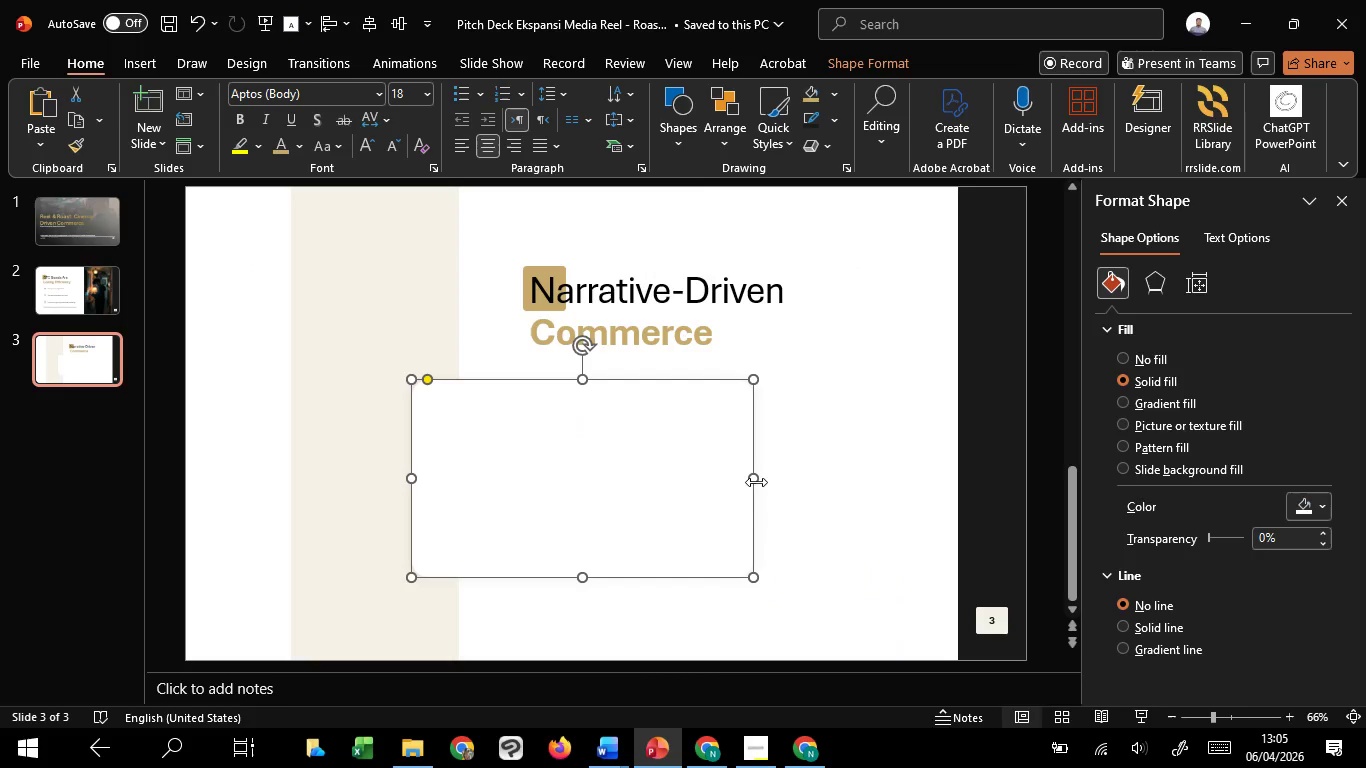 
left_click_drag(start_coordinate=[756, 482], to_coordinate=[915, 487])
 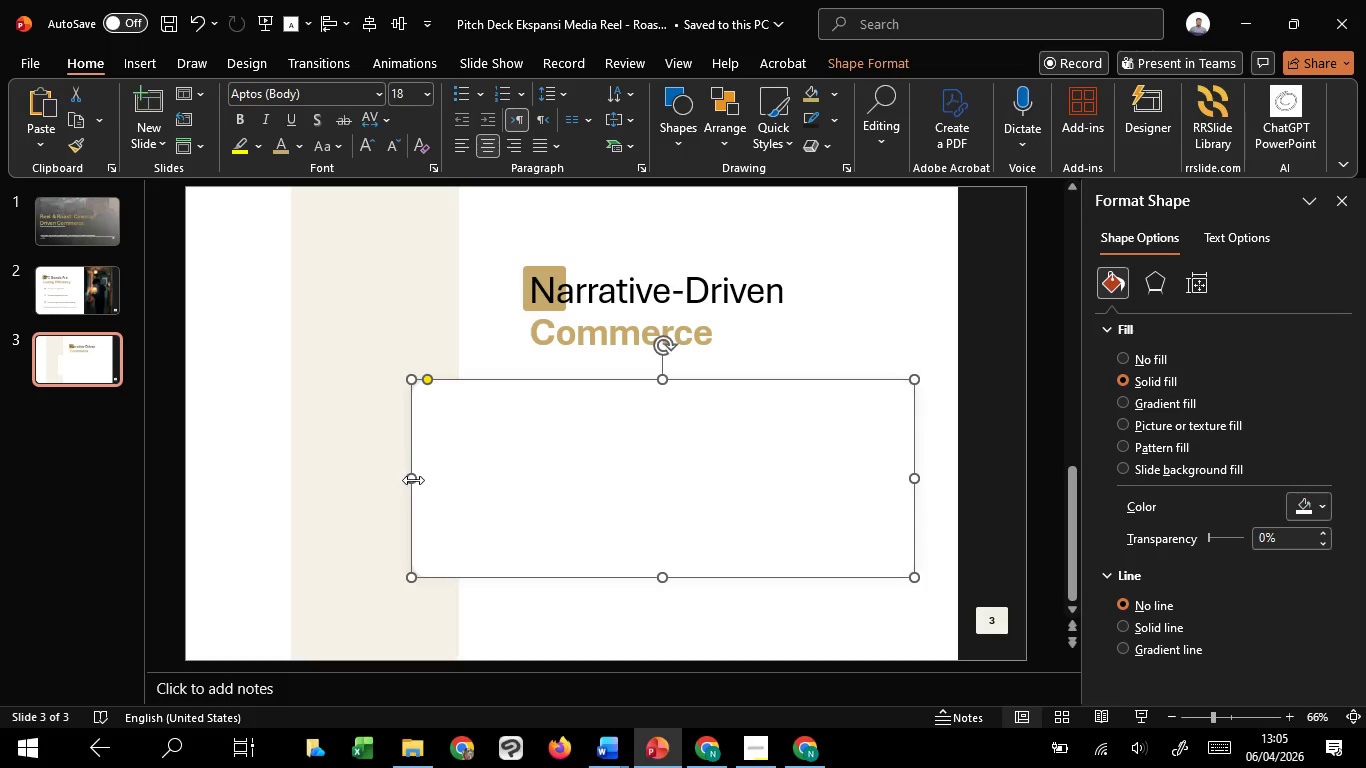 
left_click_drag(start_coordinate=[413, 480], to_coordinate=[362, 469])
 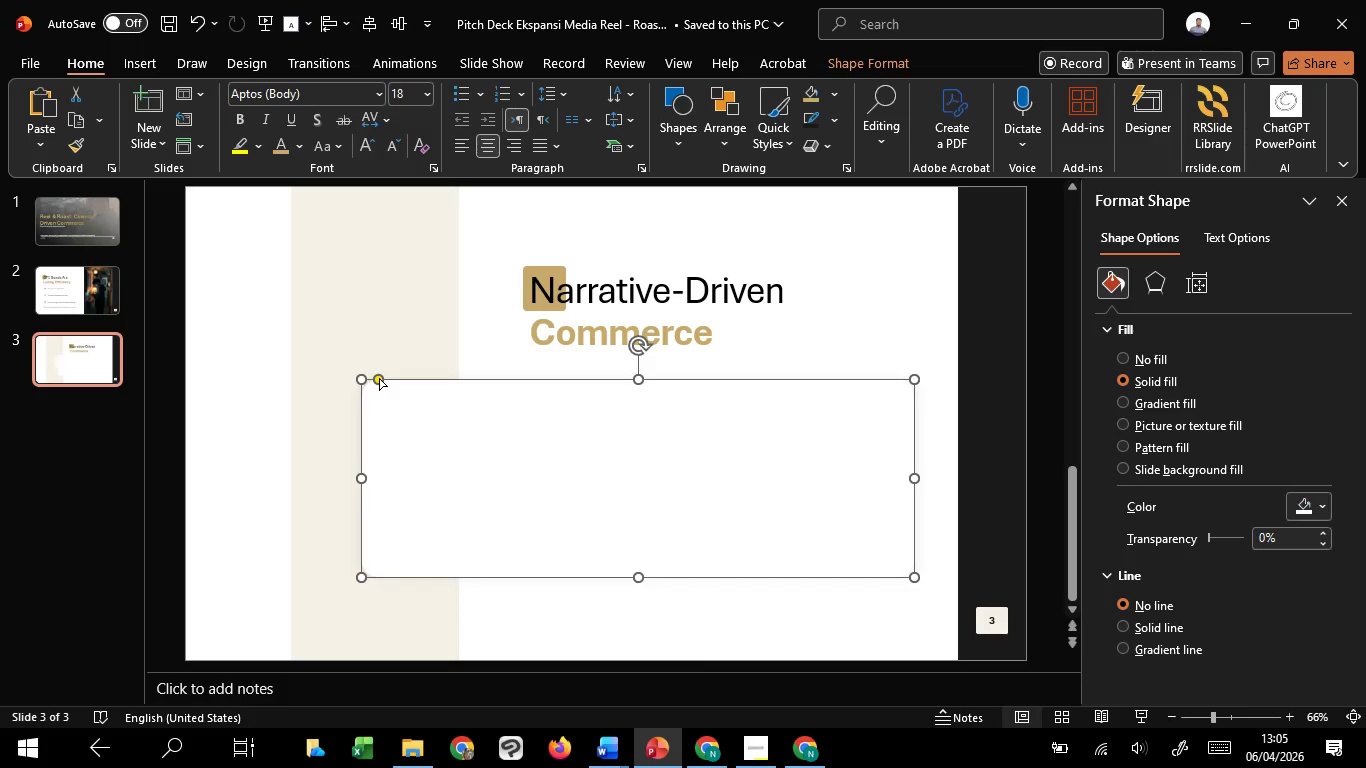 
left_click_drag(start_coordinate=[379, 378], to_coordinate=[364, 379])
 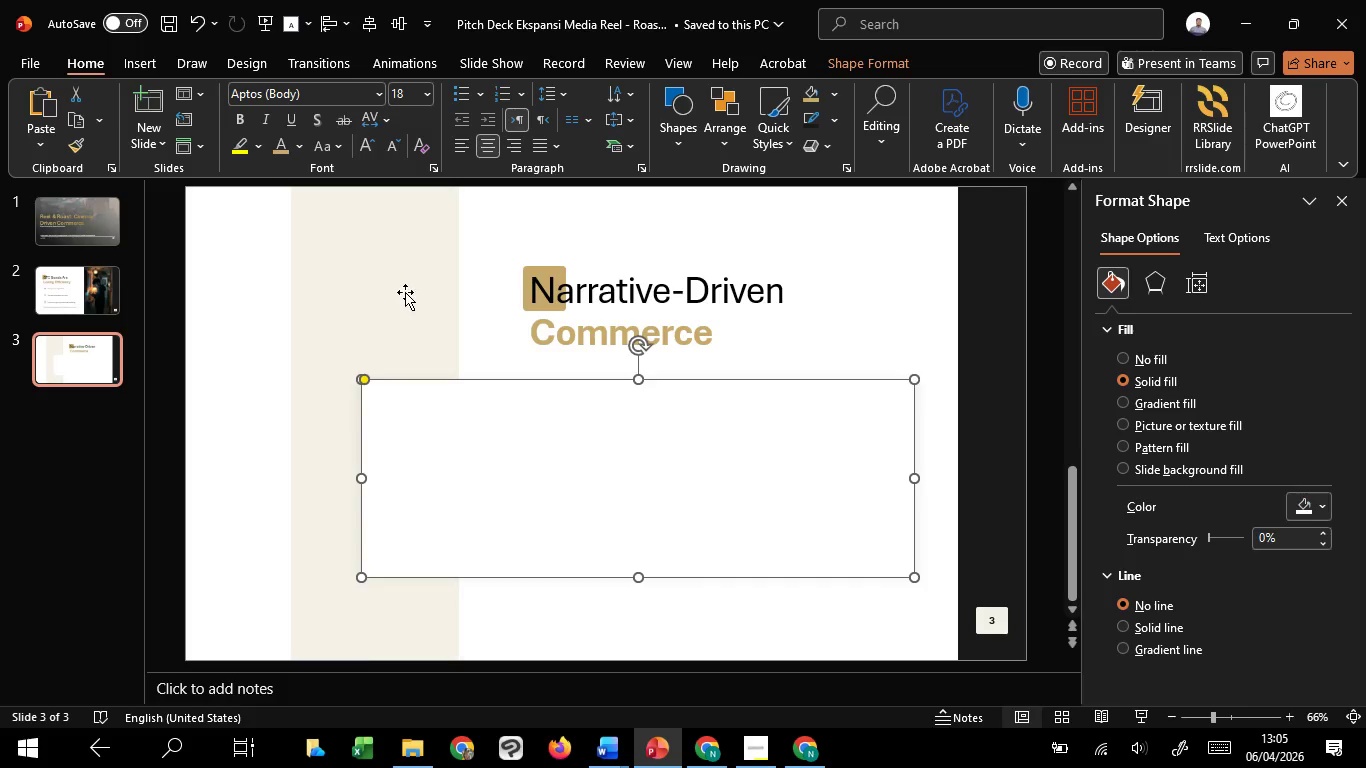 
left_click([405, 292])
 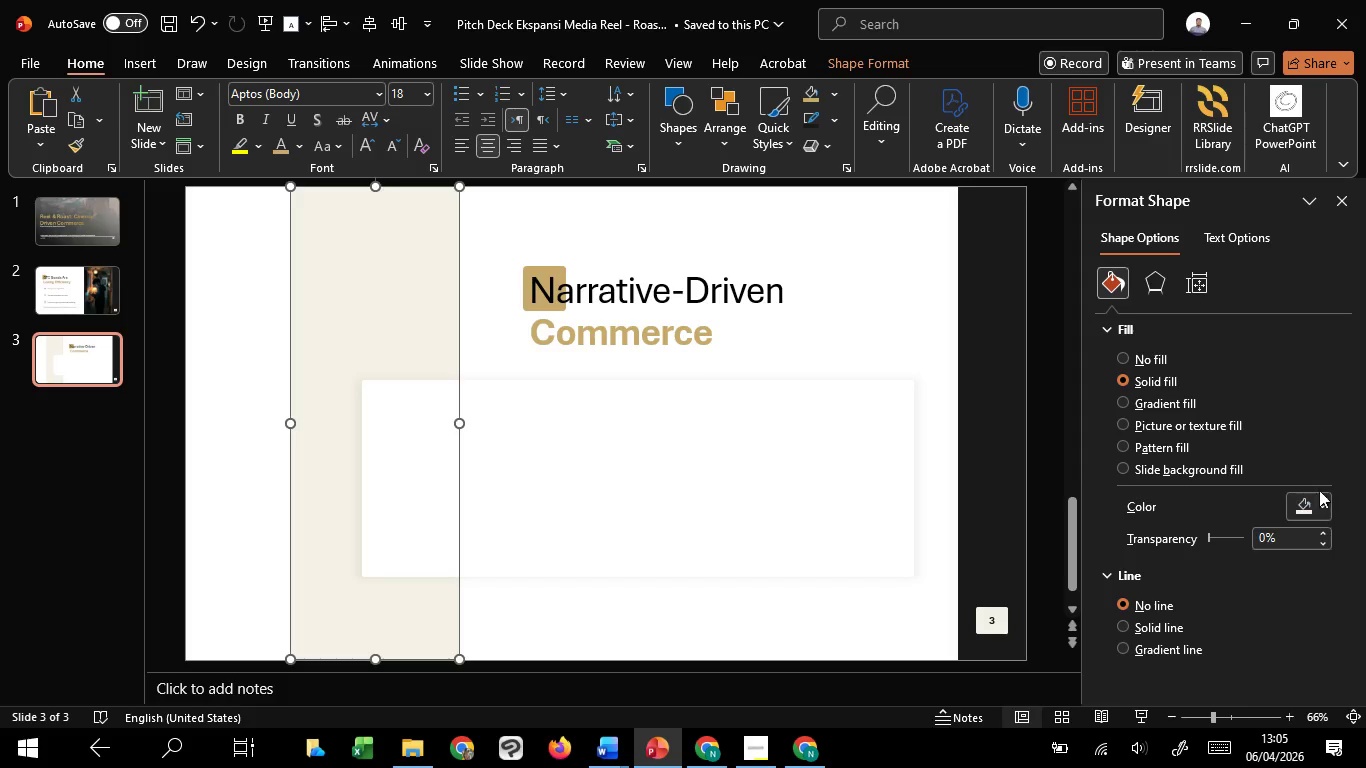 
left_click([1306, 497])
 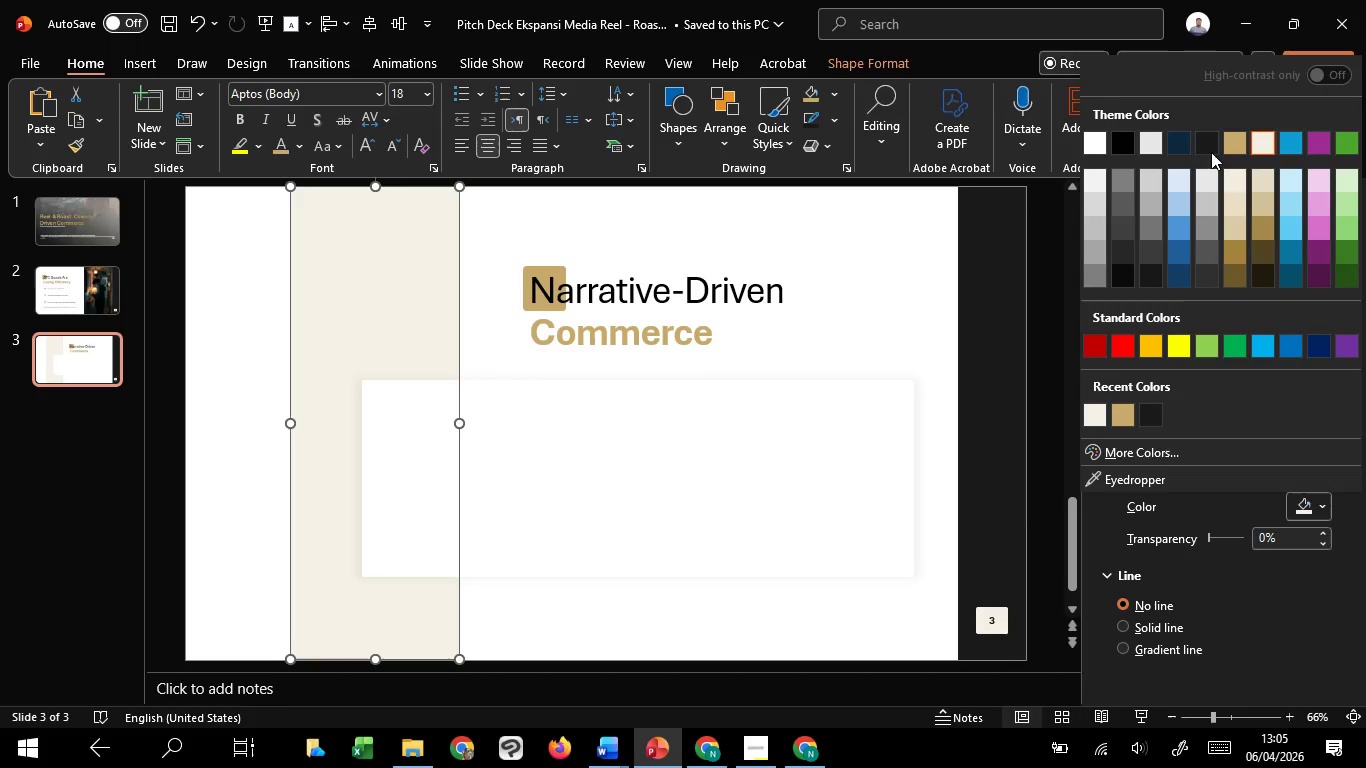 
left_click([1206, 147])
 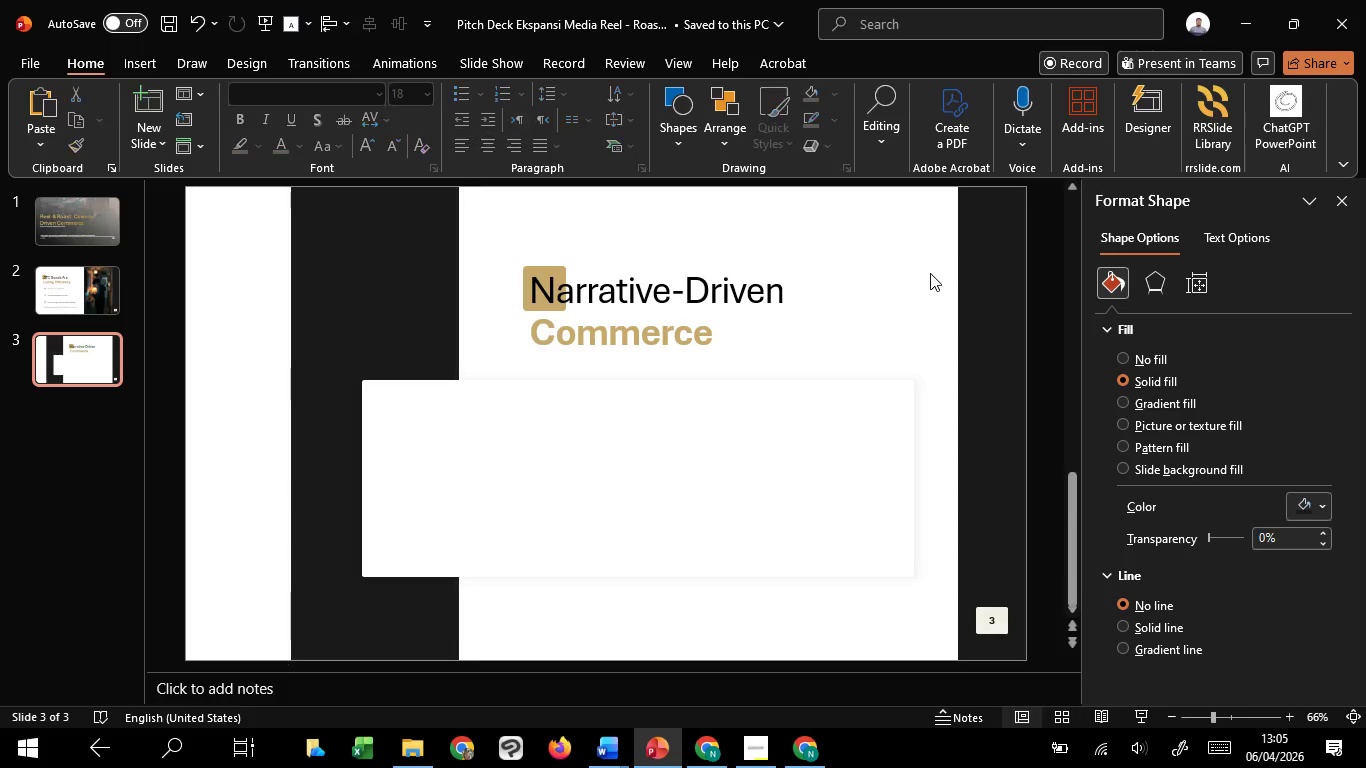 
hold_key(key=ControlLeft, duration=0.58)
scroll: coordinate [939, 276], scroll_direction: down, amount: 1.0
 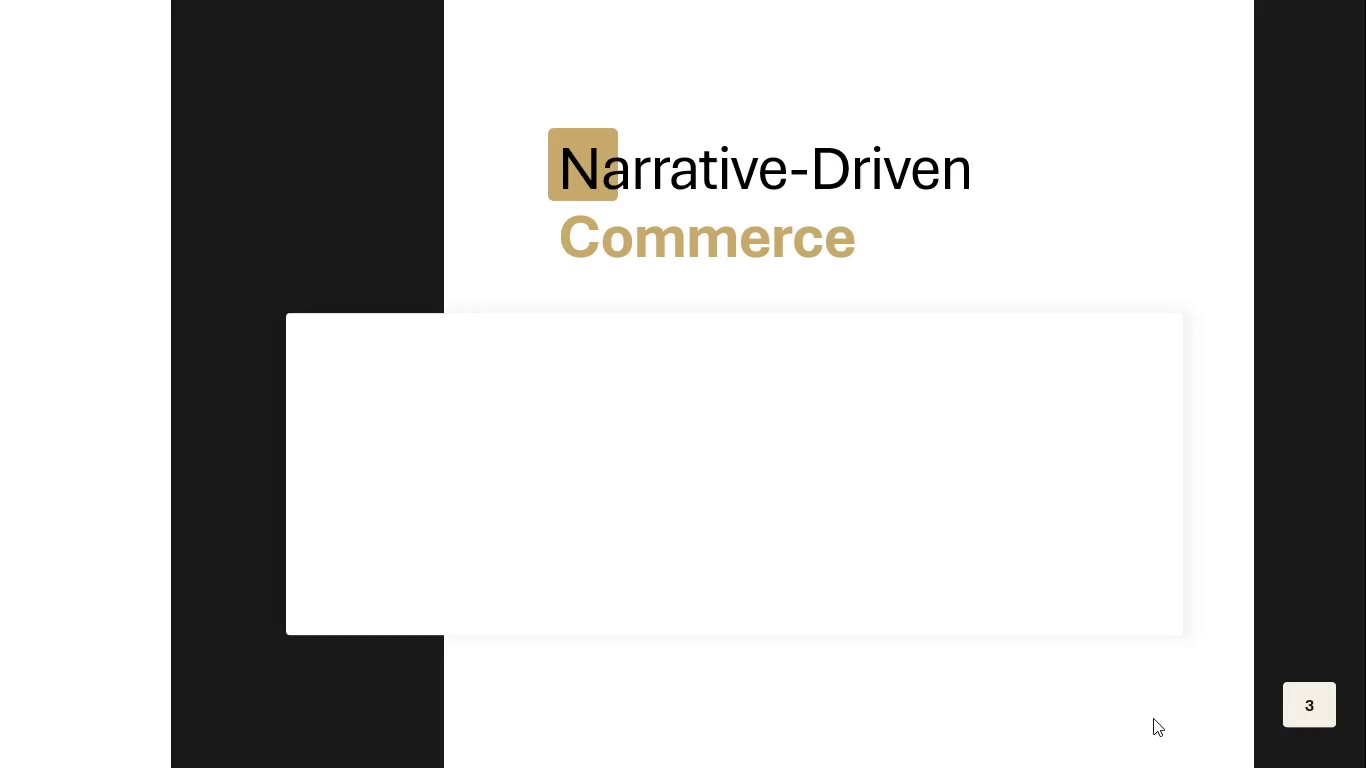 
key(Escape)
 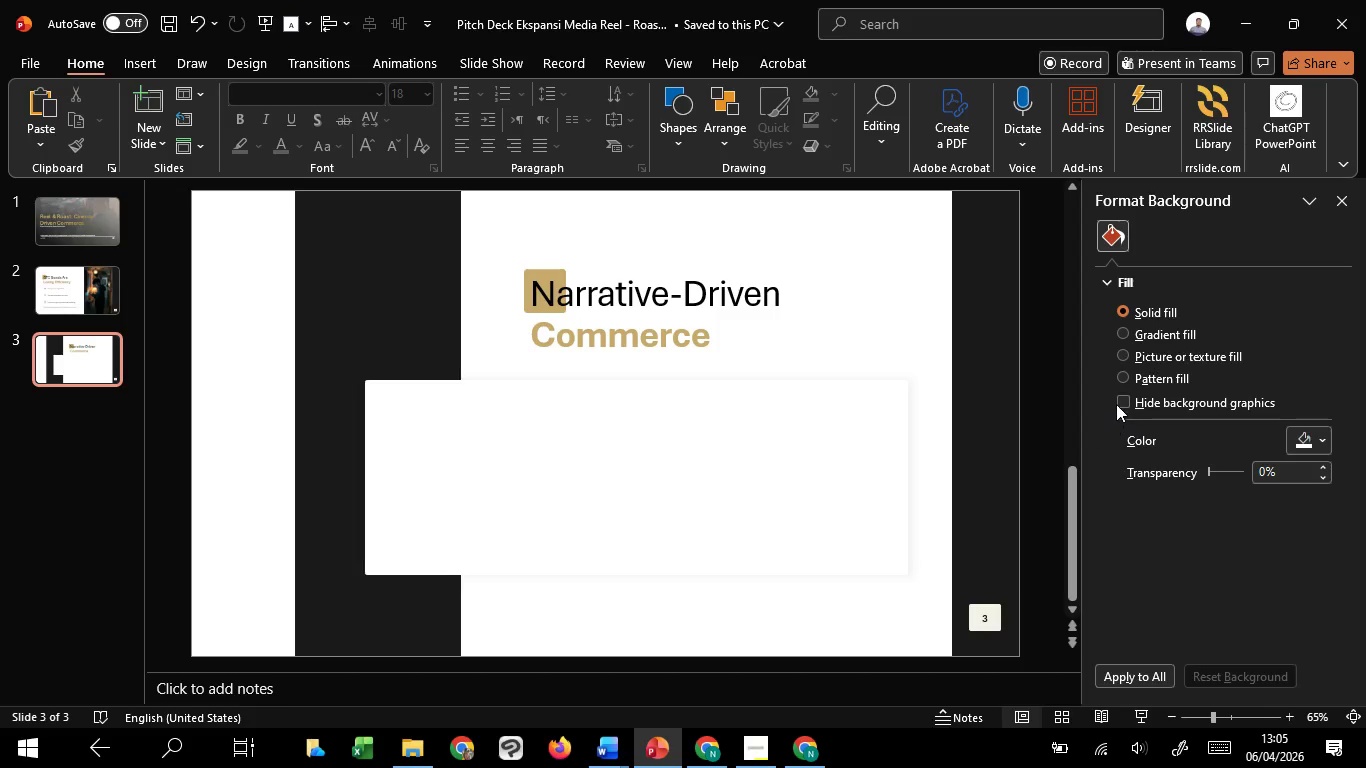 
left_click([1120, 401])
 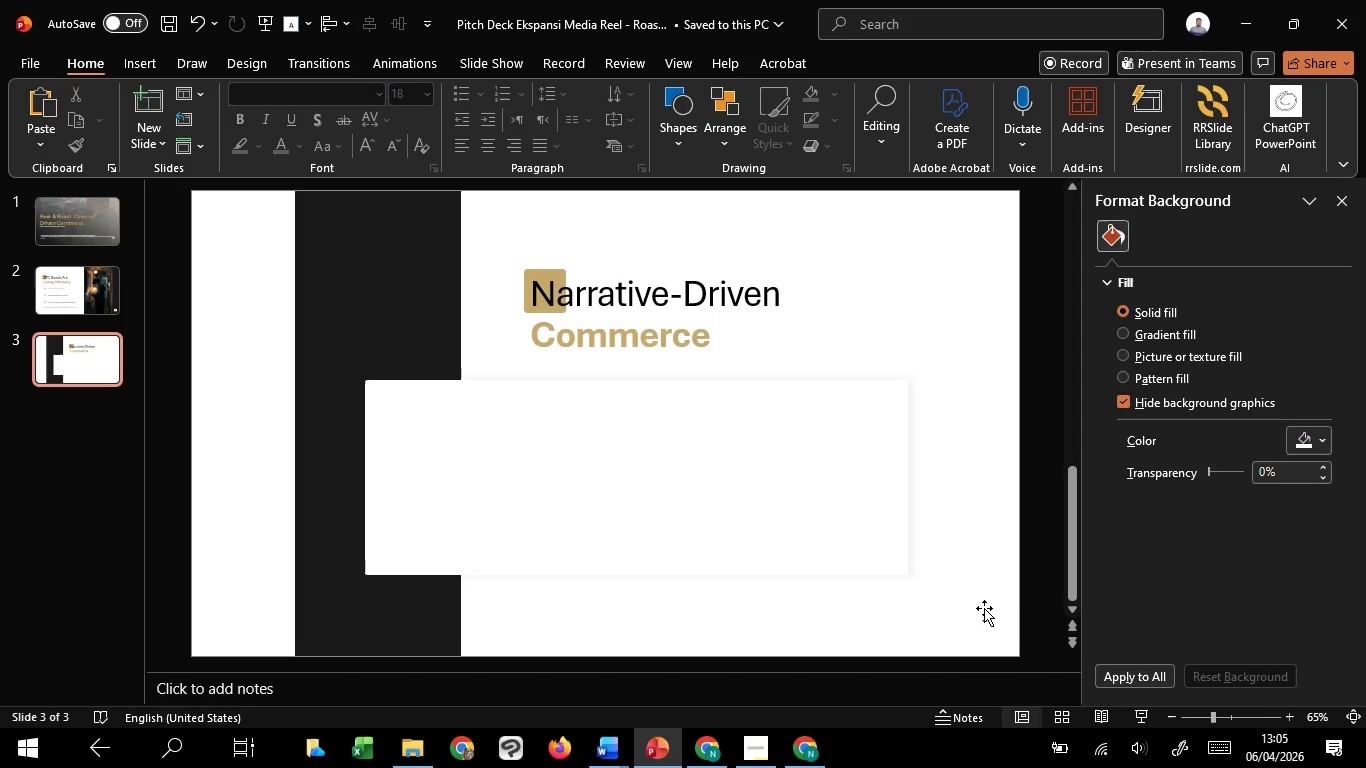 
left_click([984, 608])
 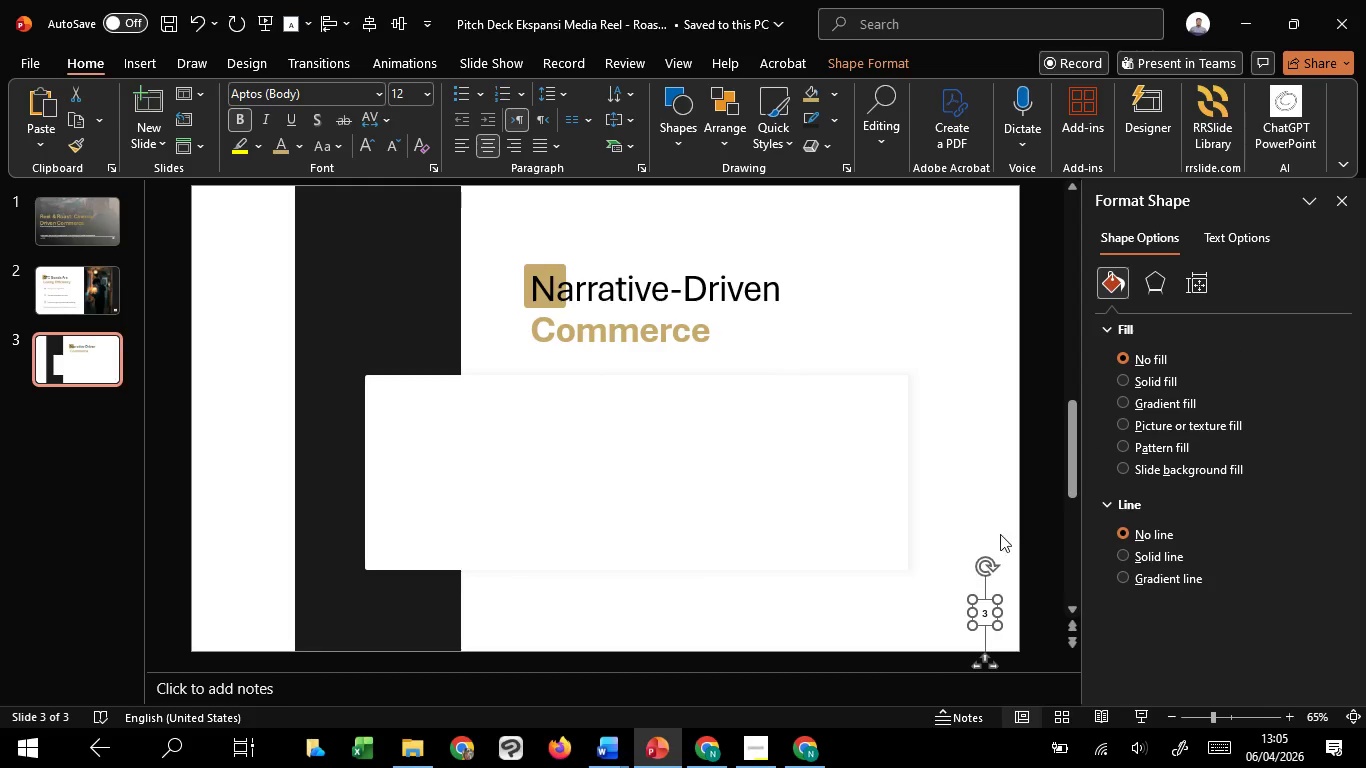 
left_click([988, 492])
 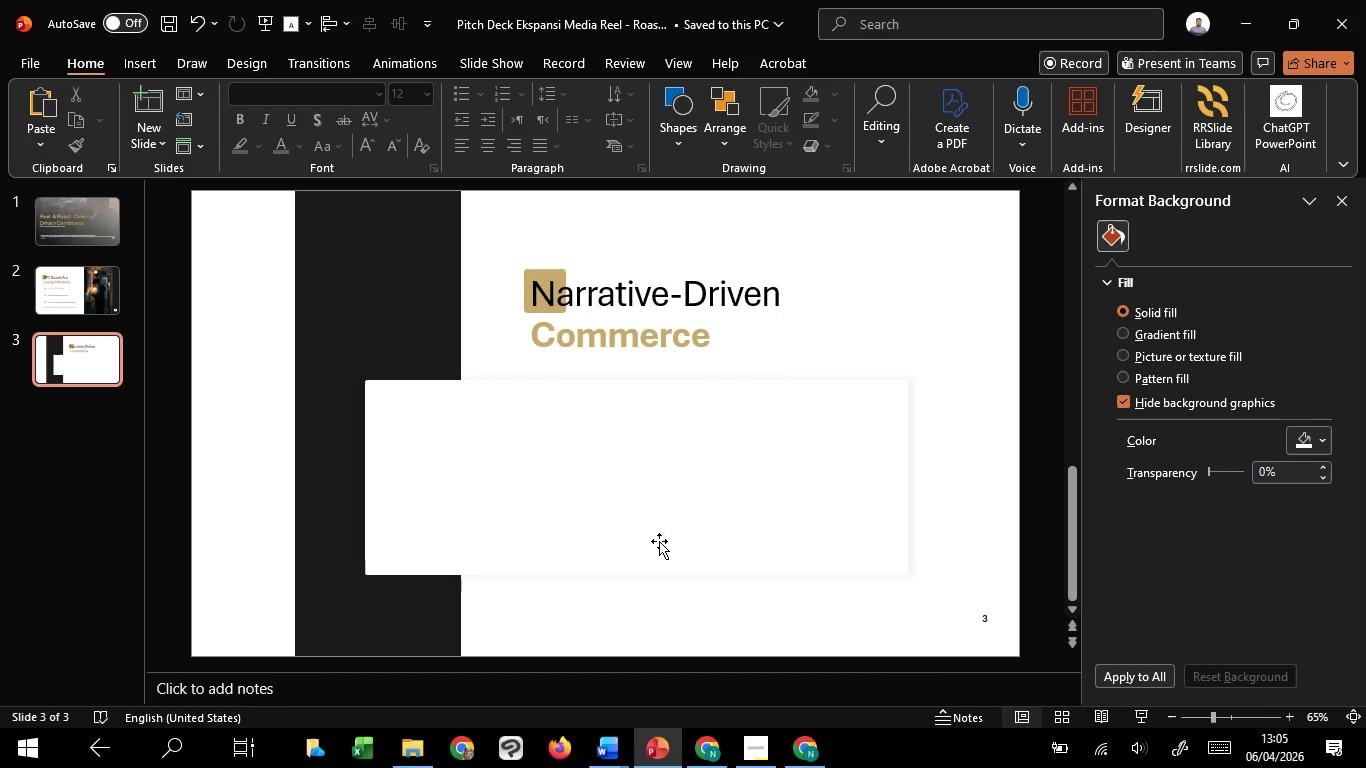 
left_click([667, 544])
 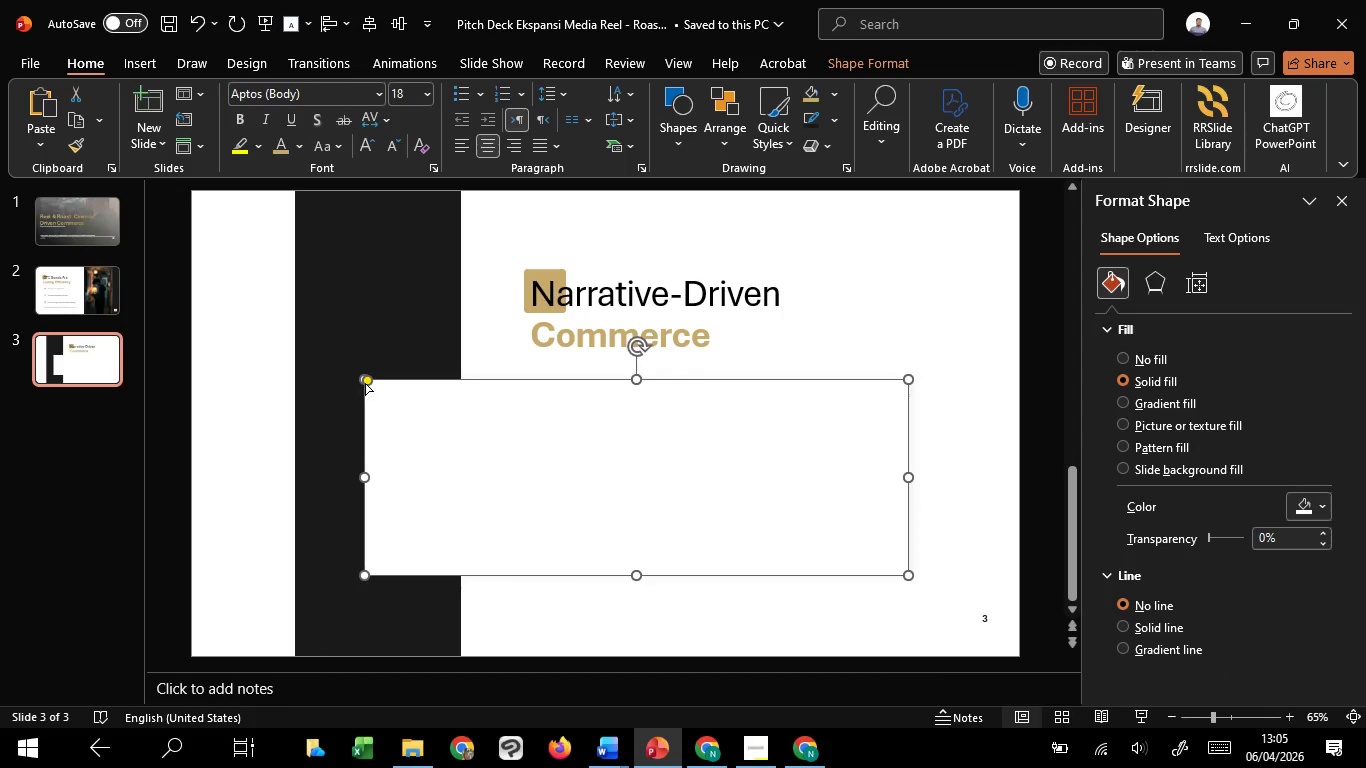 
left_click_drag(start_coordinate=[365, 381], to_coordinate=[372, 379])
 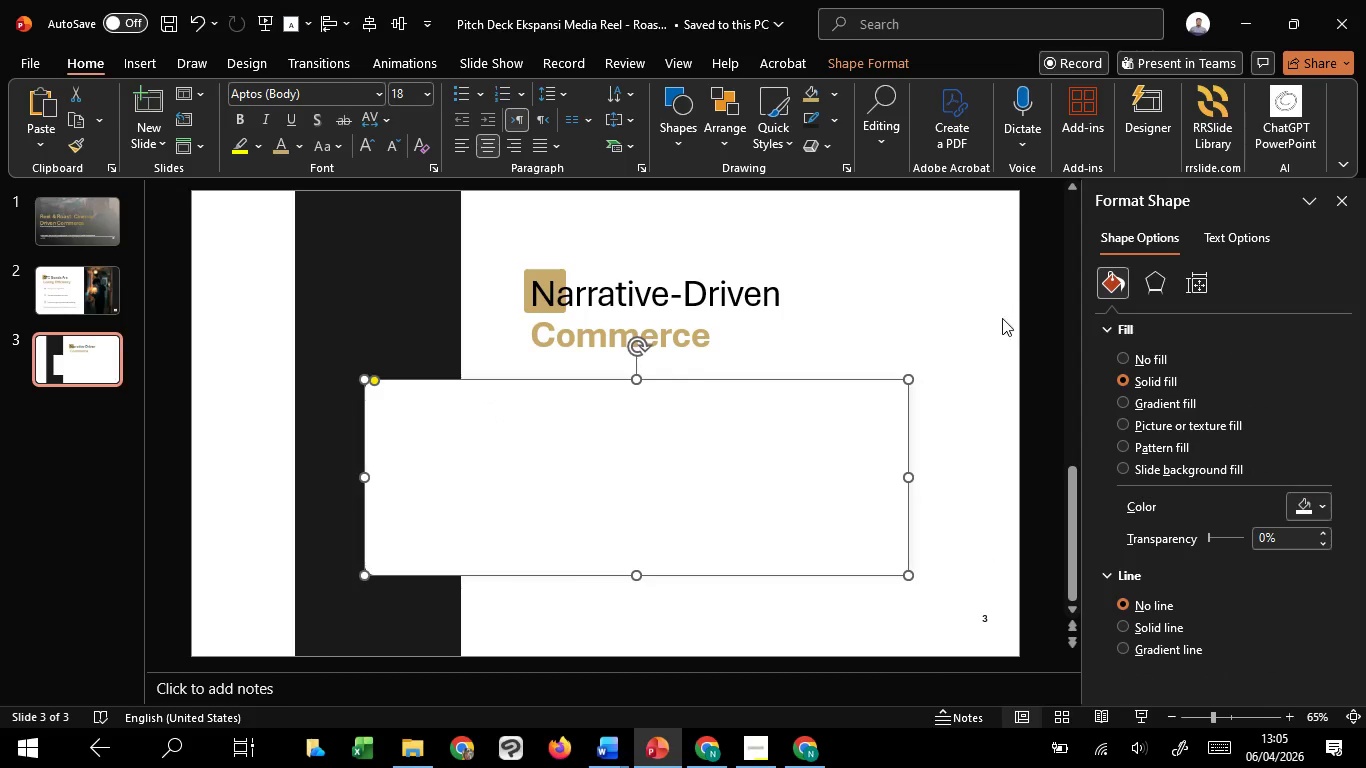 
left_click([999, 317])
 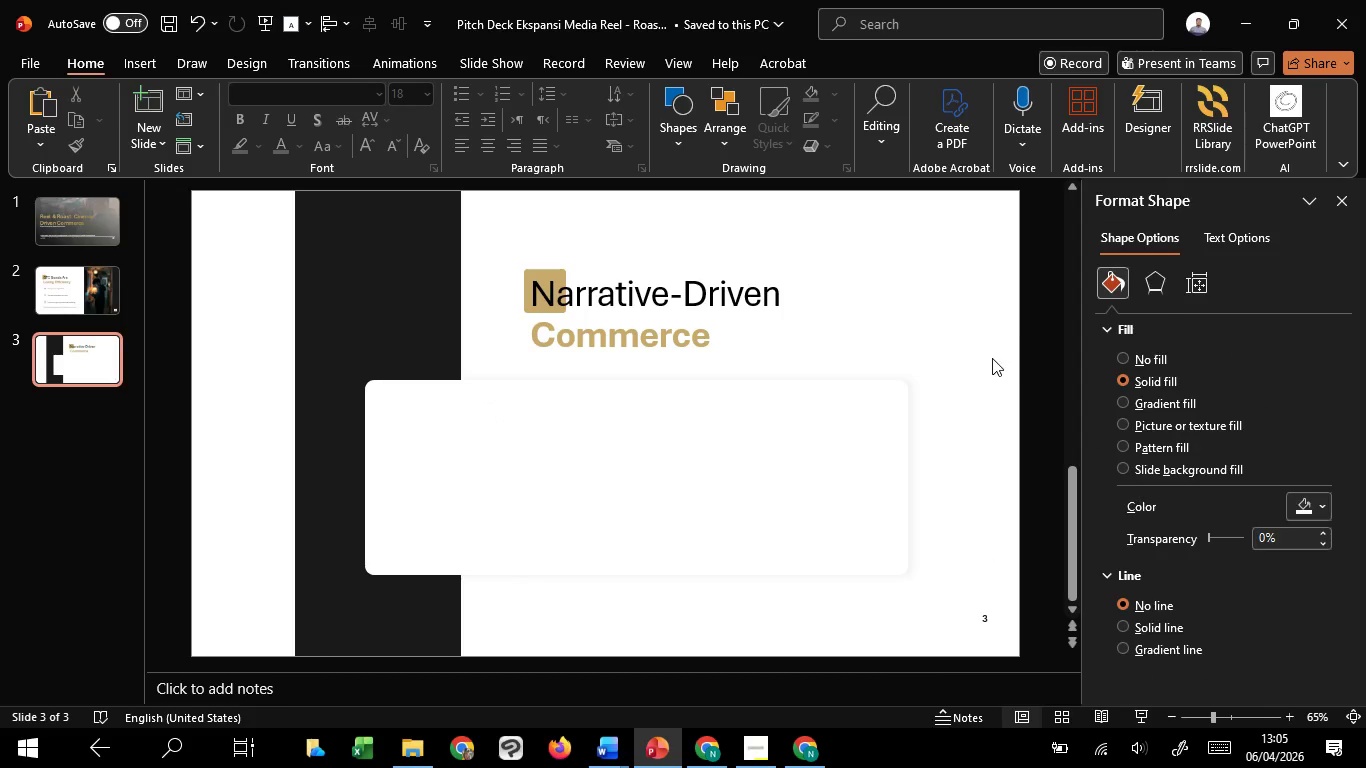 
hold_key(key=ControlLeft, duration=1.3)
scroll: coordinate [993, 382], scroll_direction: down, amount: 2.0
 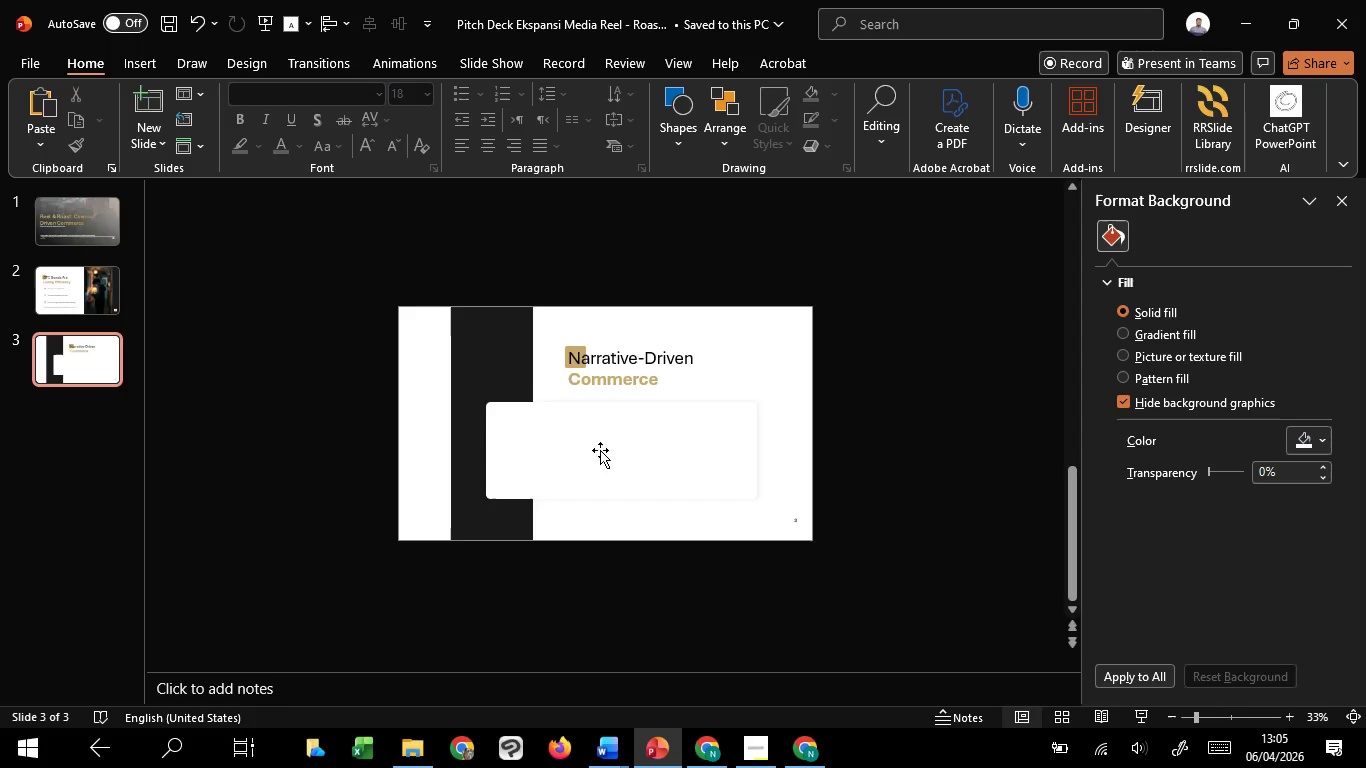 
left_click([600, 450])
 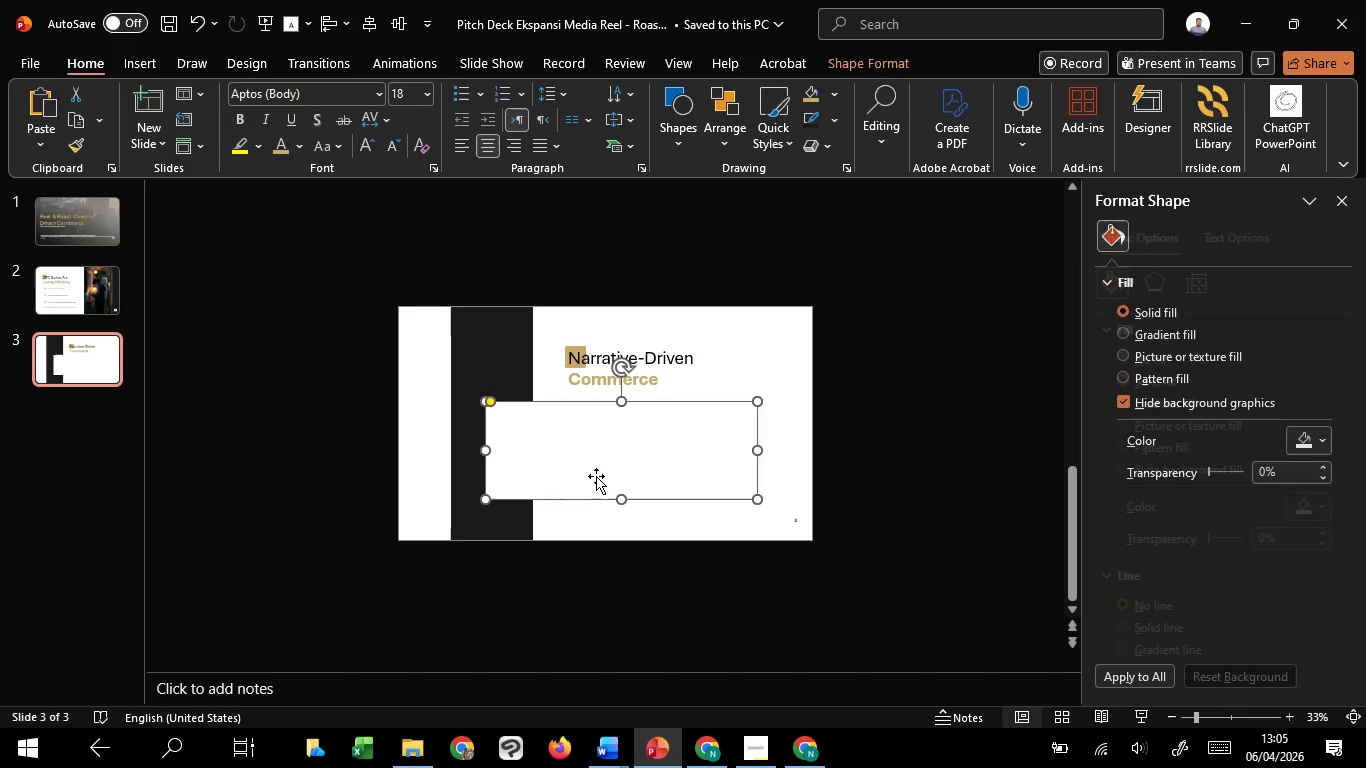 
hold_key(key=ControlLeft, duration=0.33)
 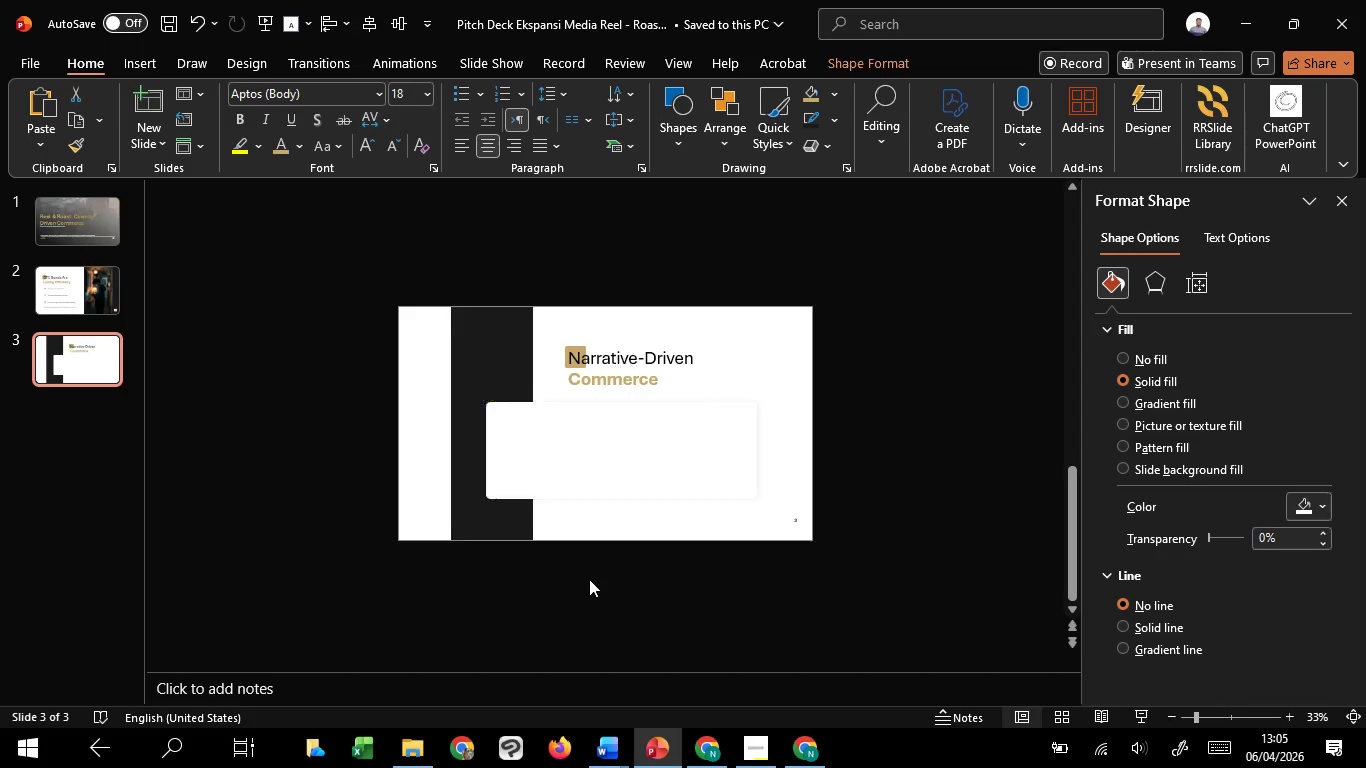 
left_click([589, 579])
 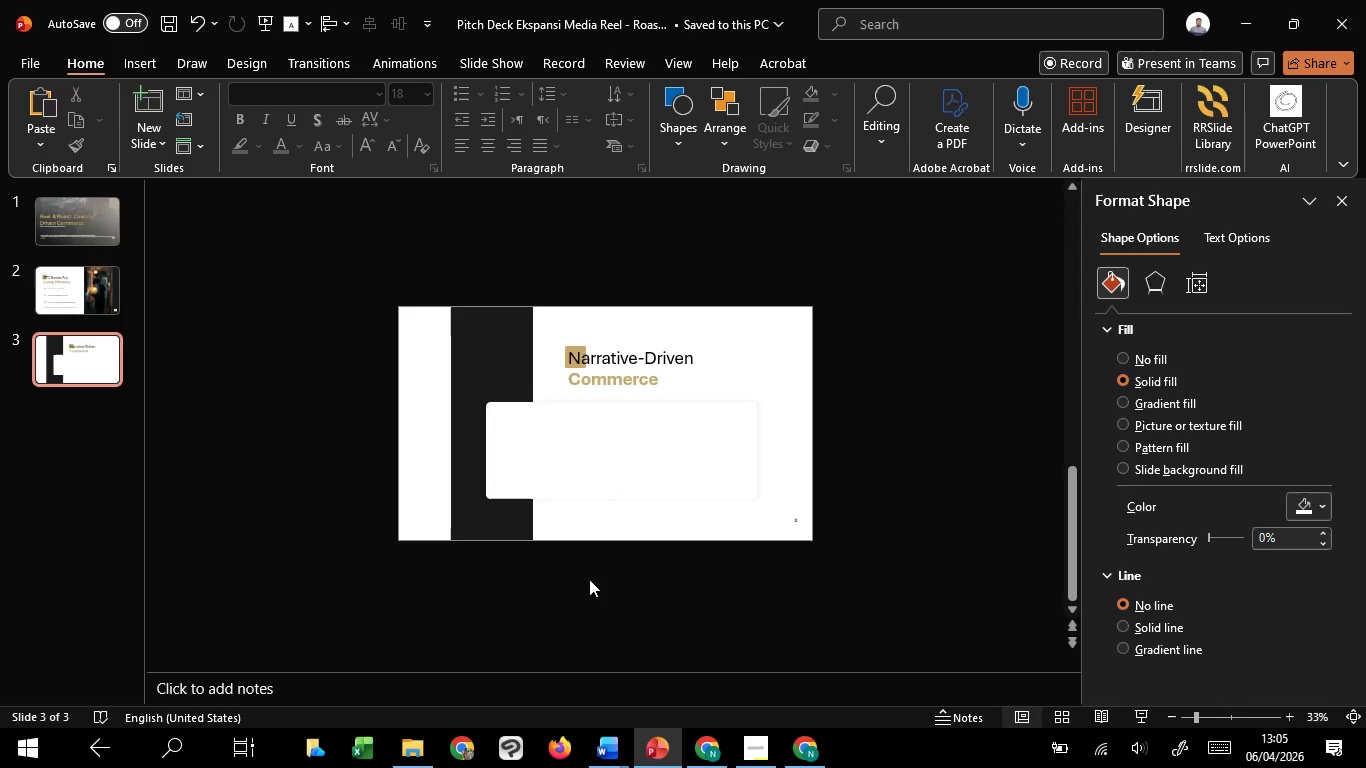 
hold_key(key=ControlLeft, duration=1.51)
scroll: coordinate [589, 579], scroll_direction: up, amount: 1.0
 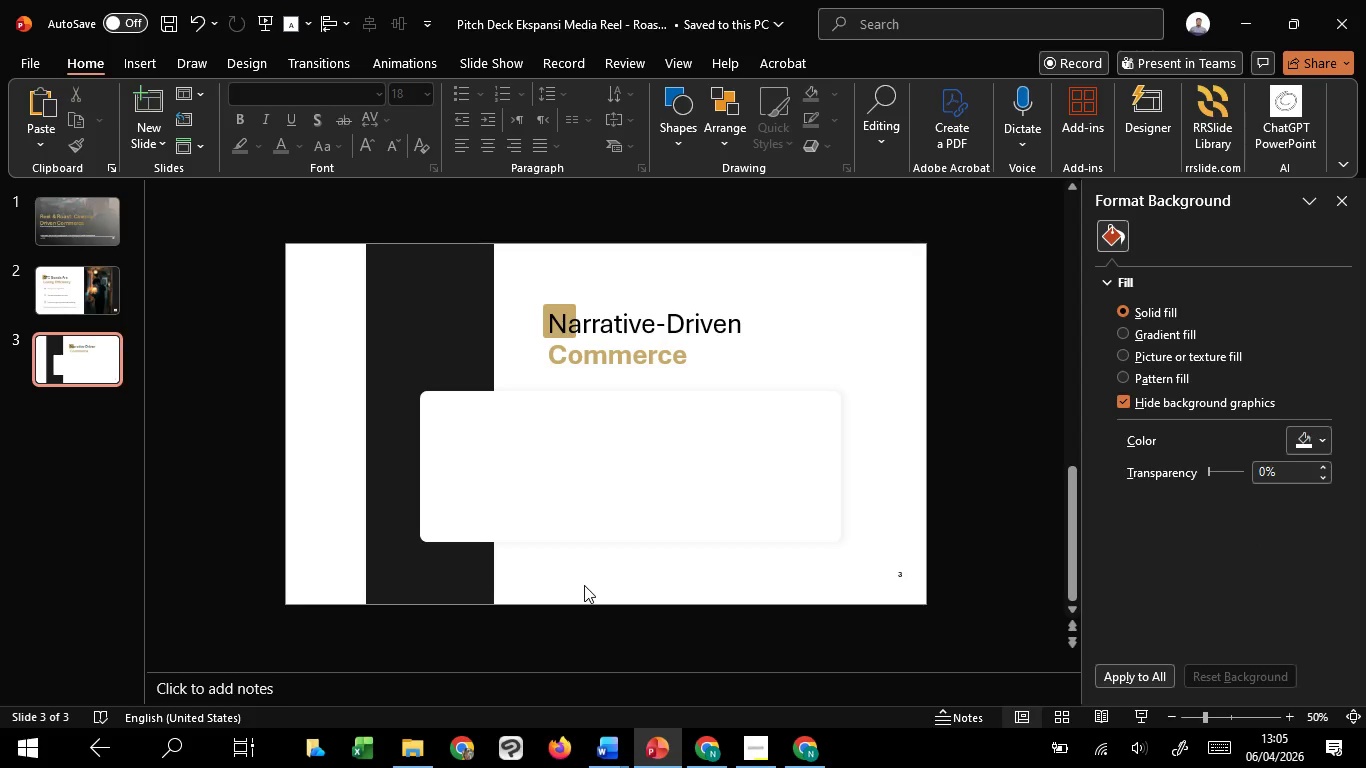 
hold_key(key=ControlLeft, duration=1.53)
 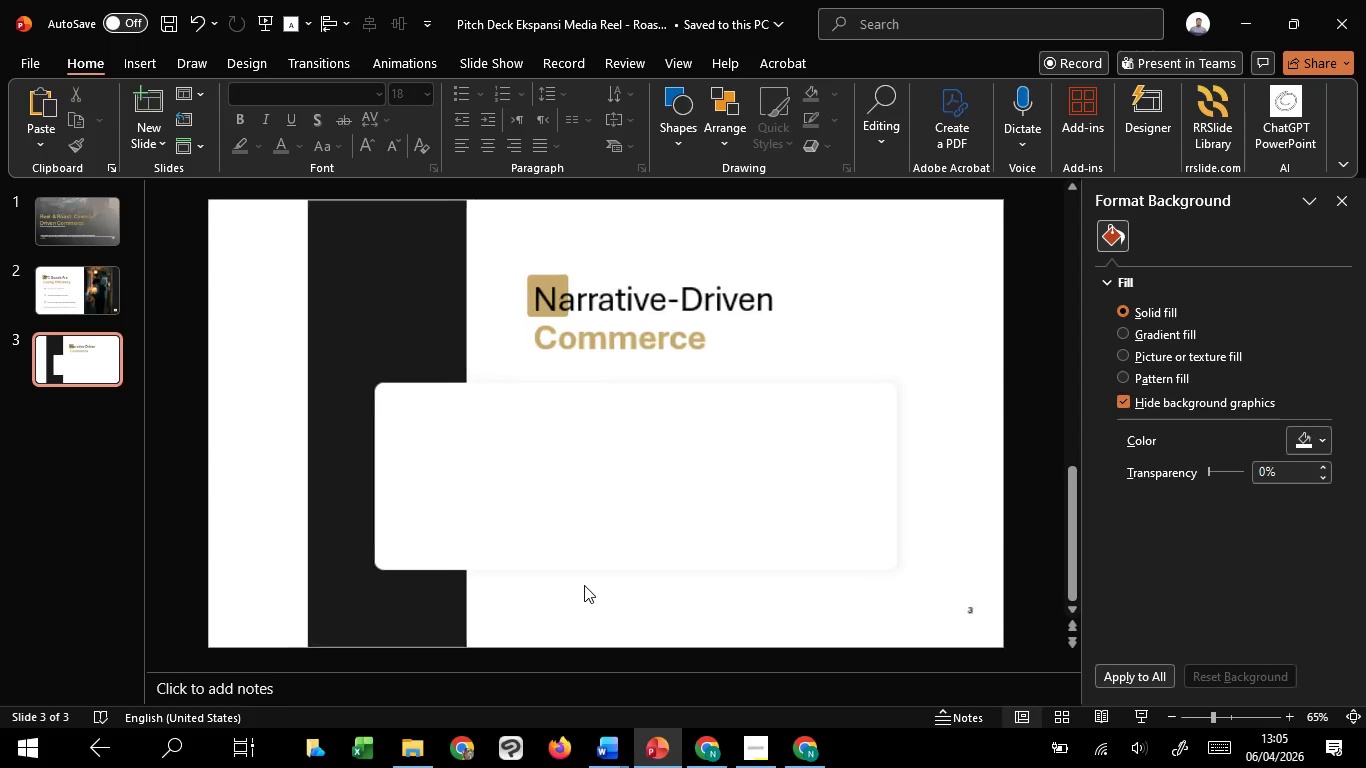 
hold_key(key=ControlLeft, duration=1.3)
scroll: coordinate [584, 585], scroll_direction: up, amount: 2.0
 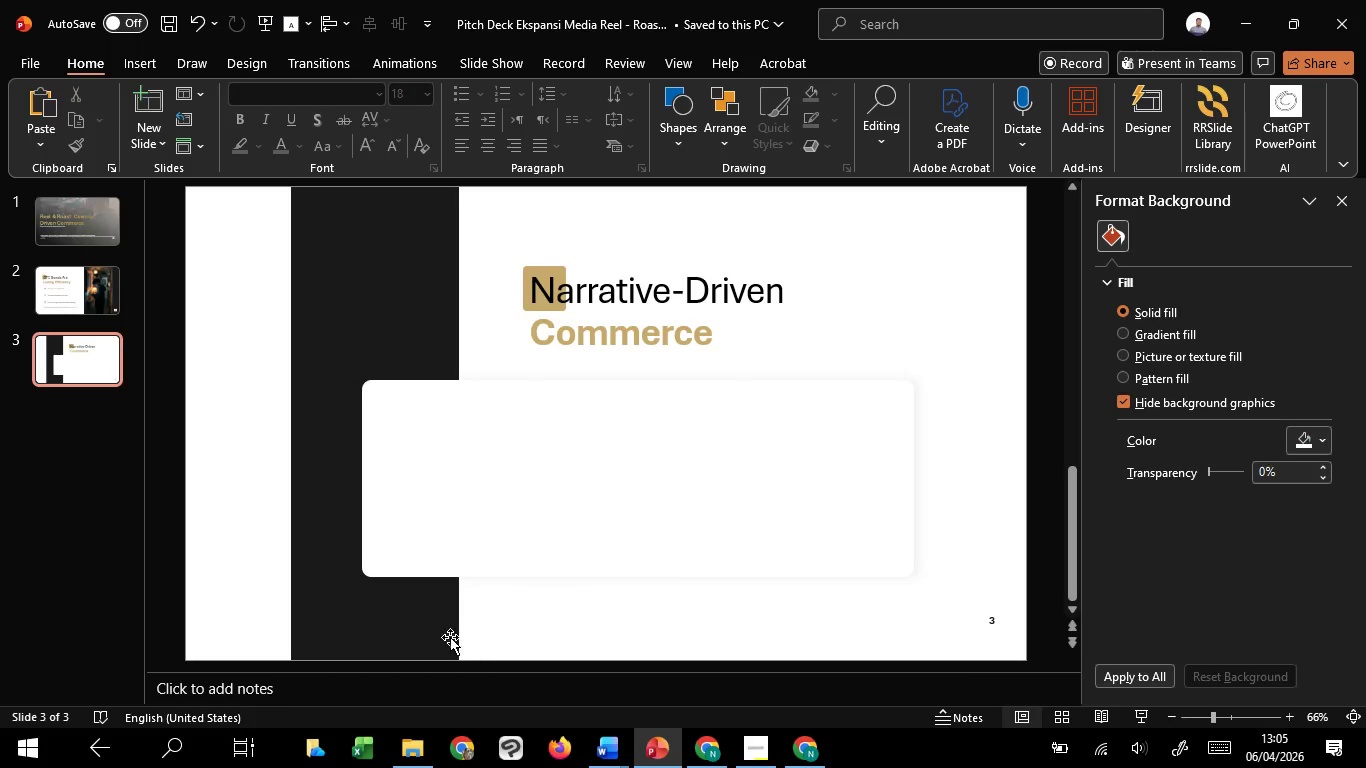 
left_click([439, 634])
 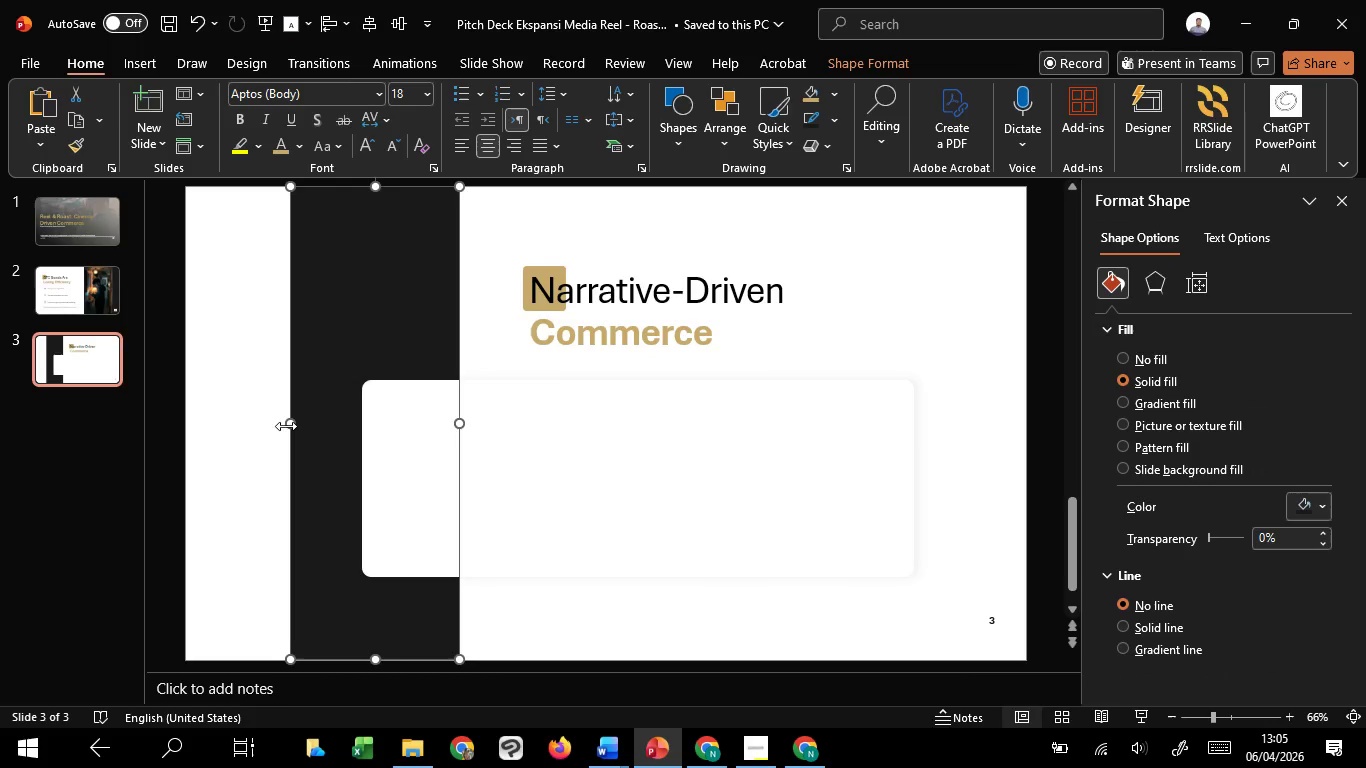 
scroll: coordinate [439, 634], scroll_direction: down, amount: 1.0
 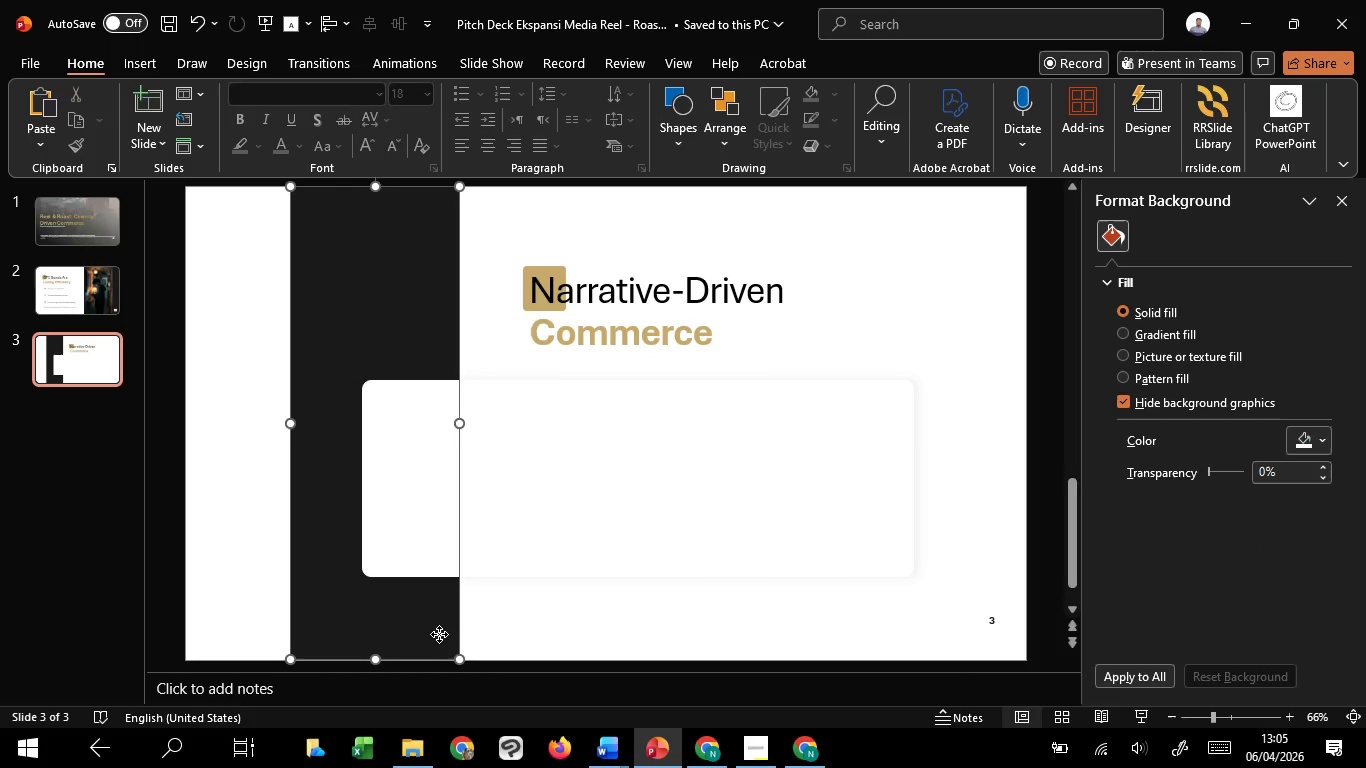 
left_click_drag(start_coordinate=[287, 425], to_coordinate=[281, 424])
 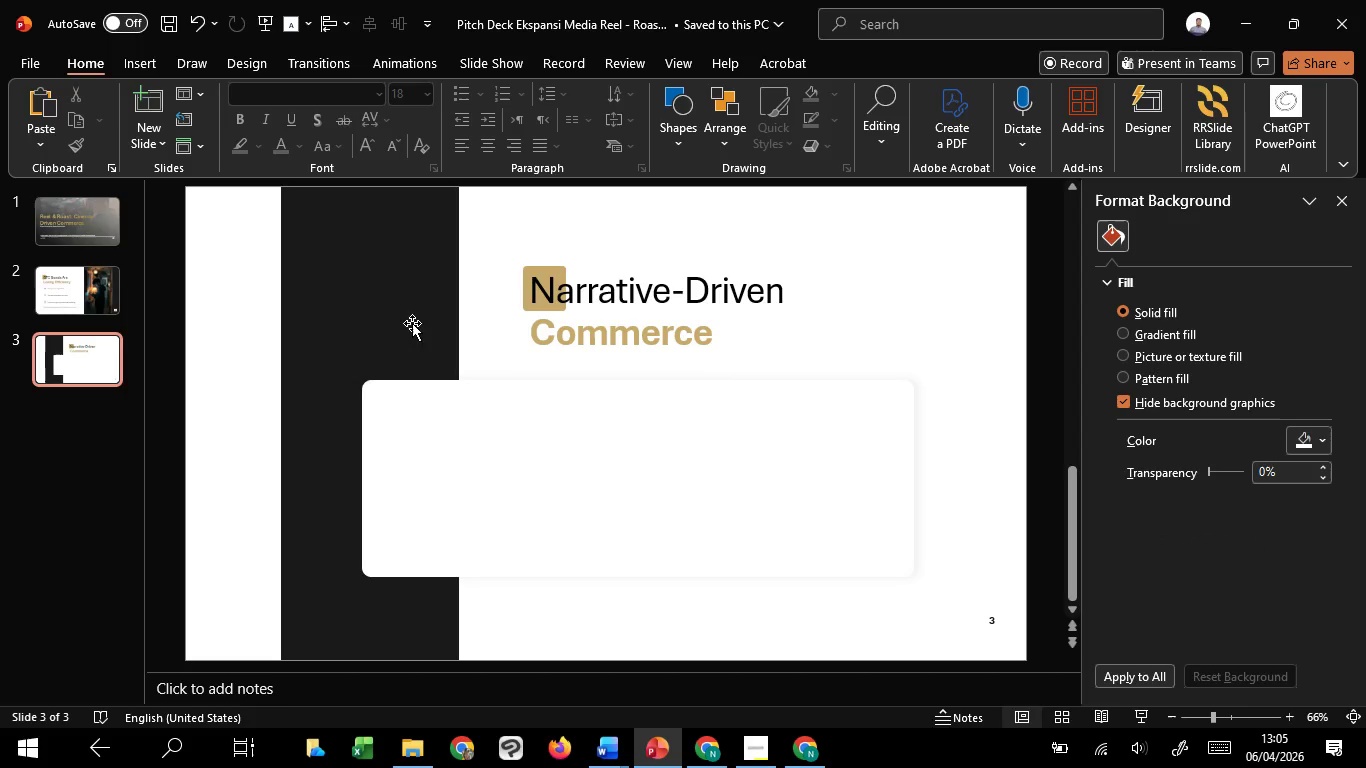 
double_click([609, 215])
 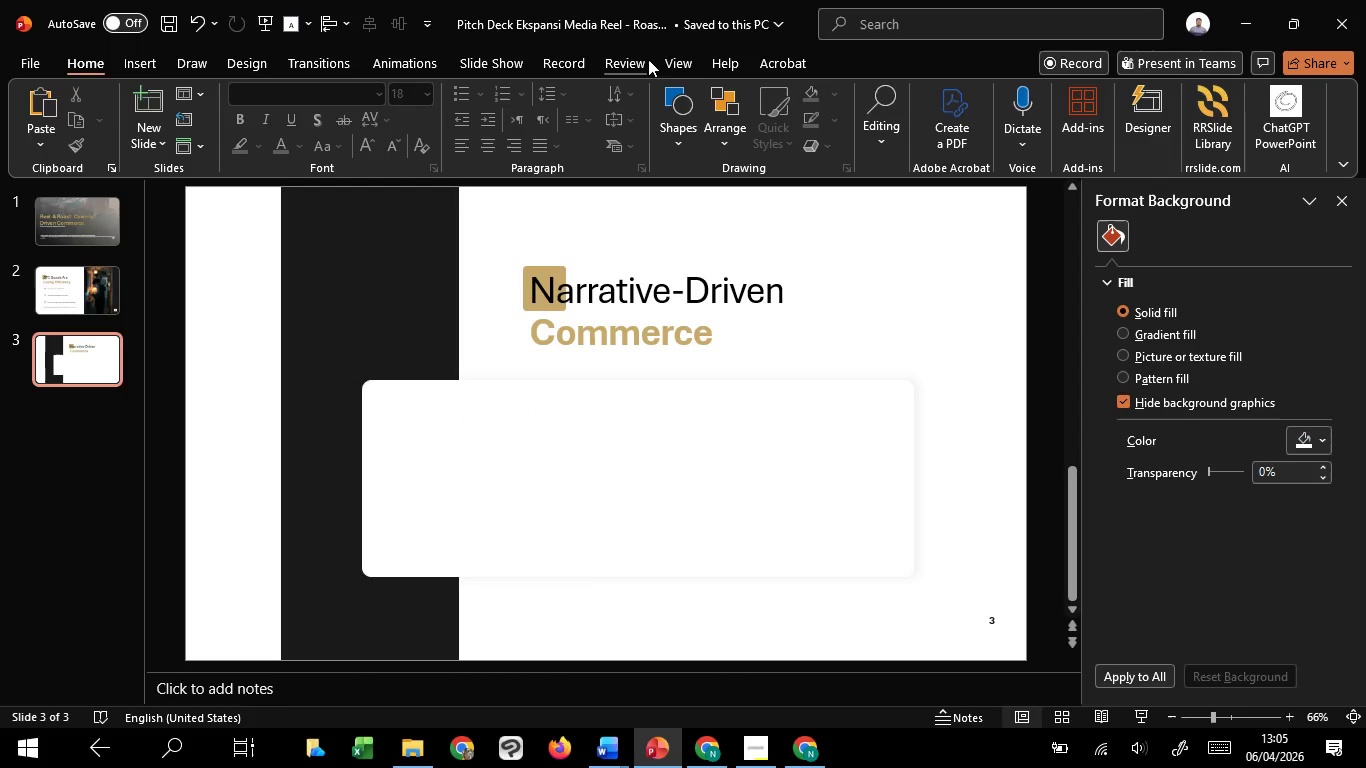 
left_click([291, 112])
 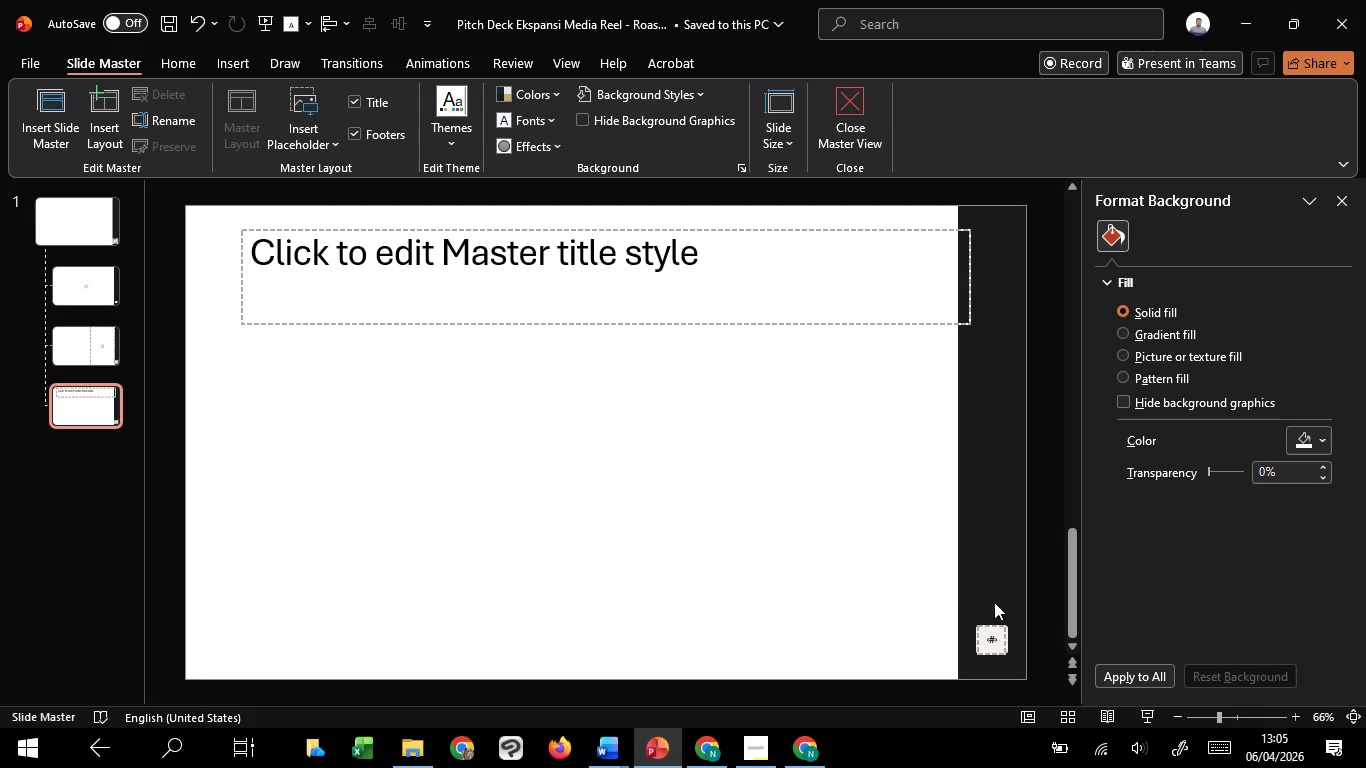 
left_click([987, 529])
 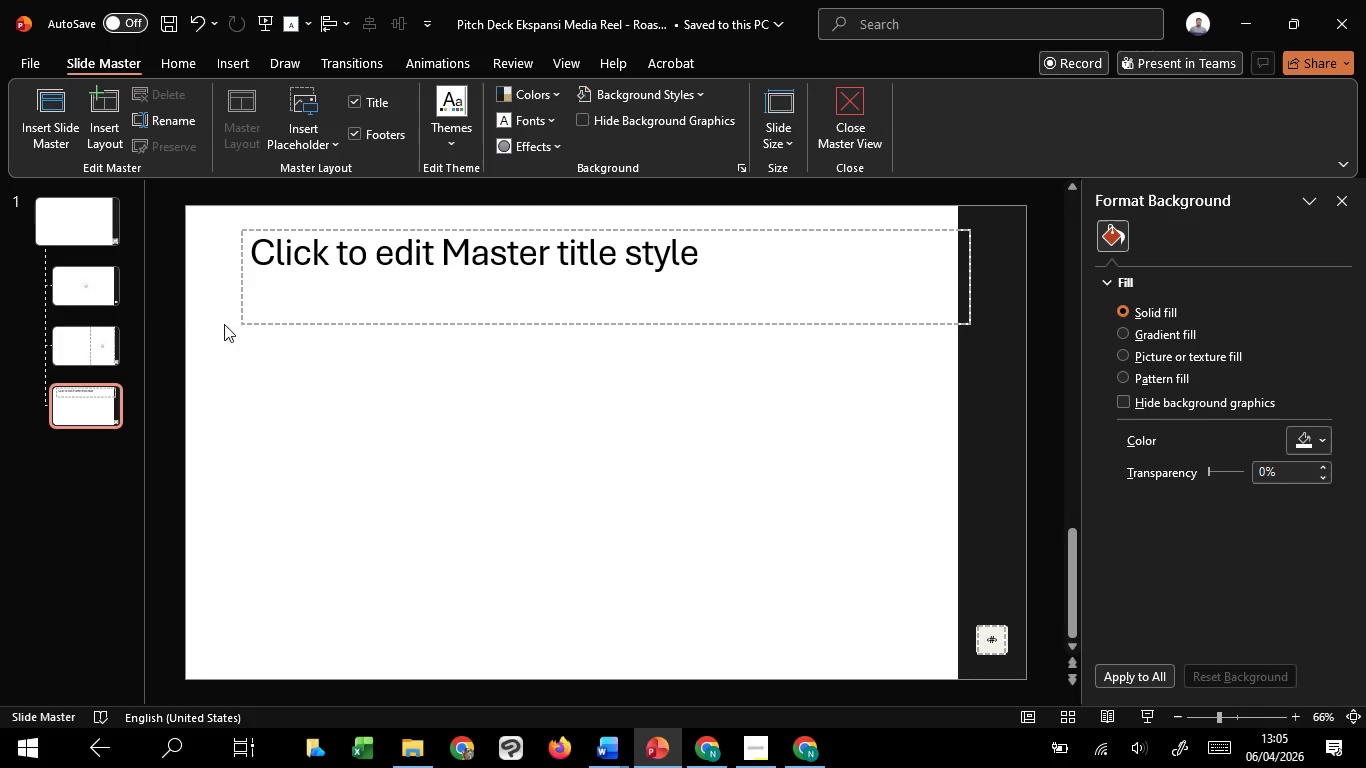 
scroll: coordinate [151, 295], scroll_direction: up, amount: 10.0
 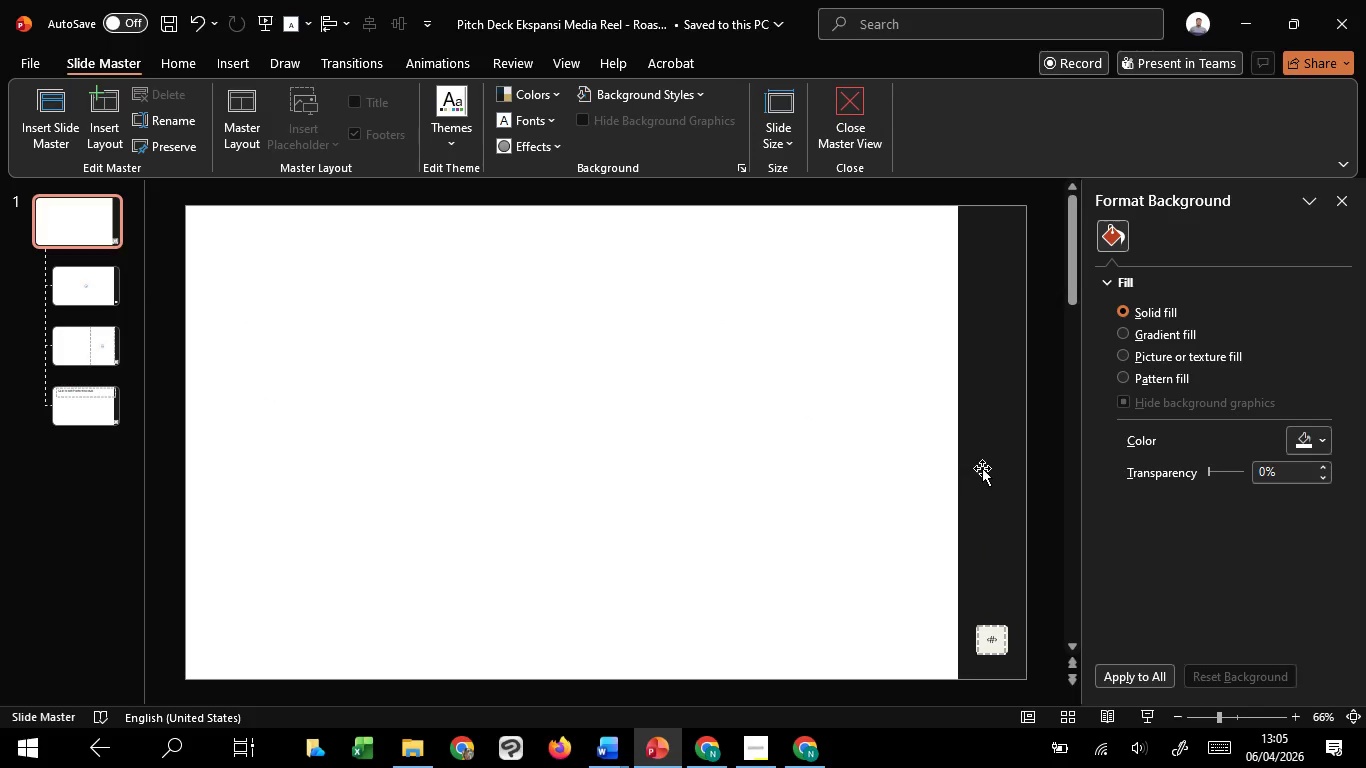 
left_click([983, 468])
 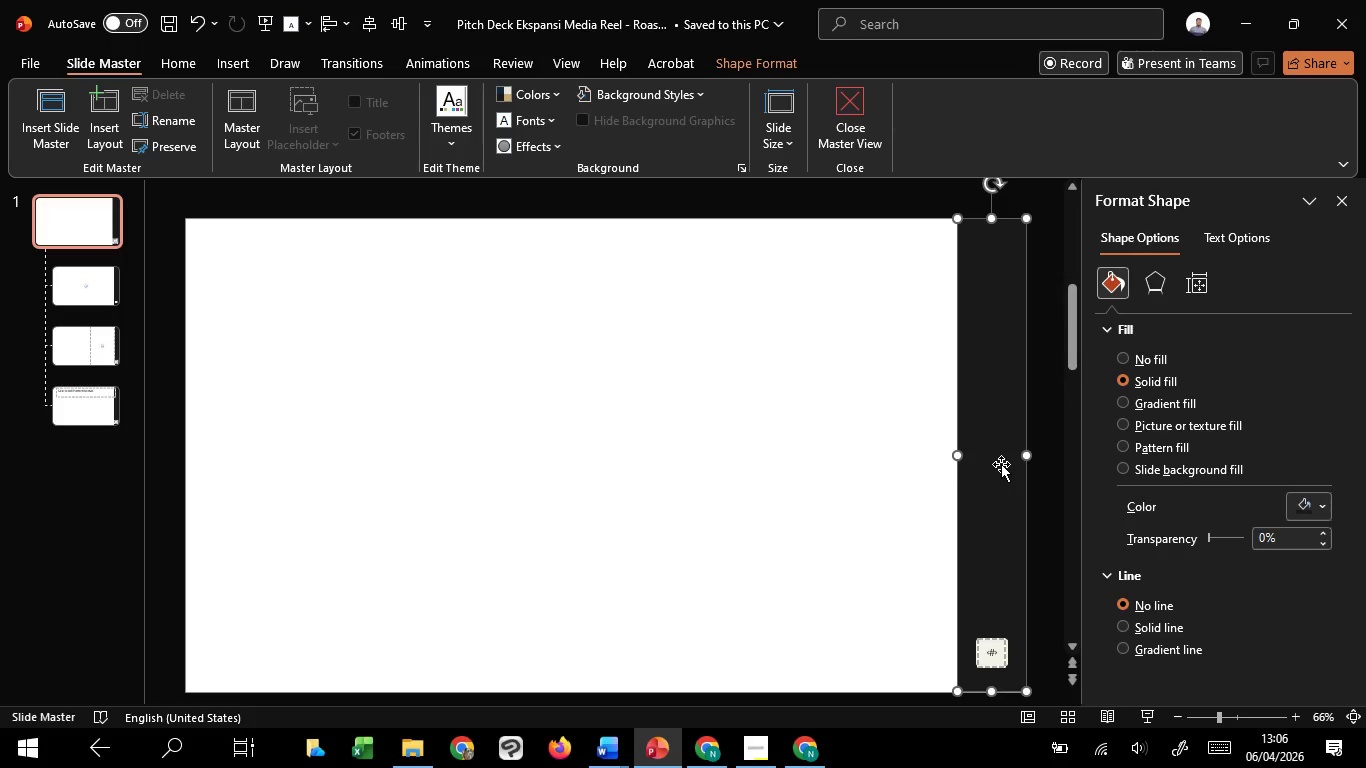 
key(Delete)
 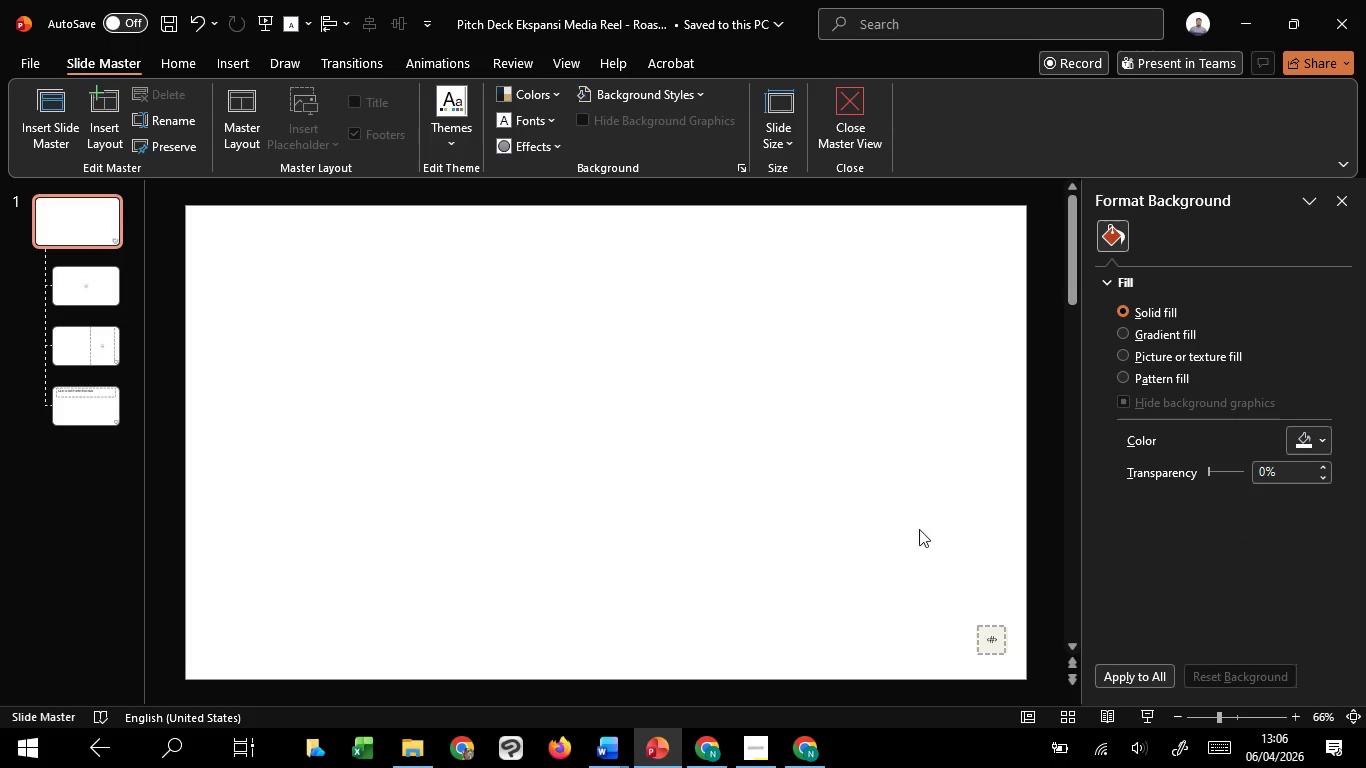 
left_click_drag(start_coordinate=[916, 542], to_coordinate=[1011, 689])
 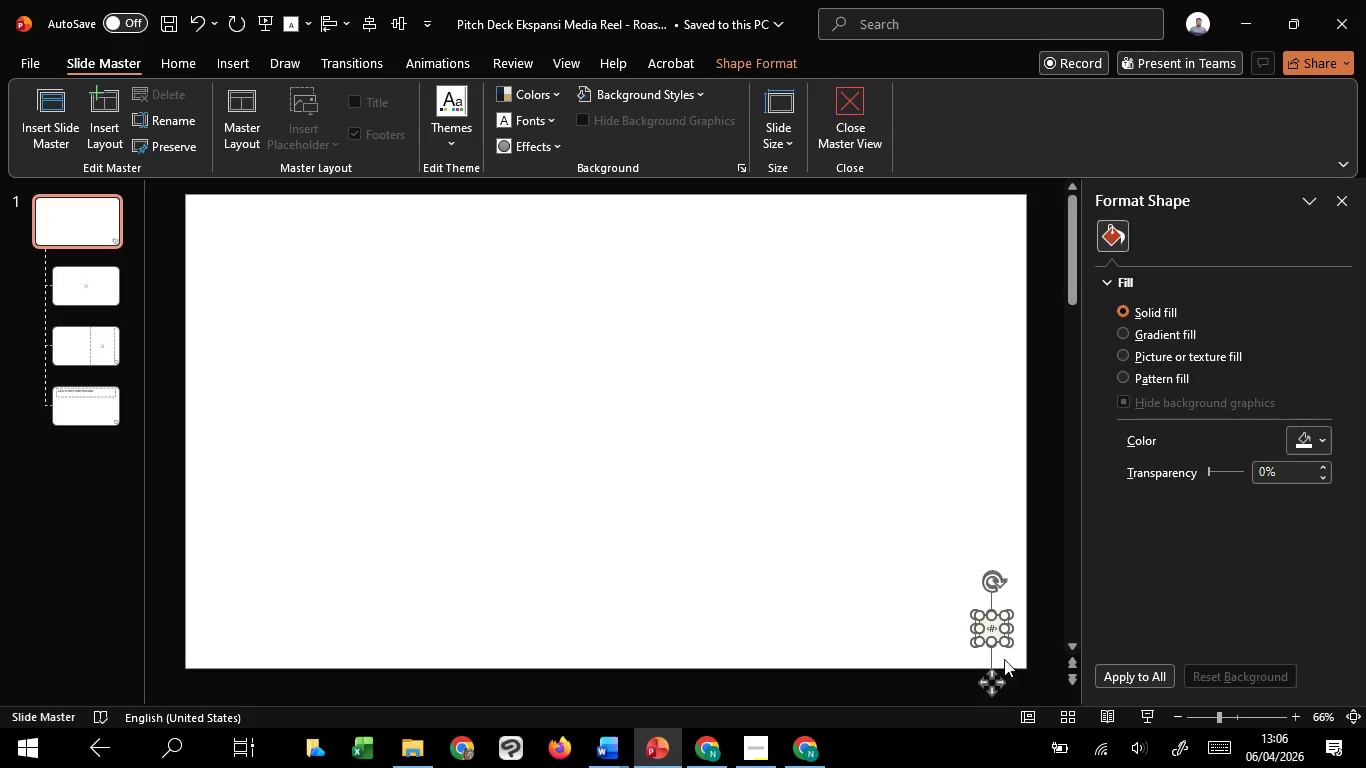 
hold_key(key=ShiftLeft, duration=0.45)
 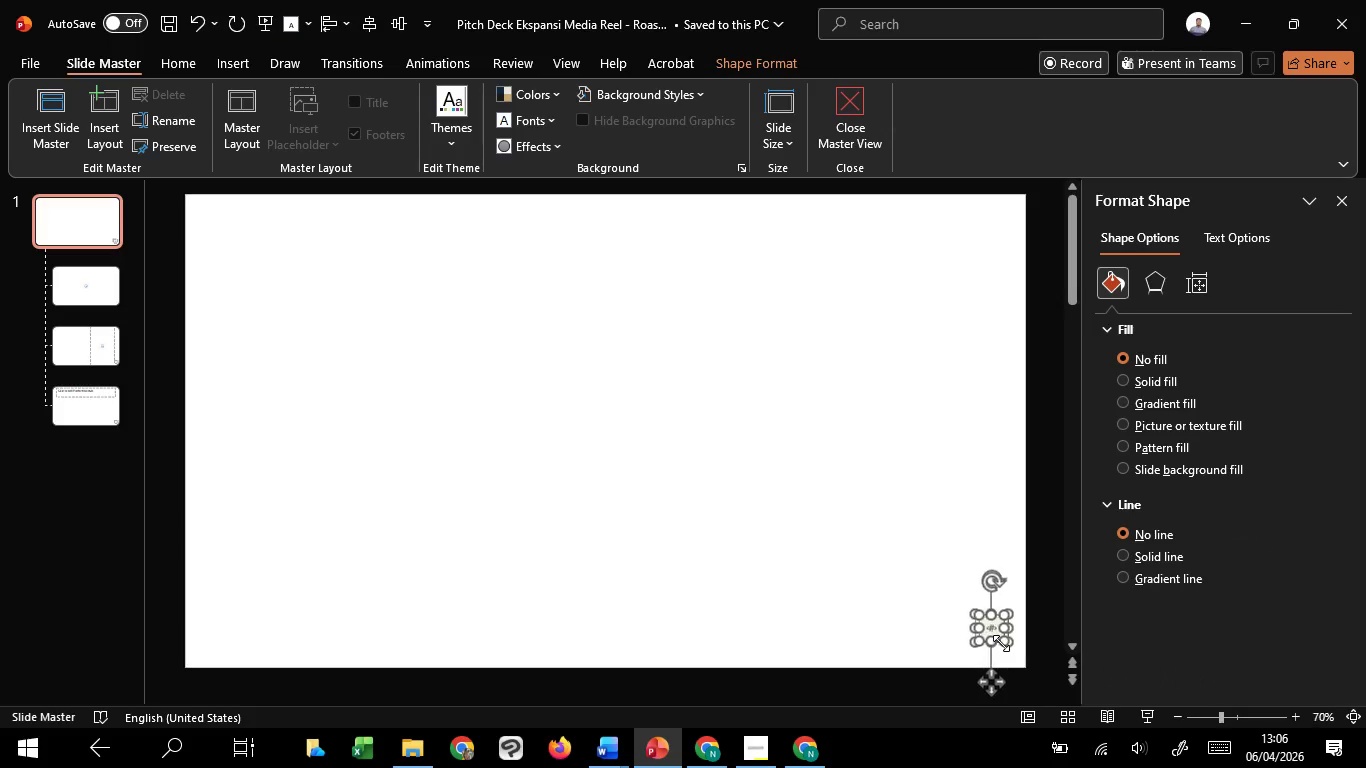 
hold_key(key=ControlLeft, duration=0.78)
scroll: coordinate [1001, 643], scroll_direction: up, amount: 7.0
 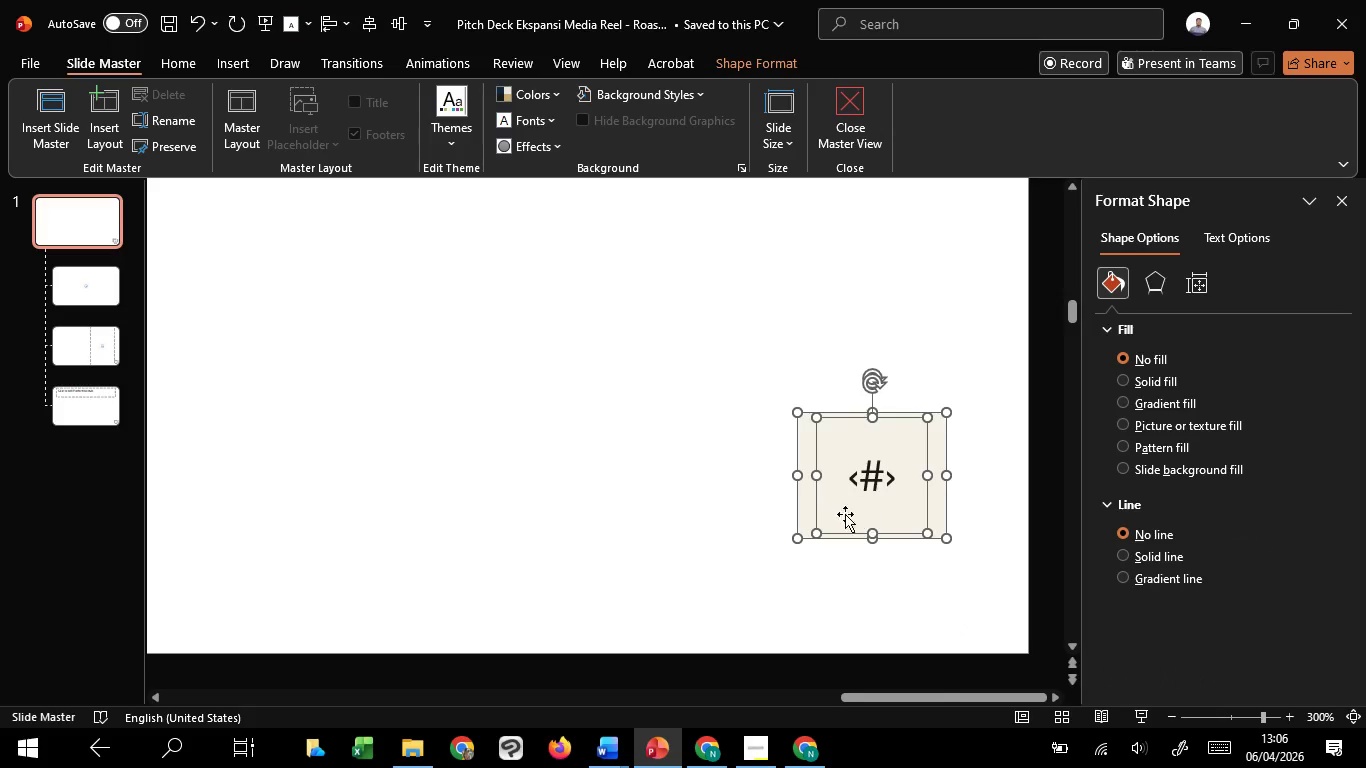 
hold_key(key=ShiftLeft, duration=1.36)
left_click([816, 501])
 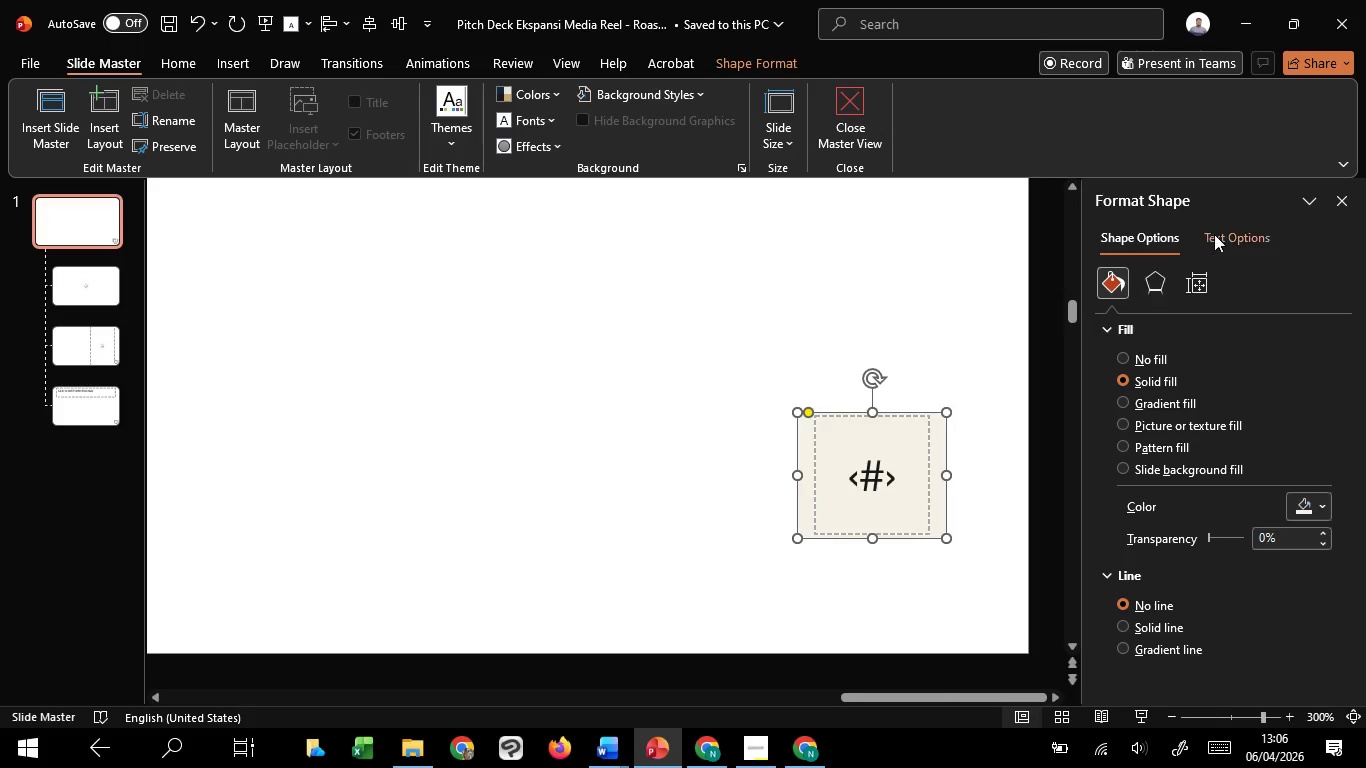 
left_click([1214, 234])
 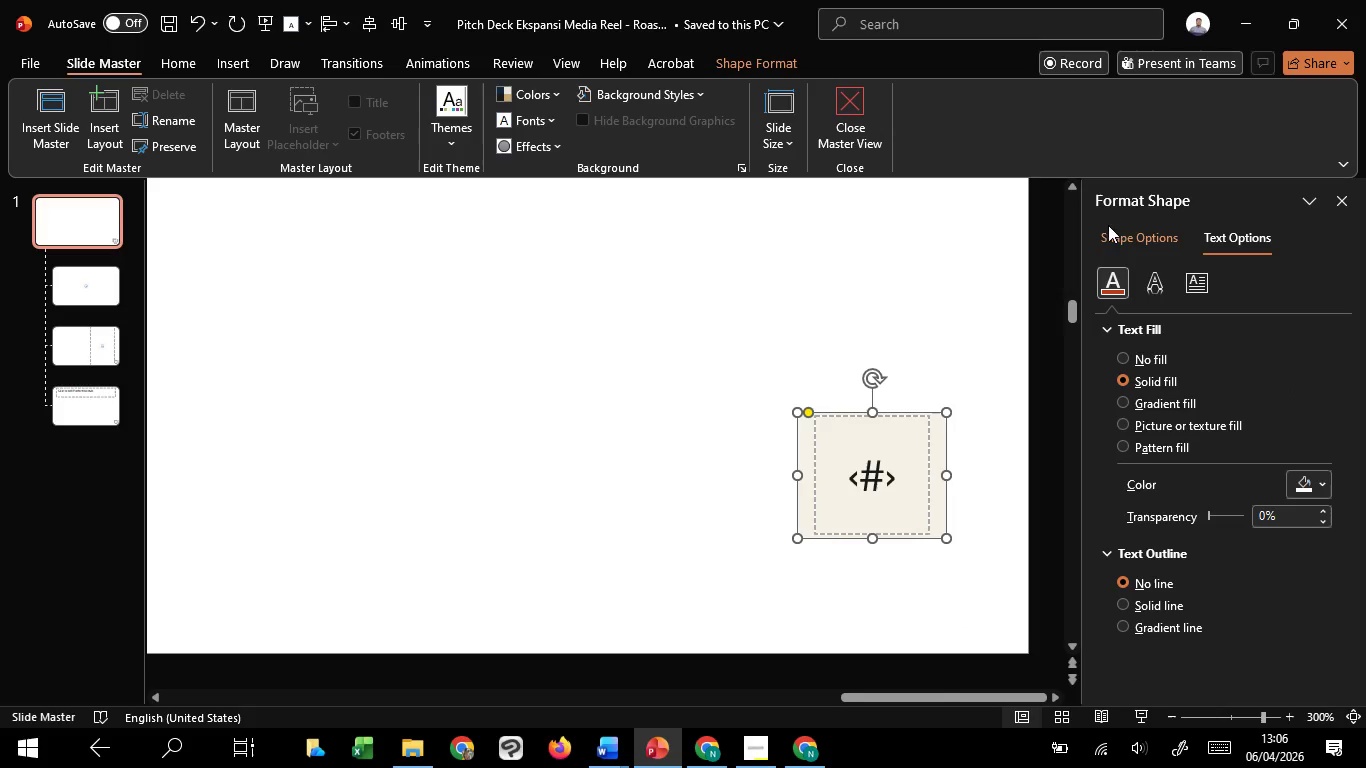 
left_click([1113, 227])
 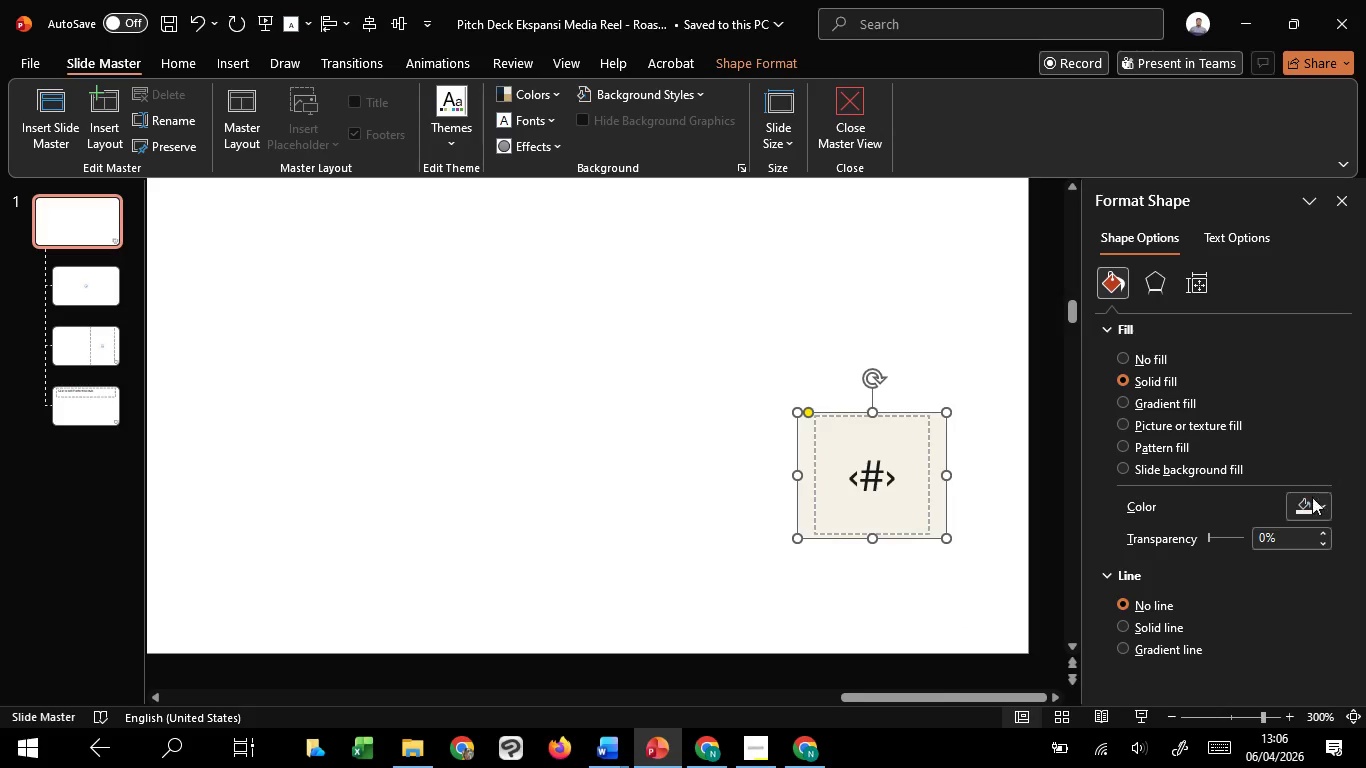 
left_click([1312, 502])
 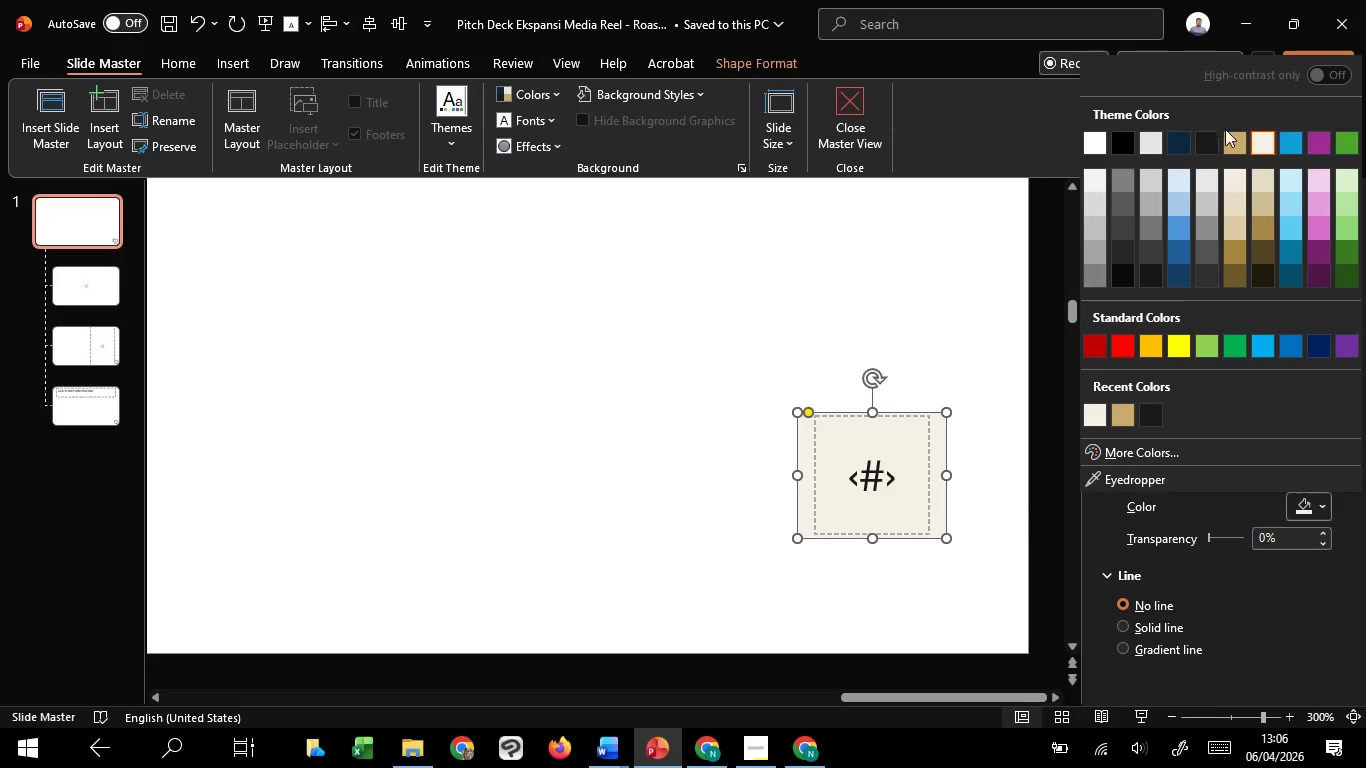 
left_click([1230, 130])
 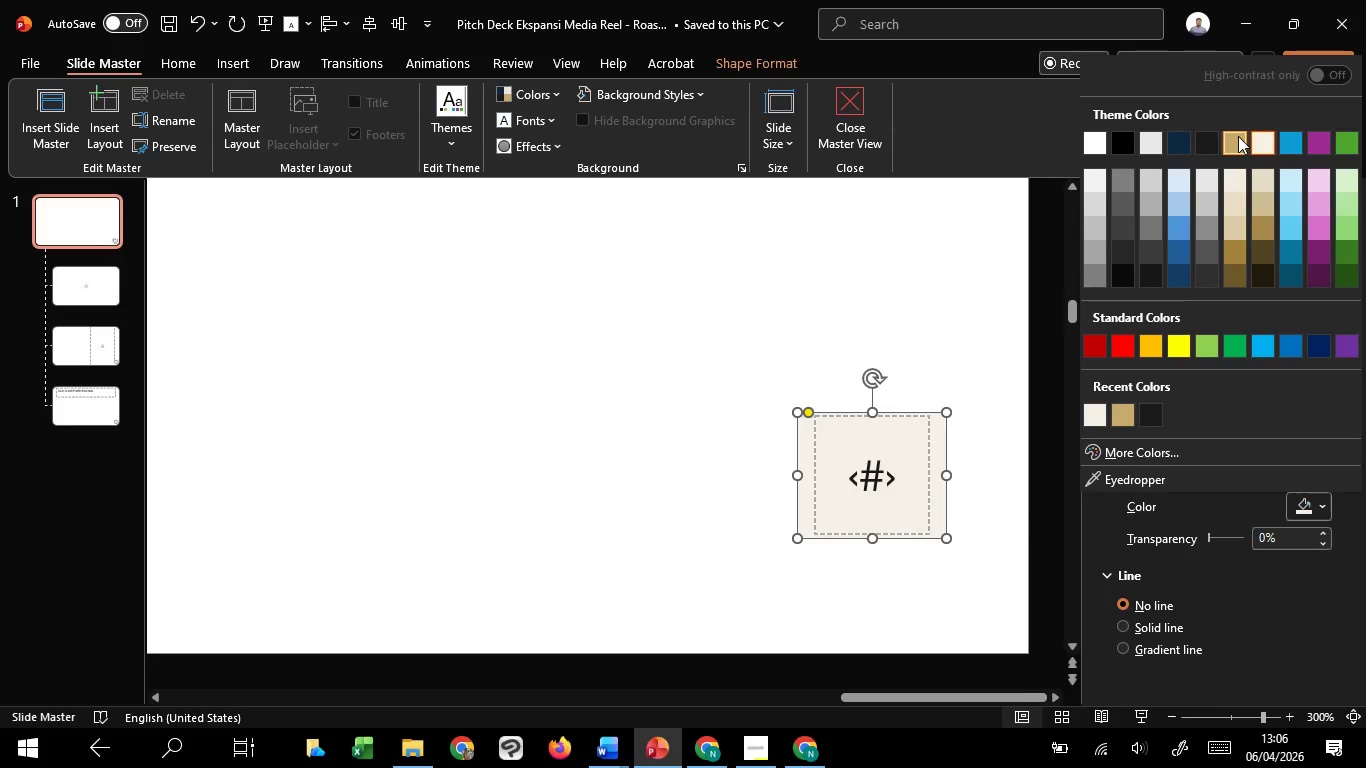 
left_click([1238, 136])
 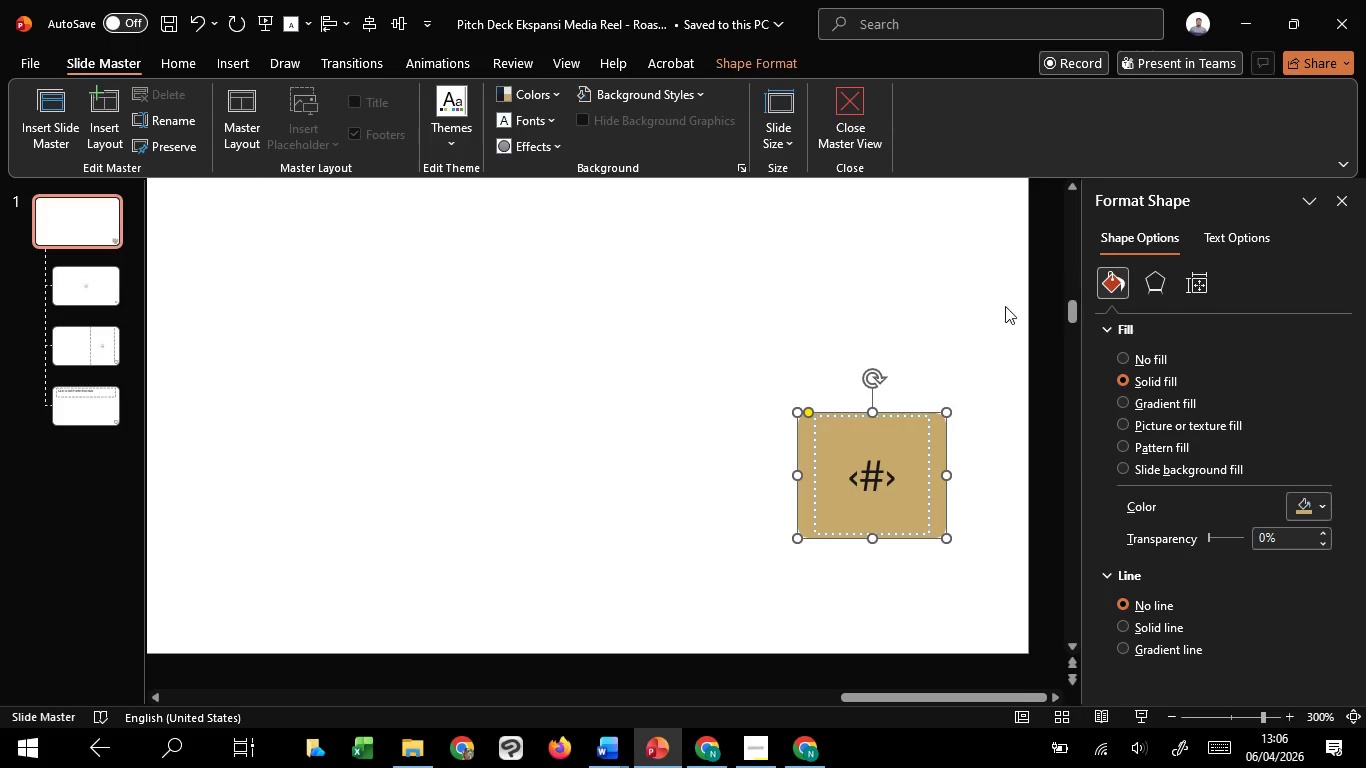 
left_click([947, 330])
 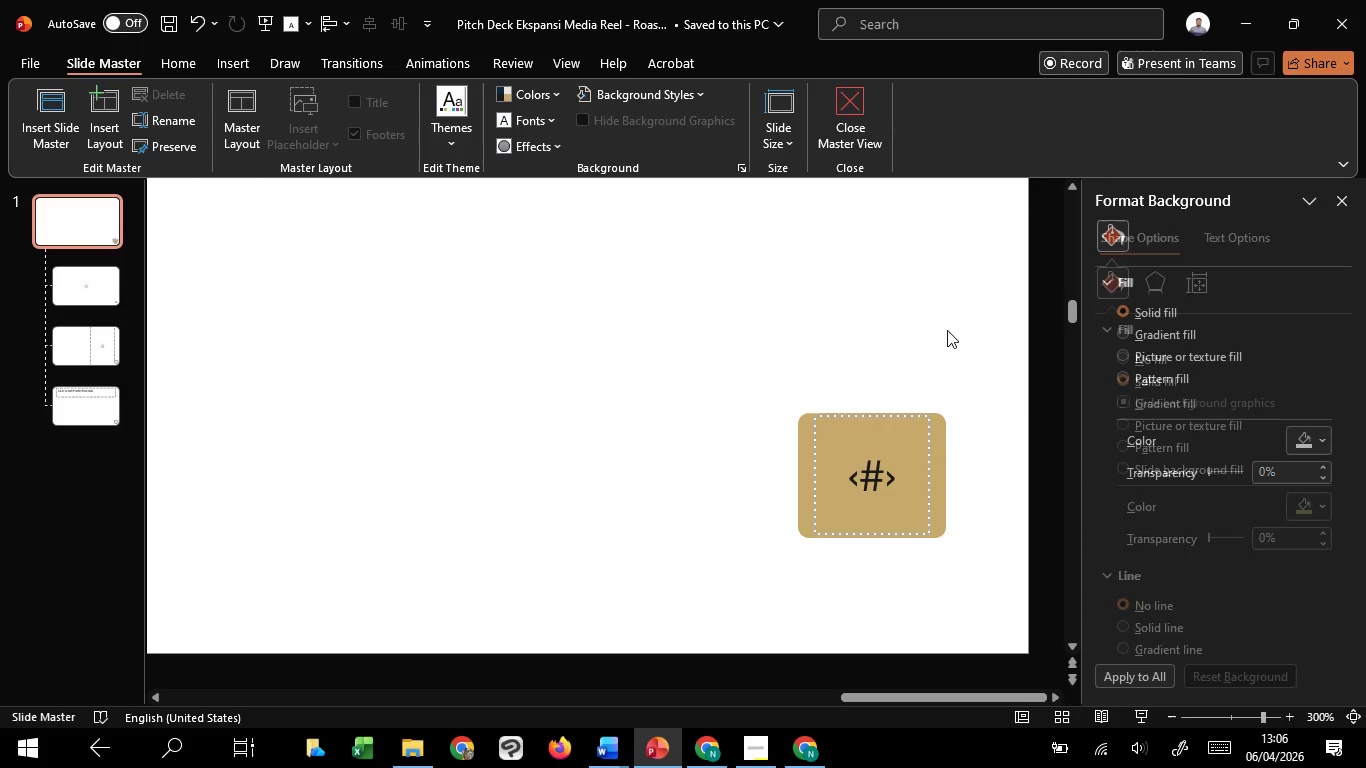 
key(Control+ControlLeft)
 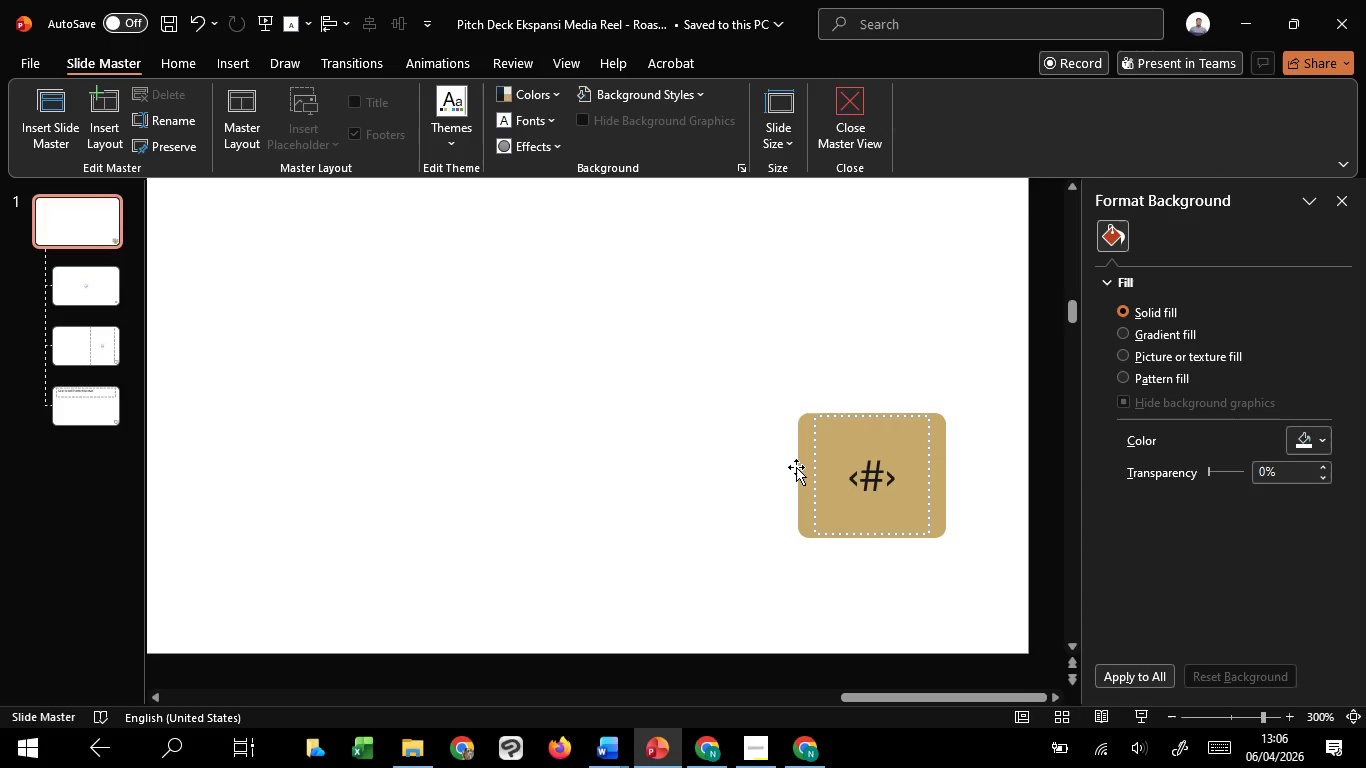 
left_click([796, 467])
 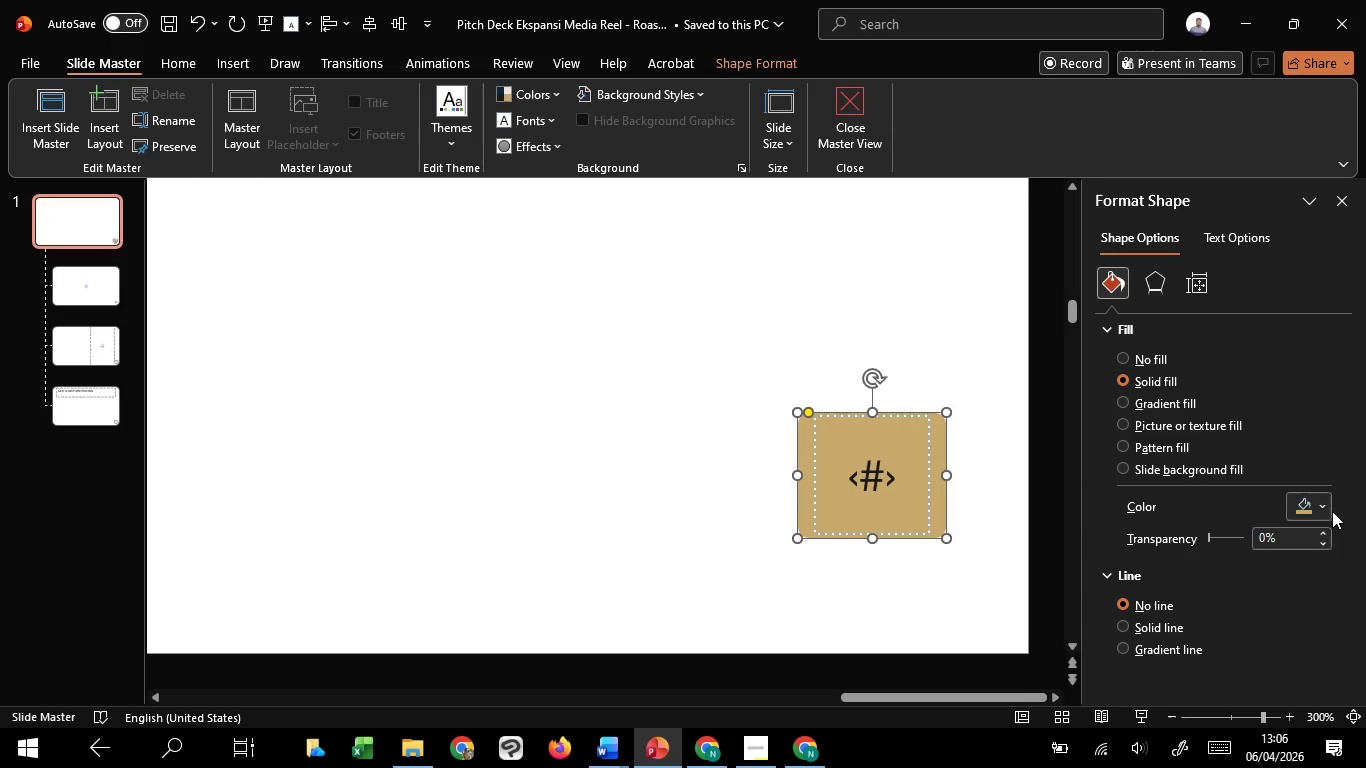 
left_click([1319, 501])
 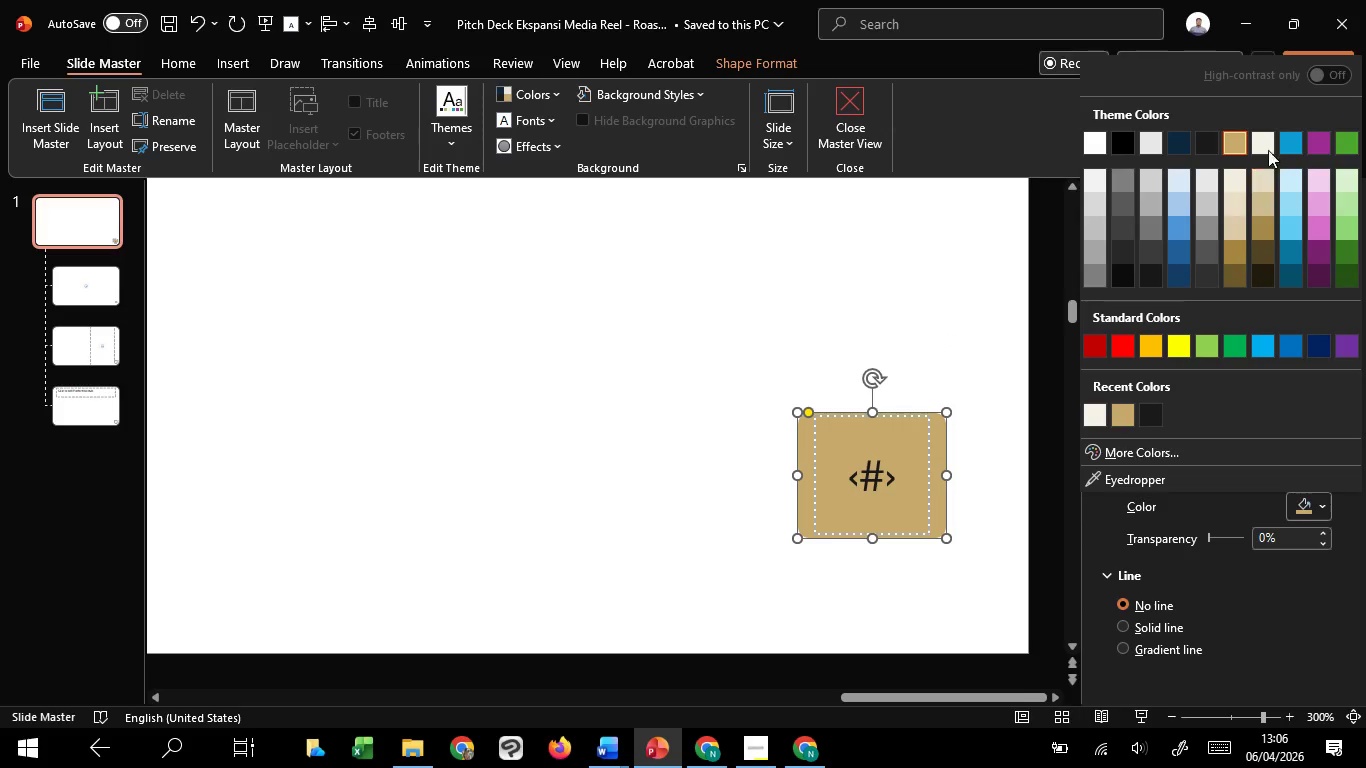 
left_click([1273, 141])
 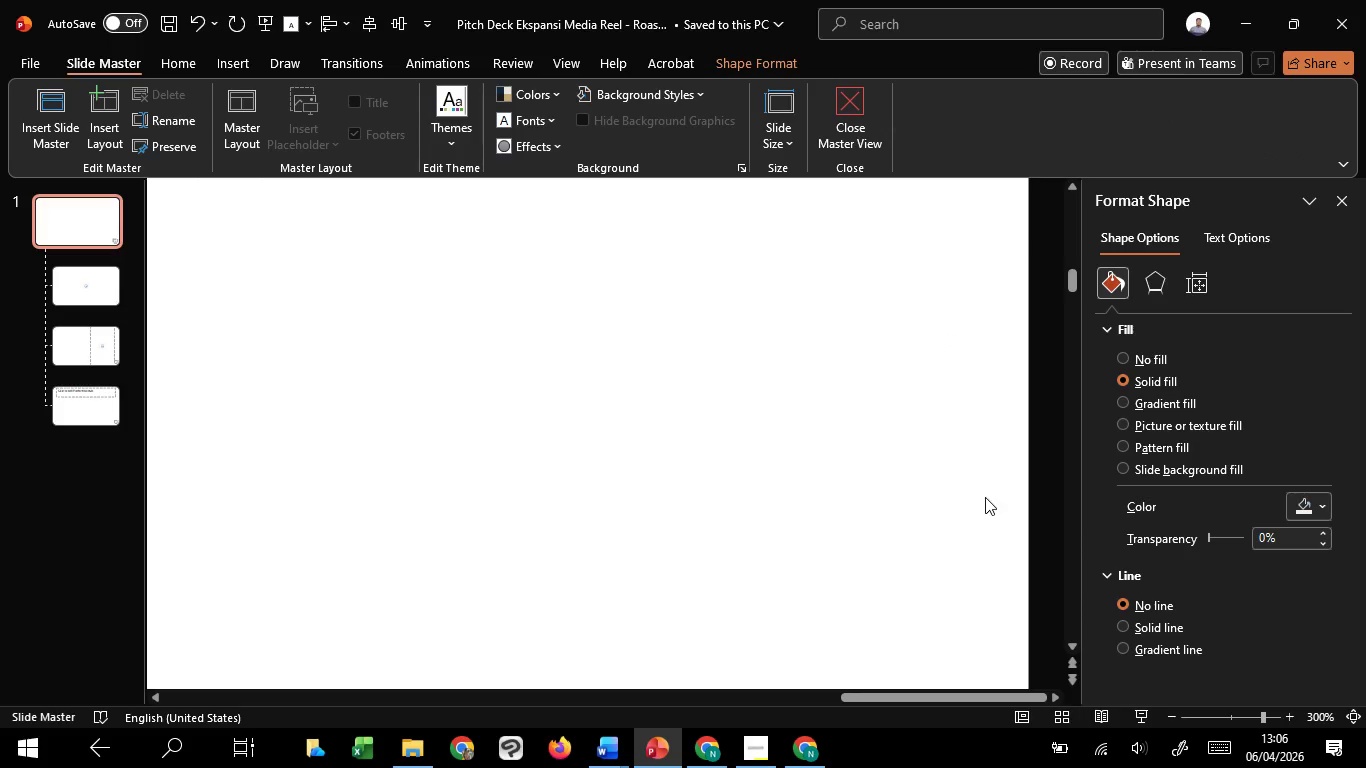 
left_click([982, 497])
 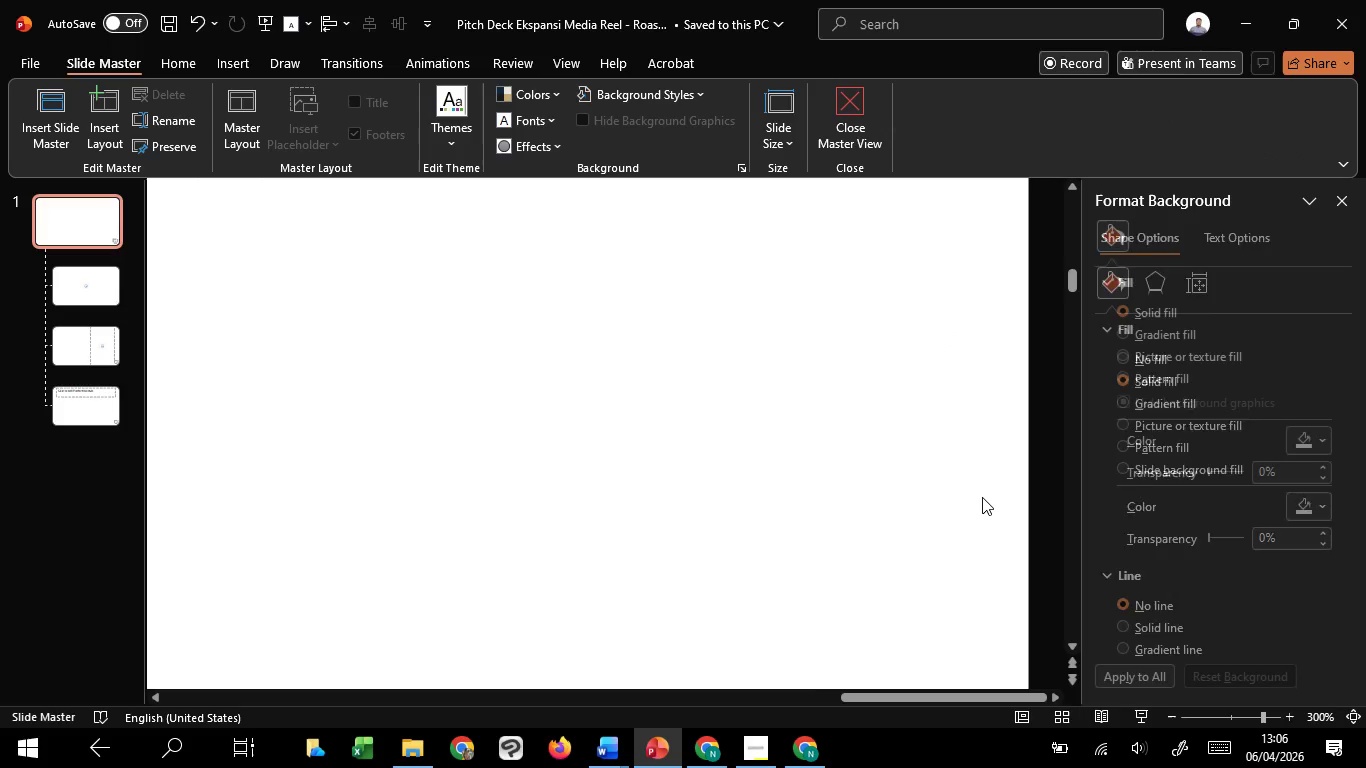 
hold_key(key=ControlLeft, duration=1.05)
scroll: coordinate [982, 497], scroll_direction: down, amount: 7.0
 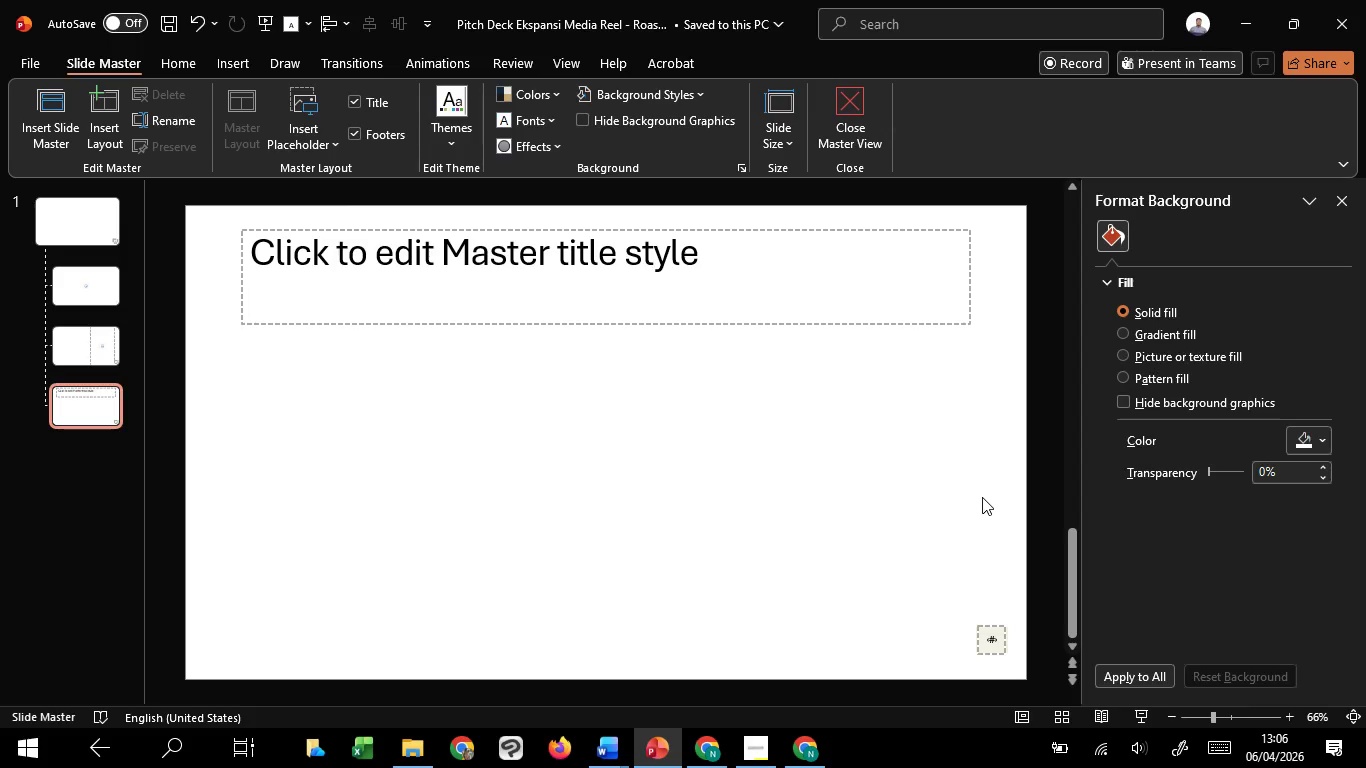 
left_click([867, 126])
 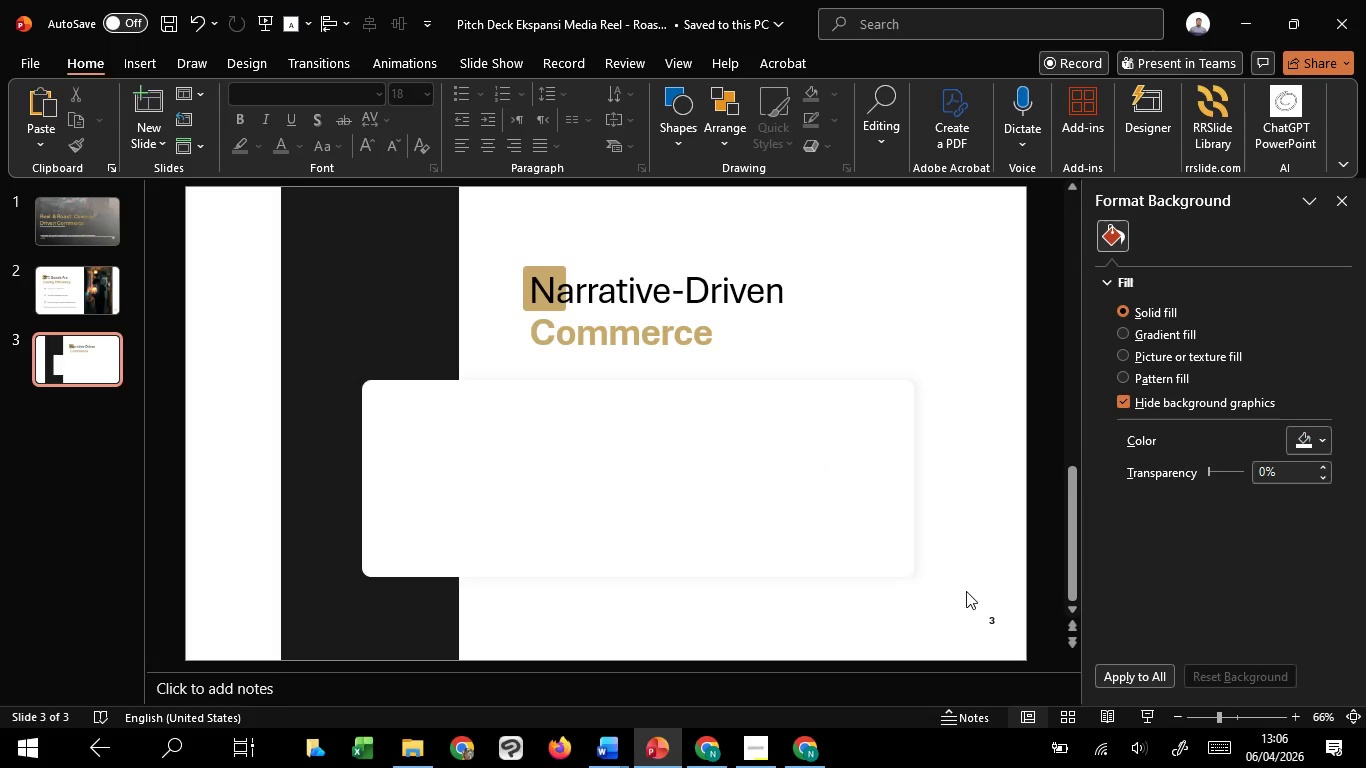 
key(Control+V)
 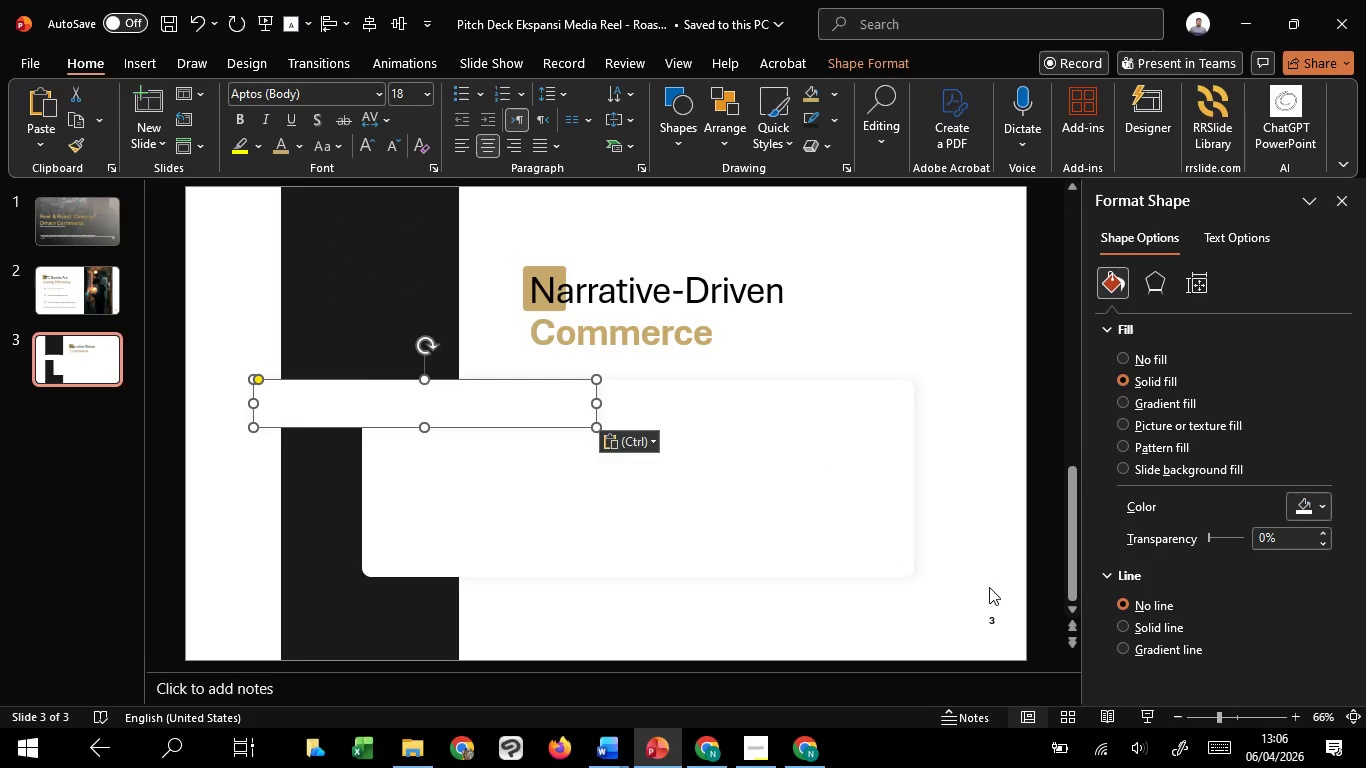 
key(Delete)
 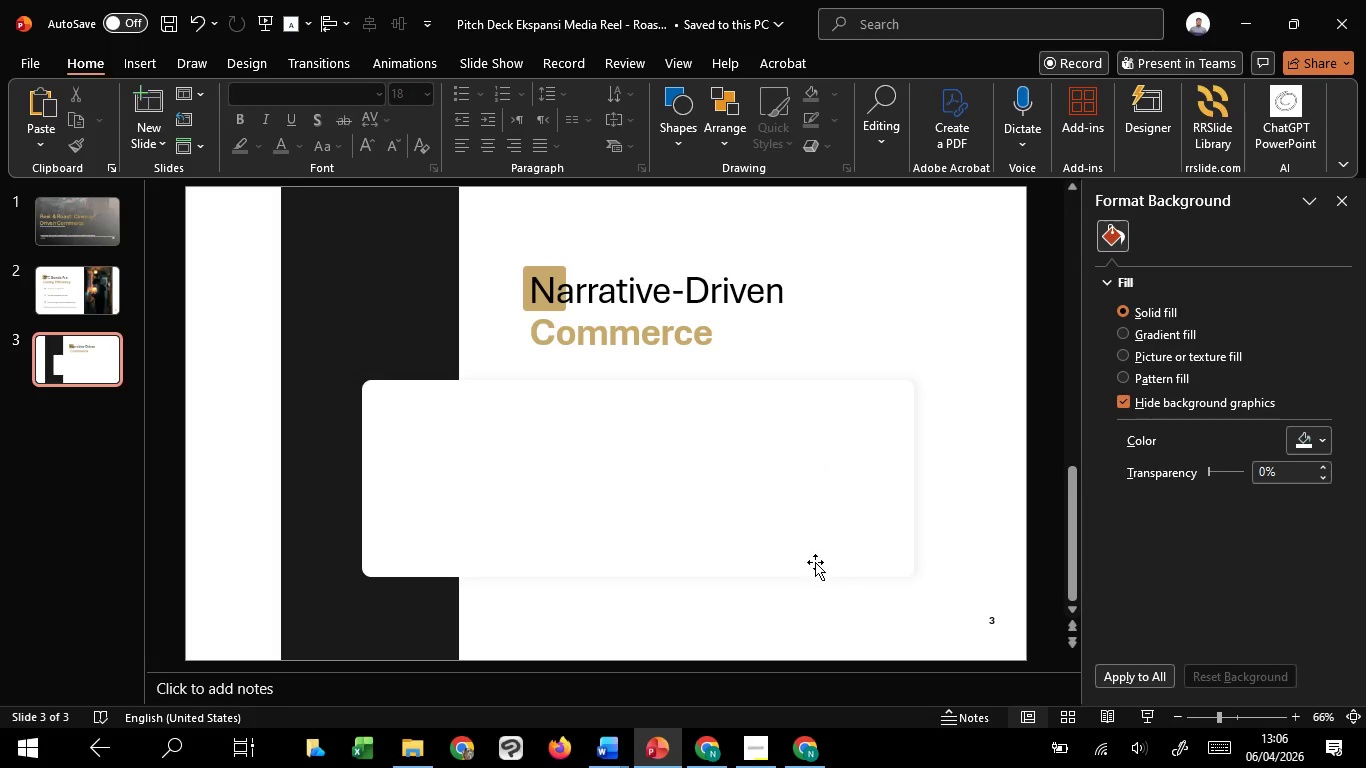 
left_click([809, 557])
 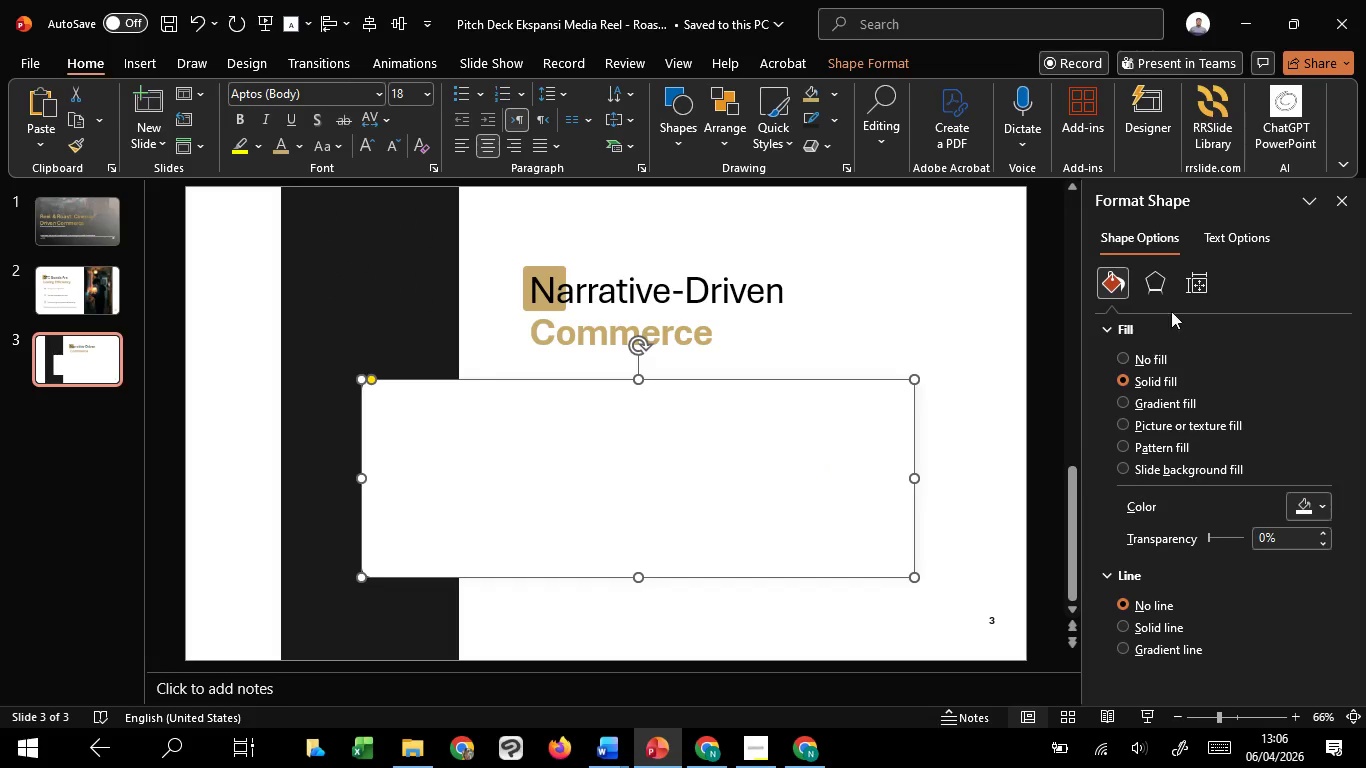 
left_click([1167, 285])
 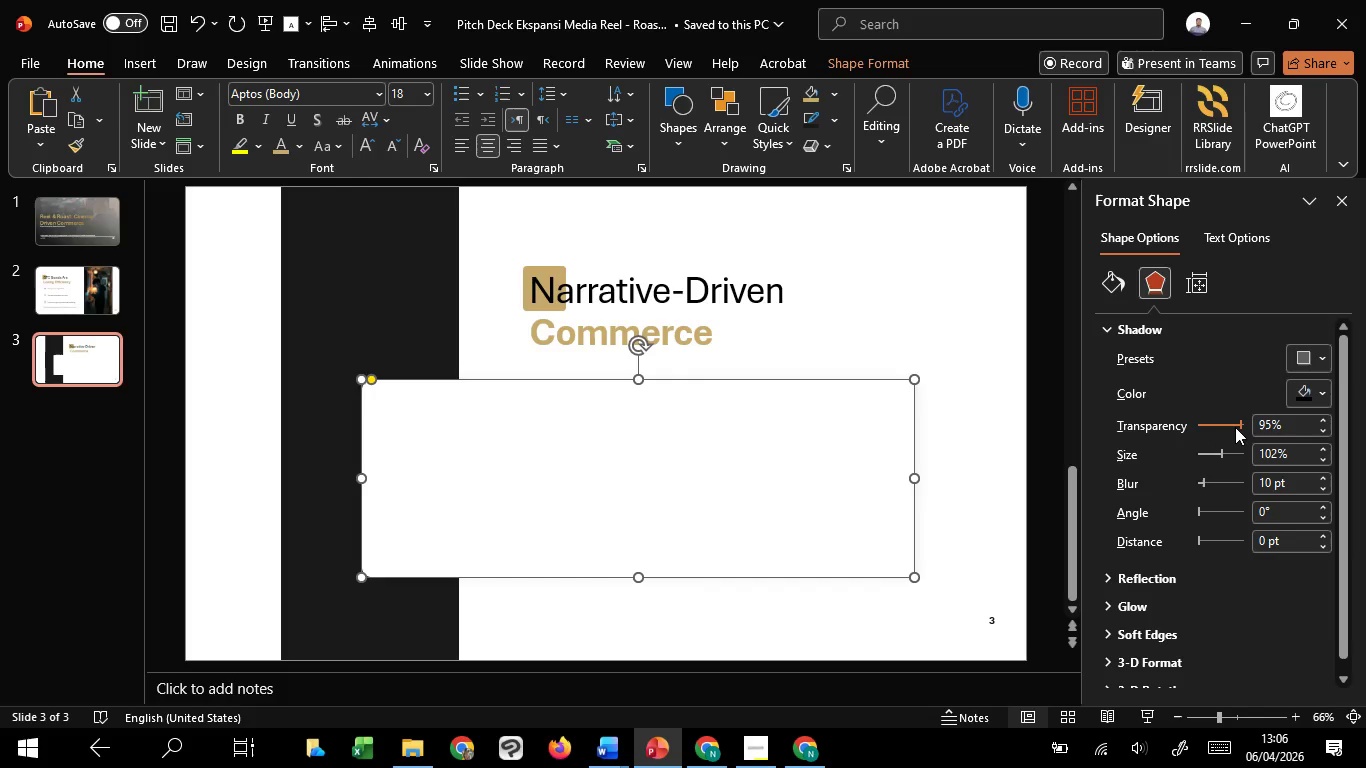 
scroll: coordinate [1235, 427], scroll_direction: down, amount: 6.0
 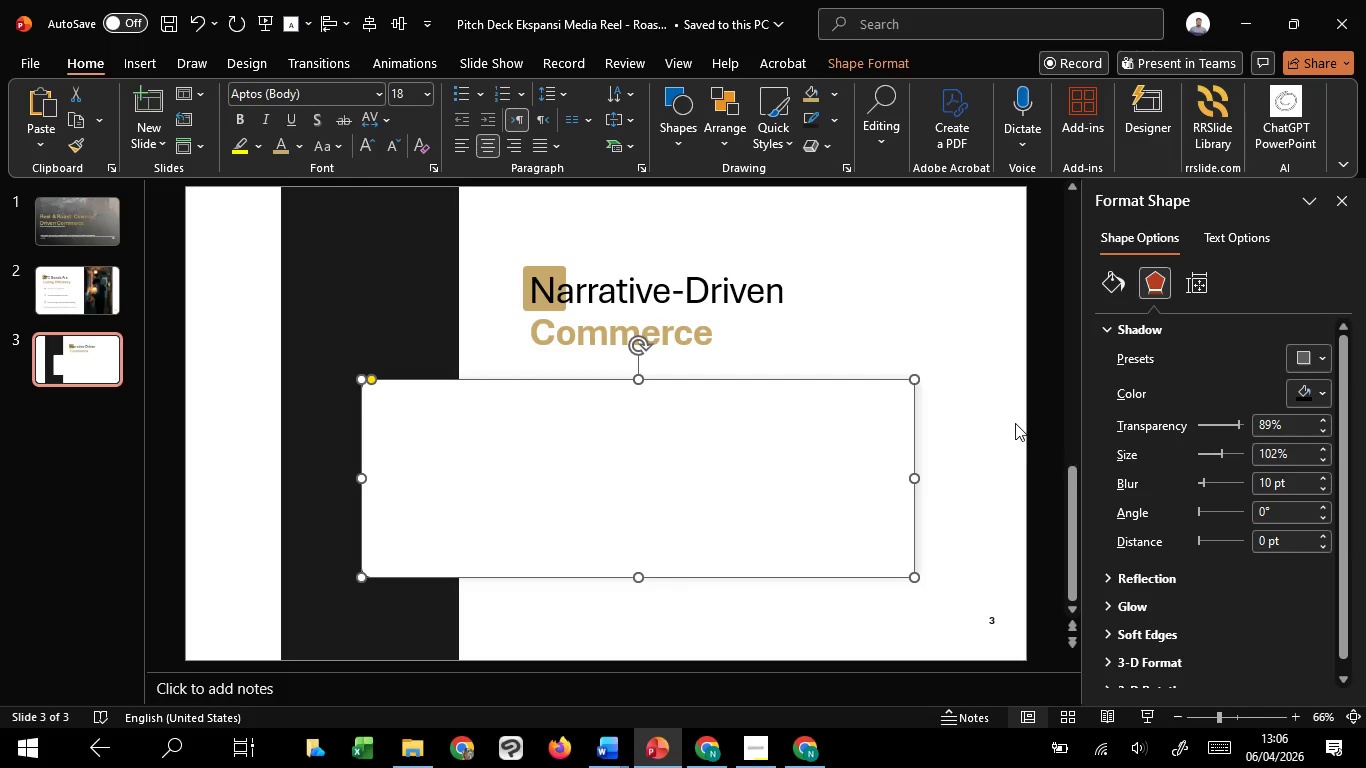 
left_click([1015, 421])
 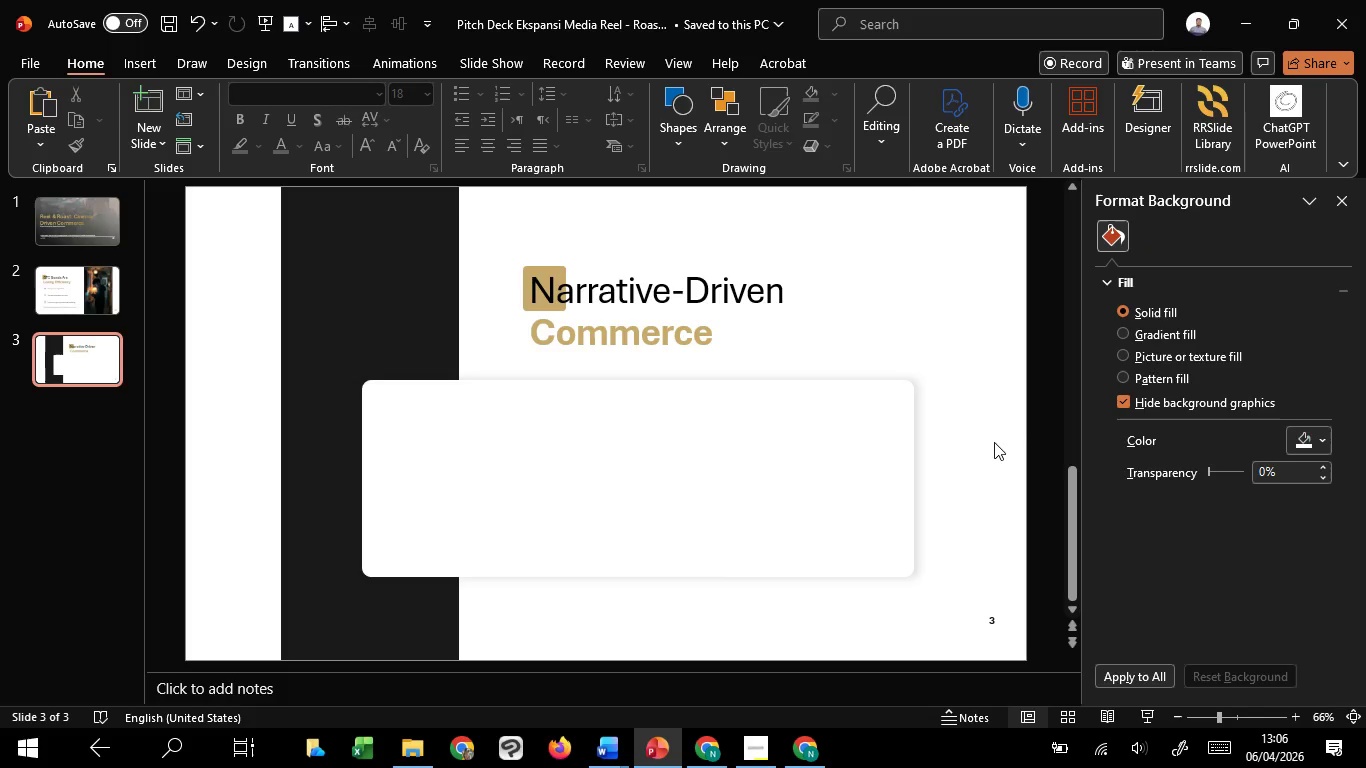 
left_click([880, 451])
 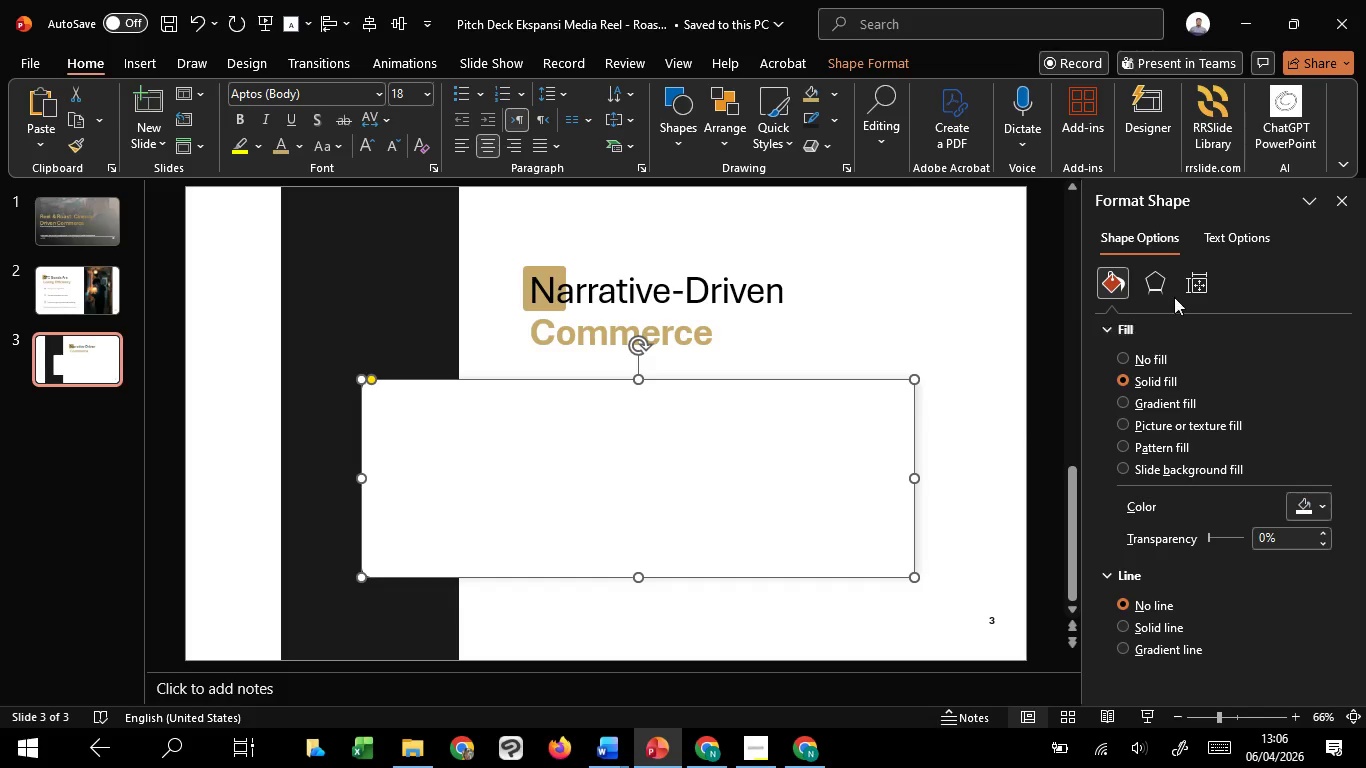 
left_click([1168, 292])
 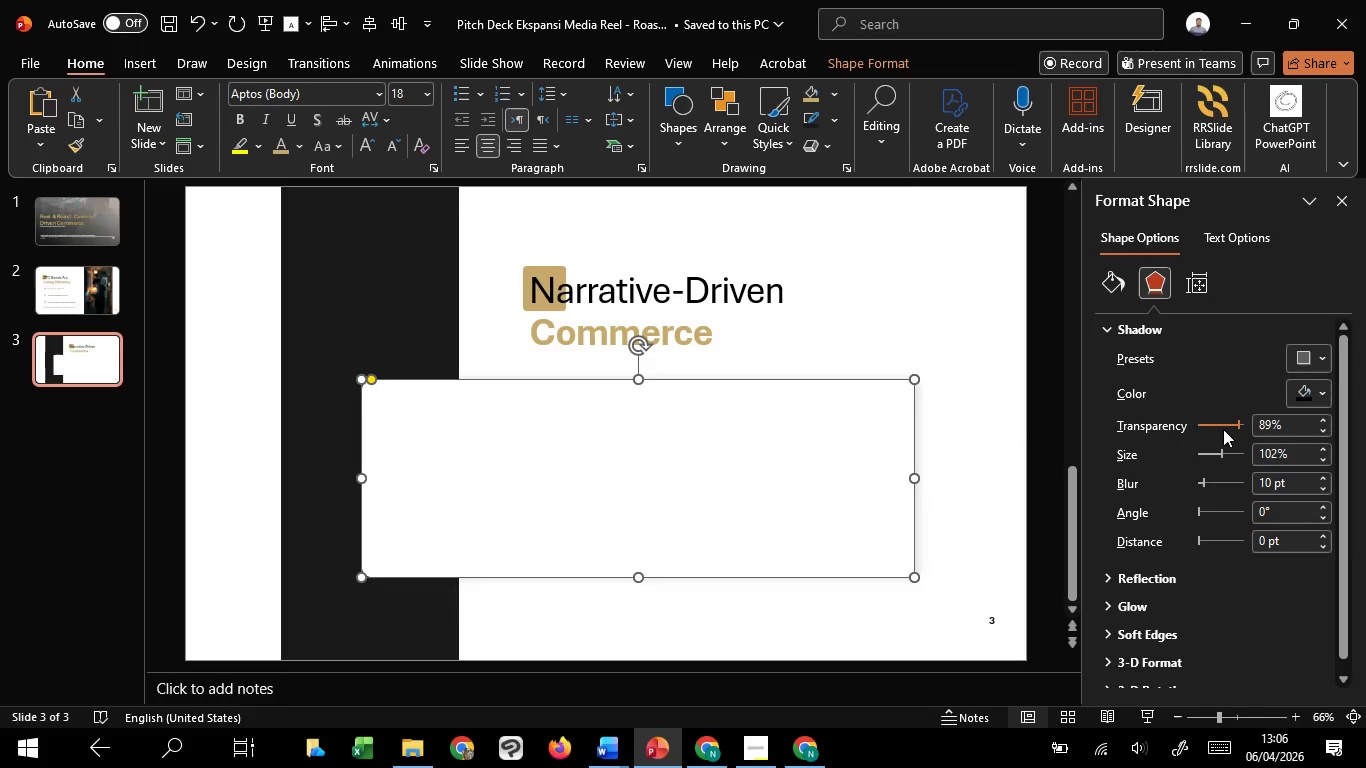 
scroll: coordinate [1225, 427], scroll_direction: up, amount: 2.0
 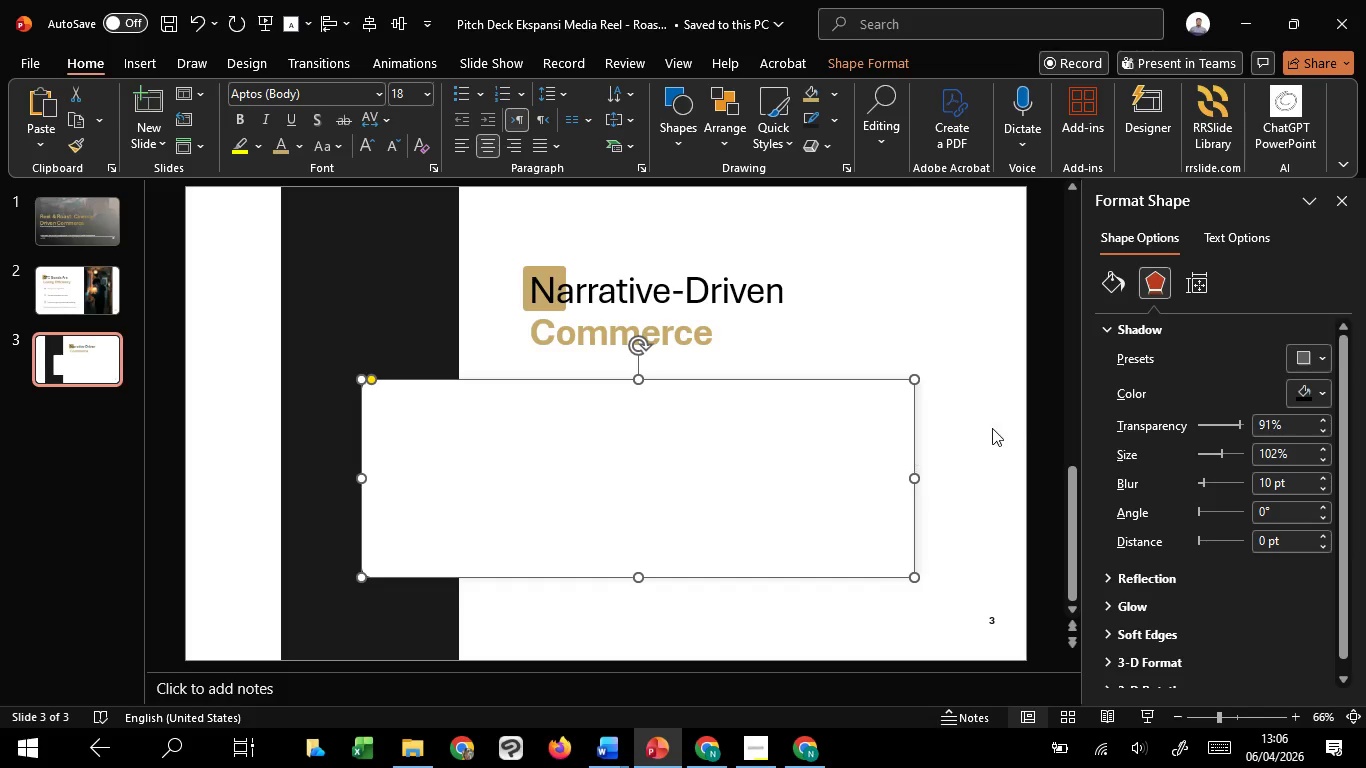 
left_click([993, 428])
 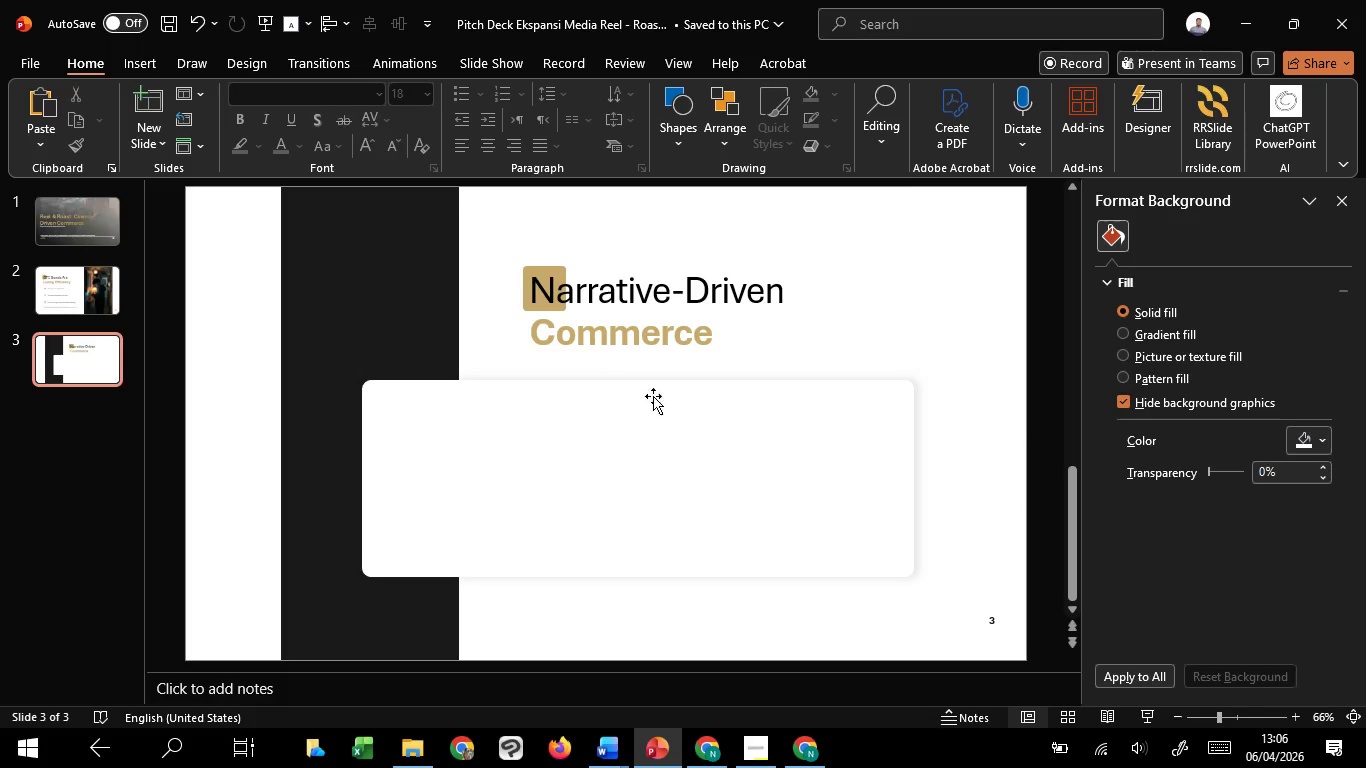 
left_click([608, 276])
 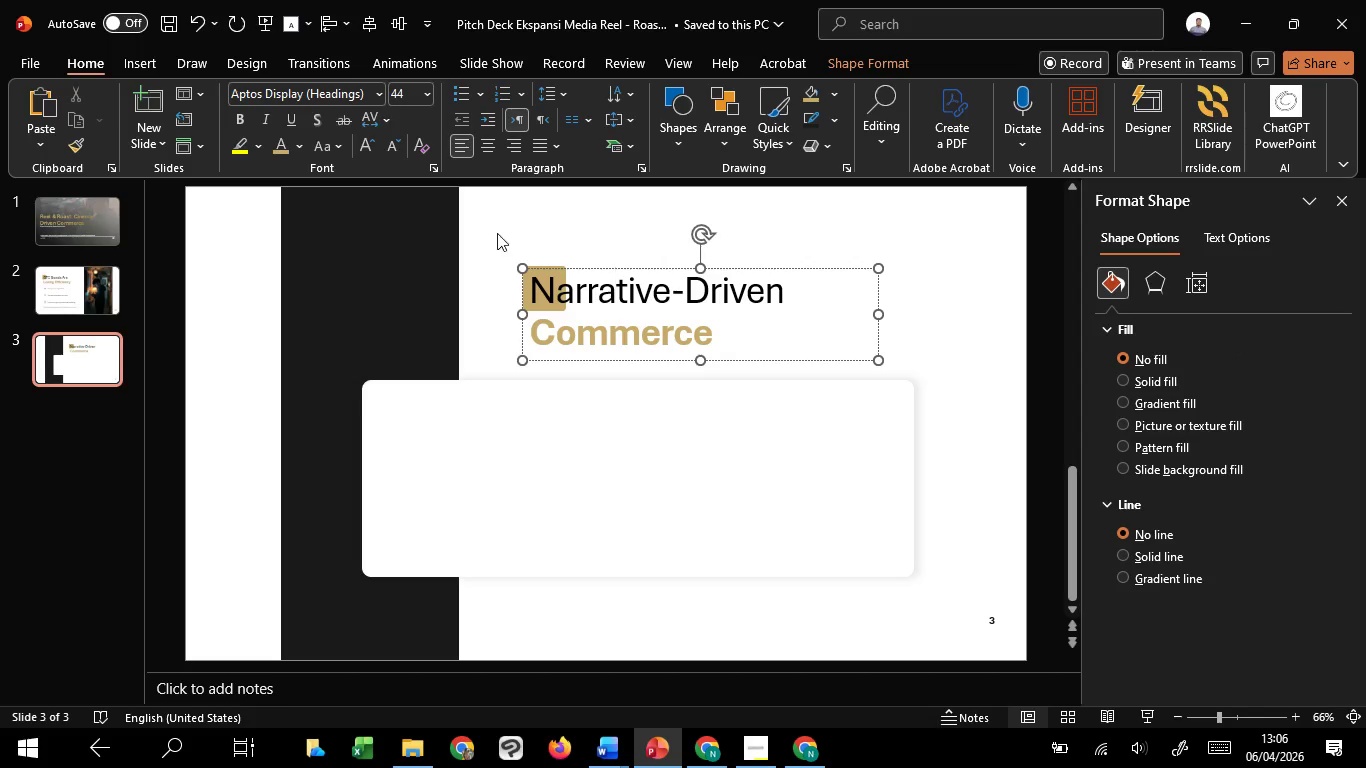 
left_click_drag(start_coordinate=[477, 228], to_coordinate=[893, 394])
 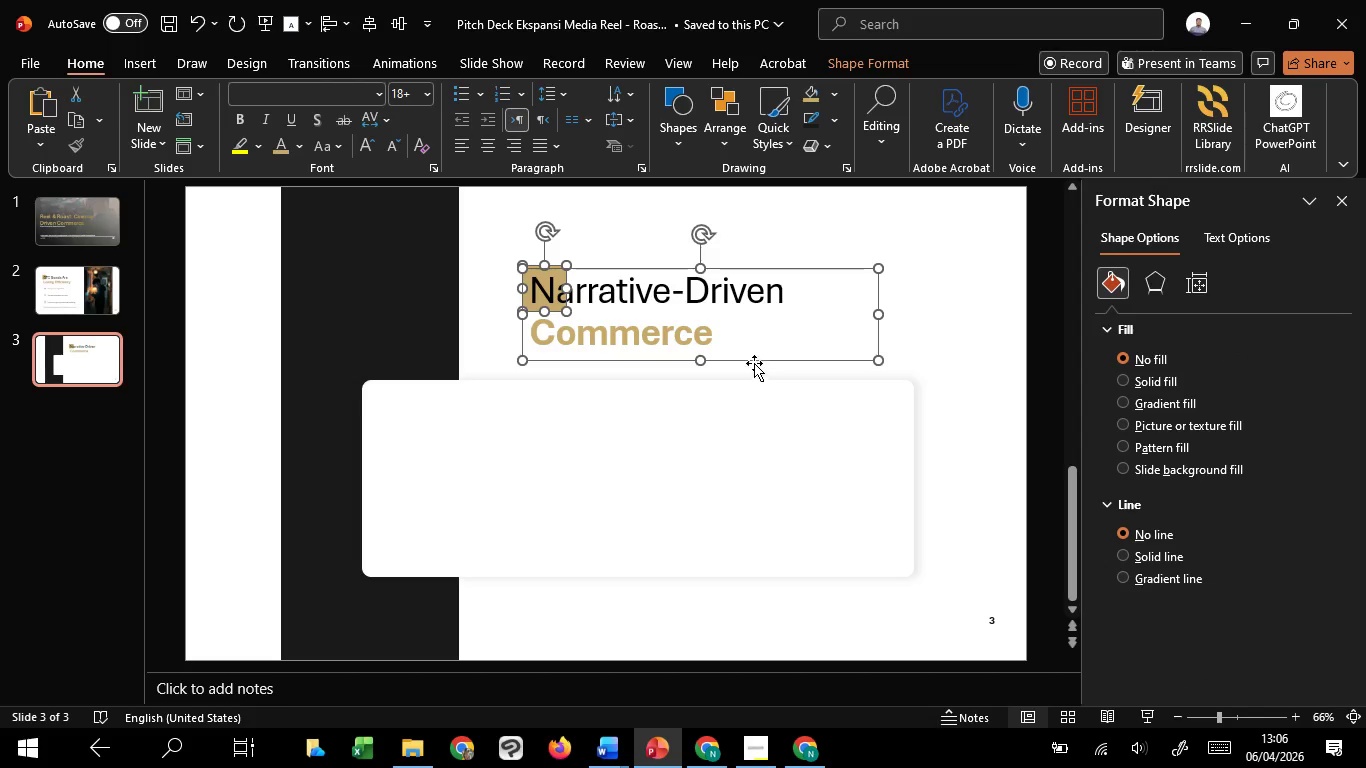 
hold_key(key=ShiftLeft, duration=1.52)
 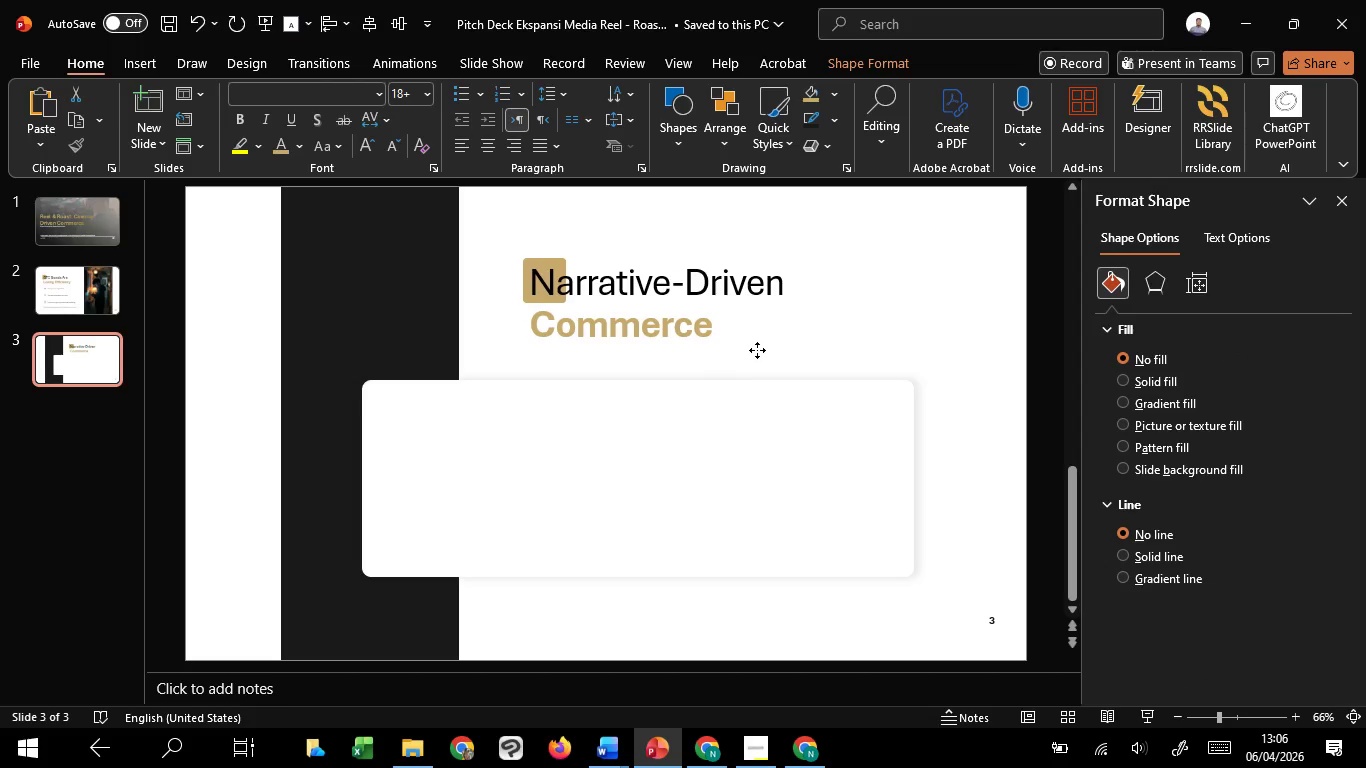 
hold_key(key=ShiftLeft, duration=1.53)
 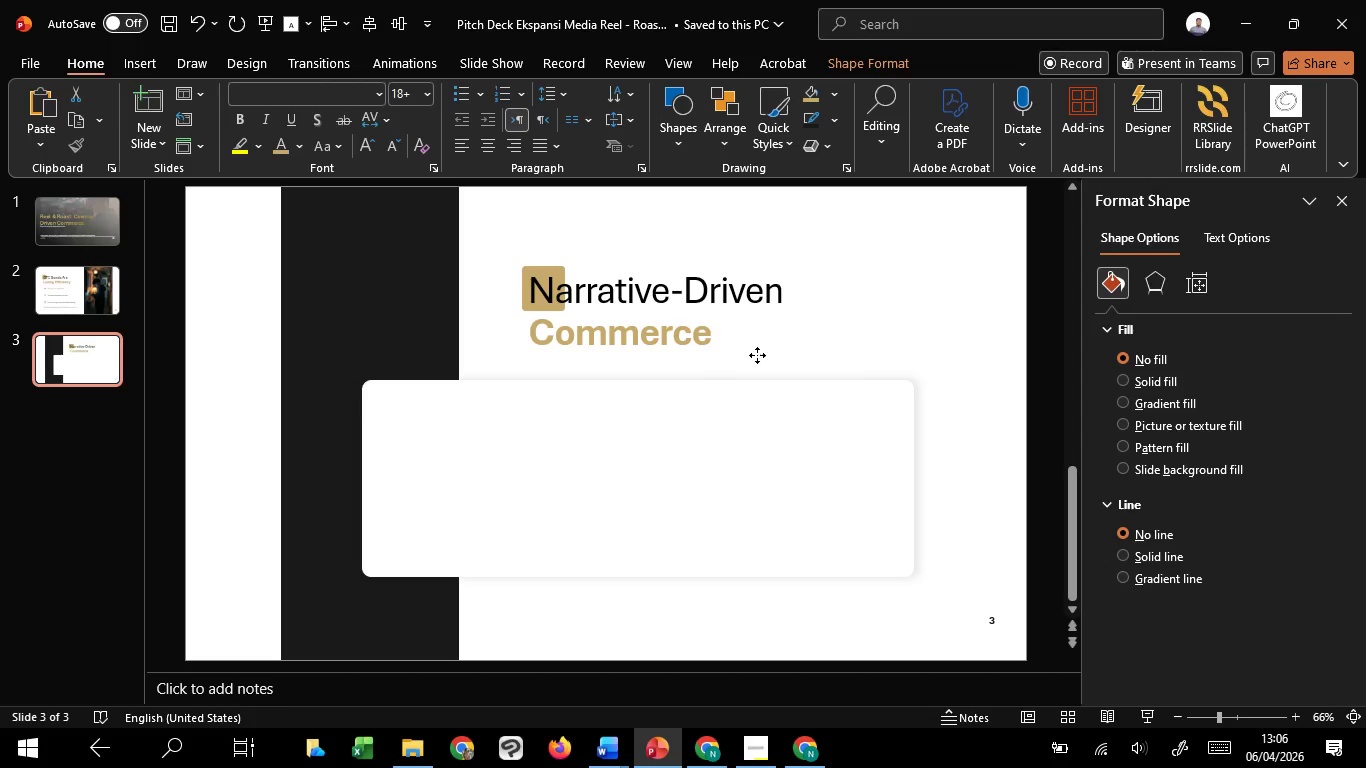 
hold_key(key=ShiftLeft, duration=0.8)
 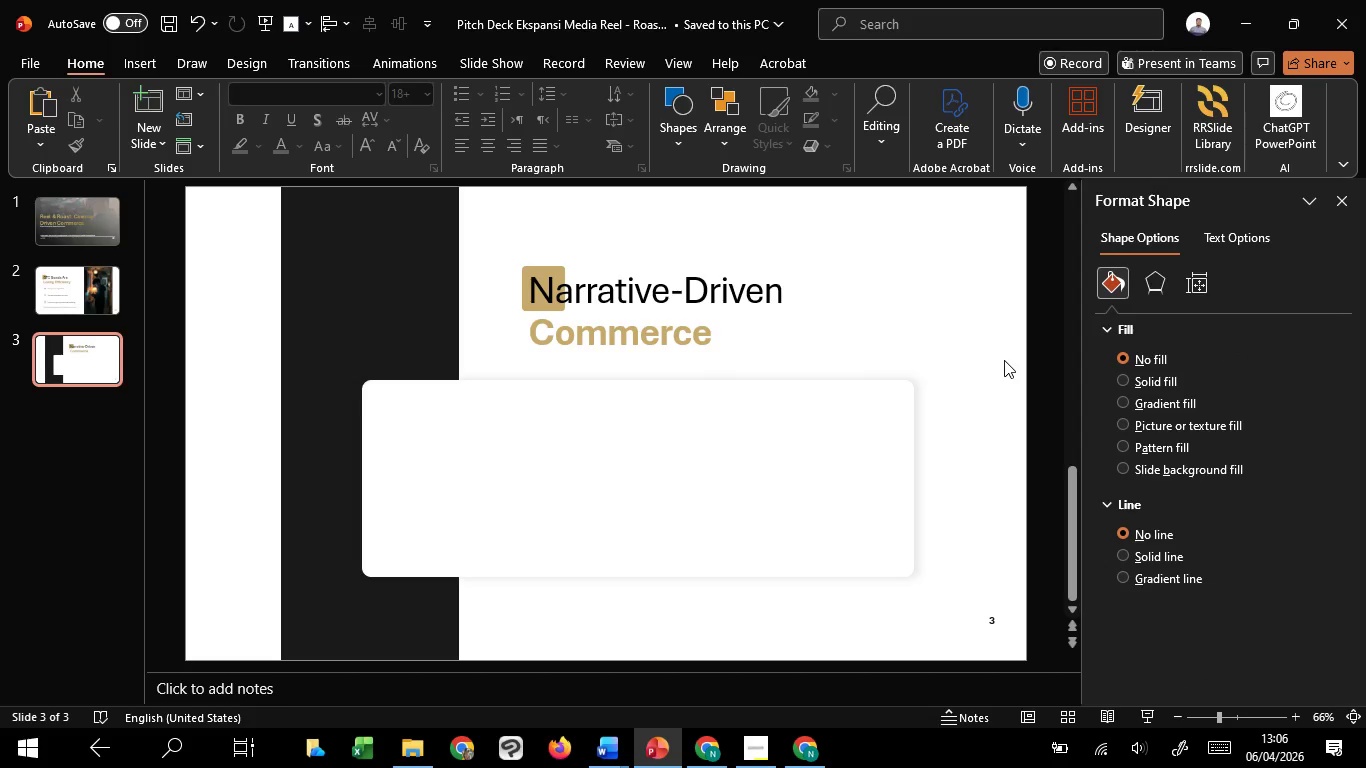 
hold_key(key=ShiftLeft, duration=18.19)
left_click([1004, 360])
 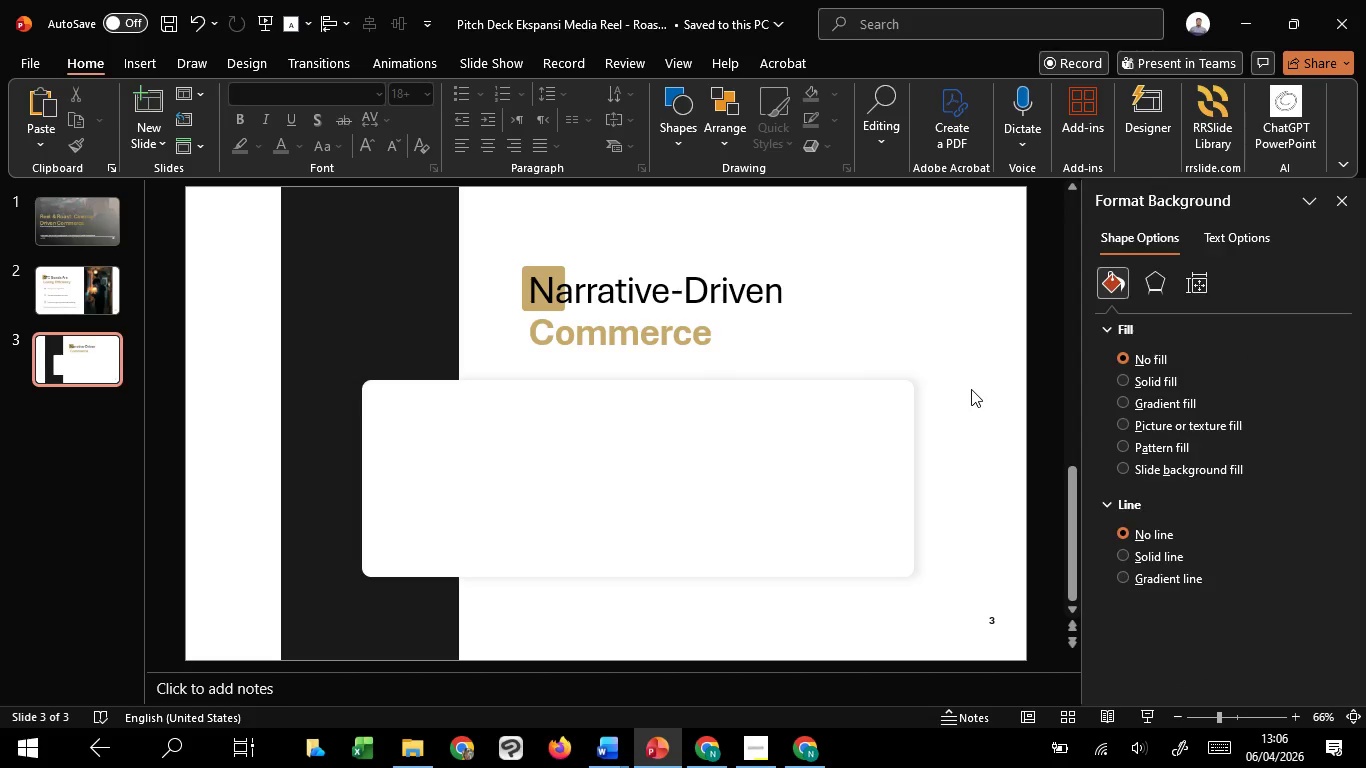 
hold_key(key=ControlLeft, duration=0.59)
scroll: coordinate [971, 390], scroll_direction: down, amount: 1.0
 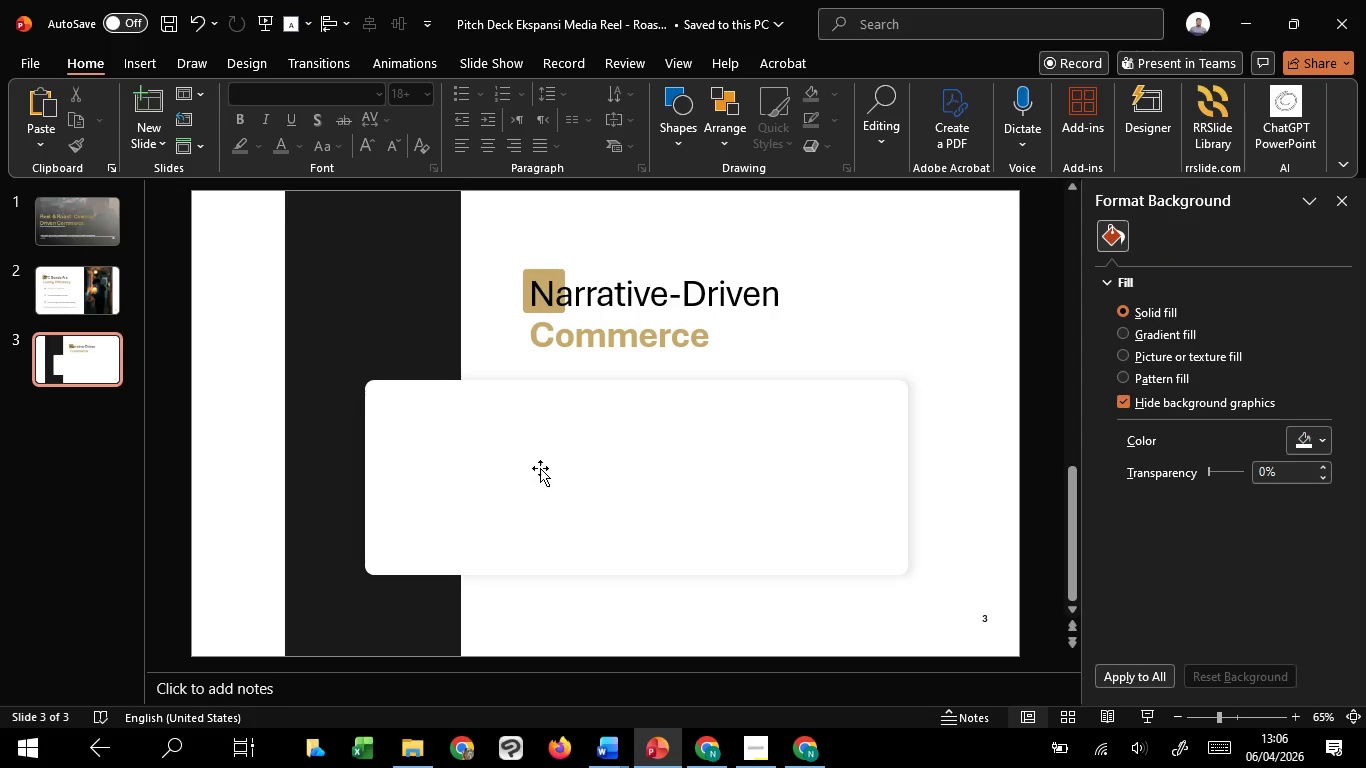 
left_click([540, 468])
 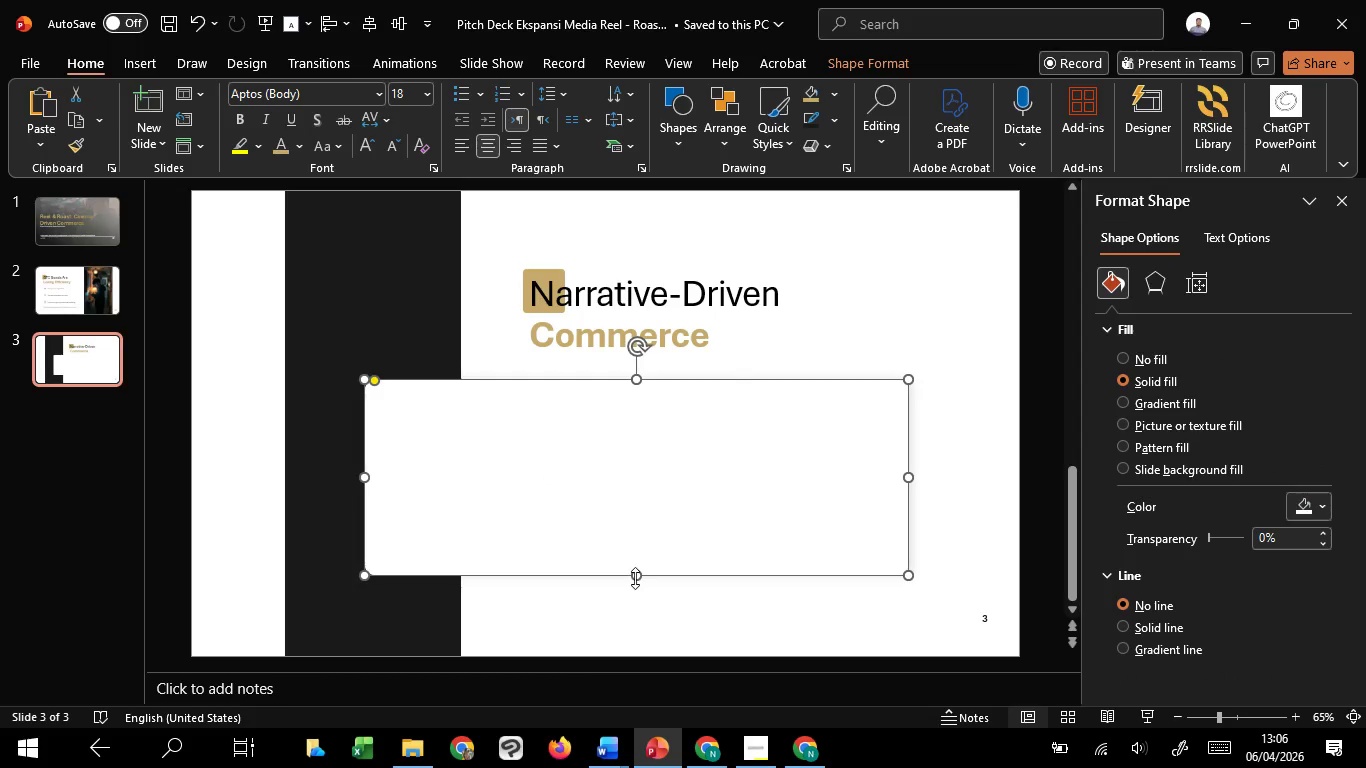 
left_click_drag(start_coordinate=[637, 578], to_coordinate=[637, 589])
 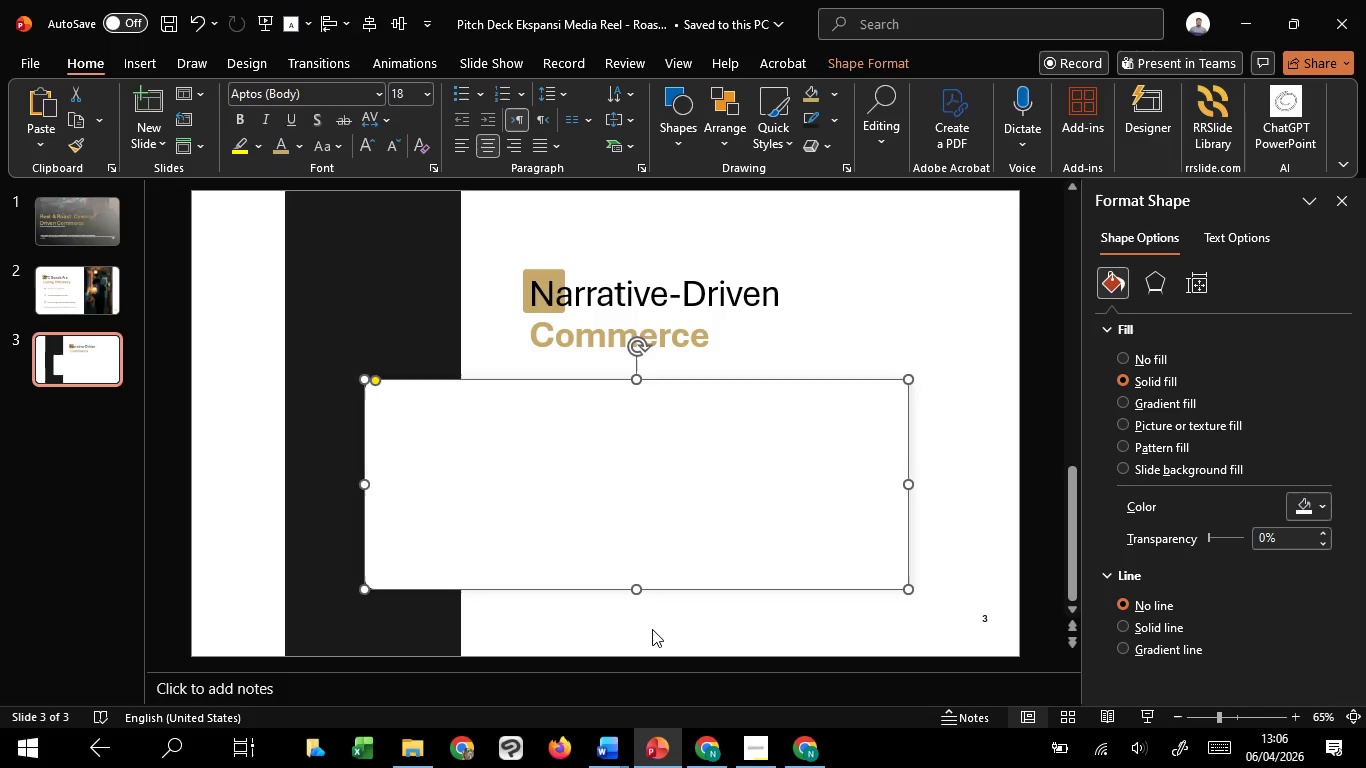 
left_click([652, 629])
 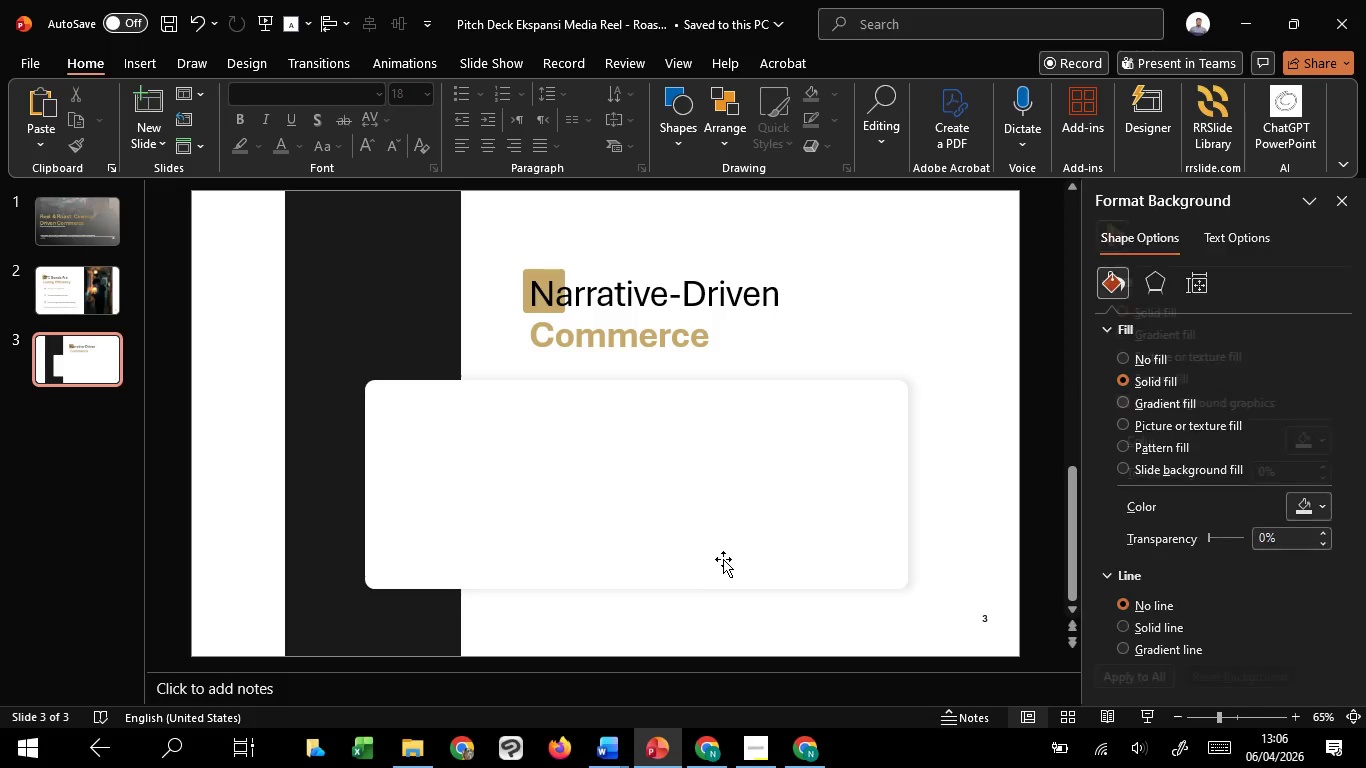 
scroll: coordinate [723, 559], scroll_direction: up, amount: 1.0
 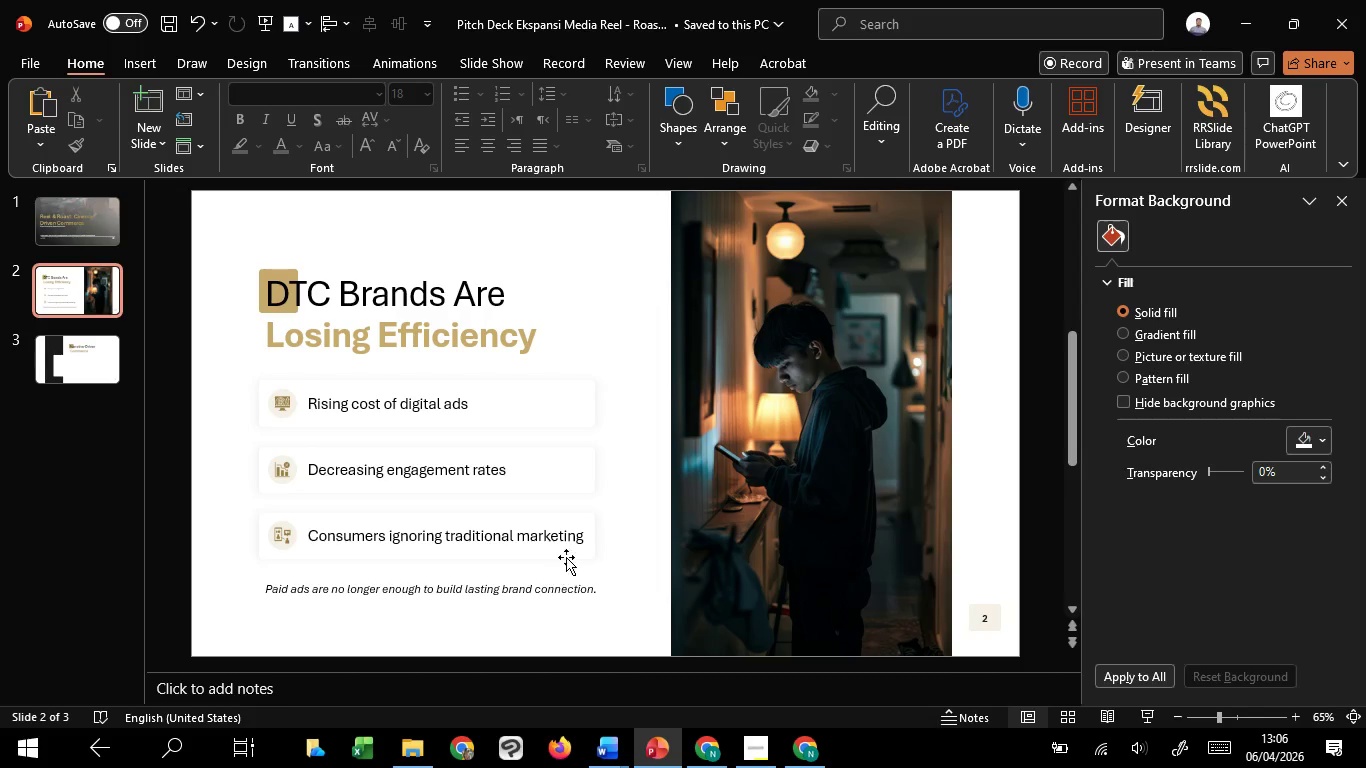 
left_click([589, 479])
 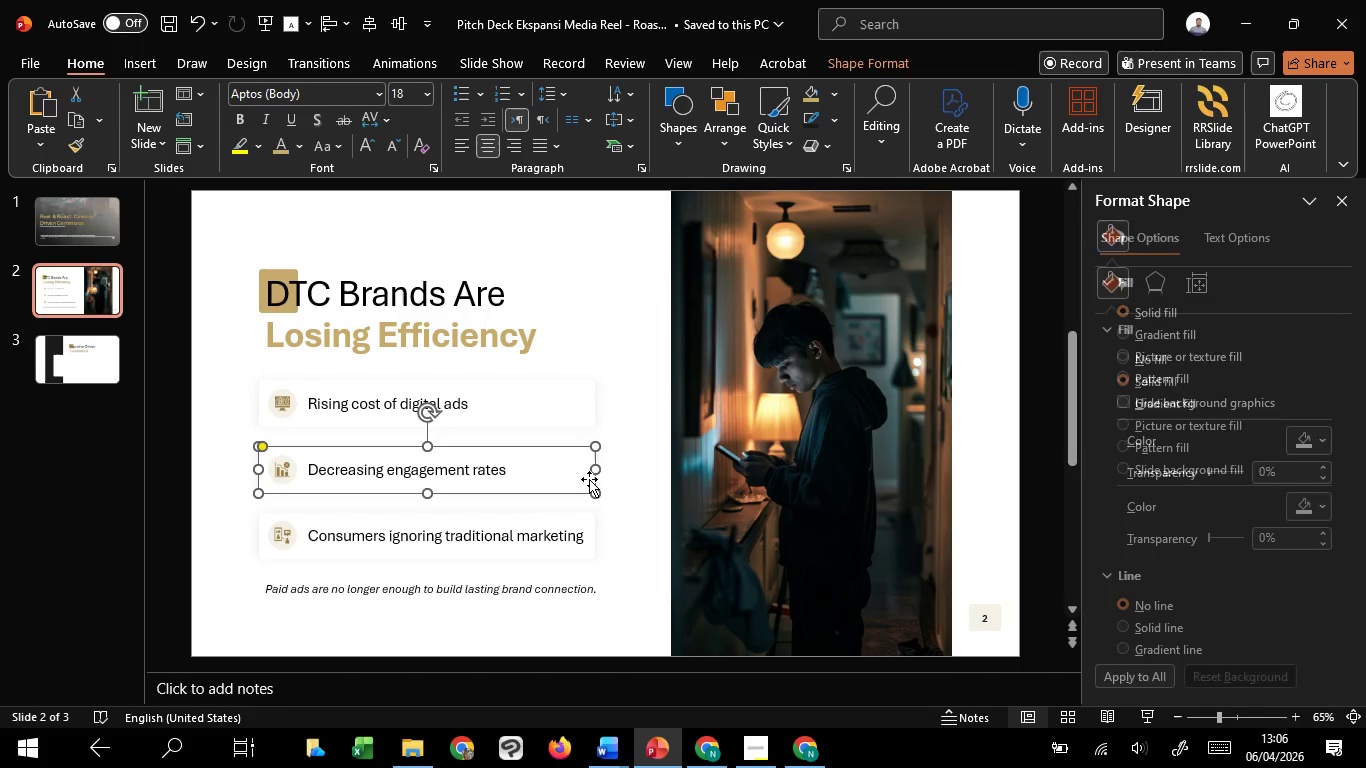 
key(Control+C)
 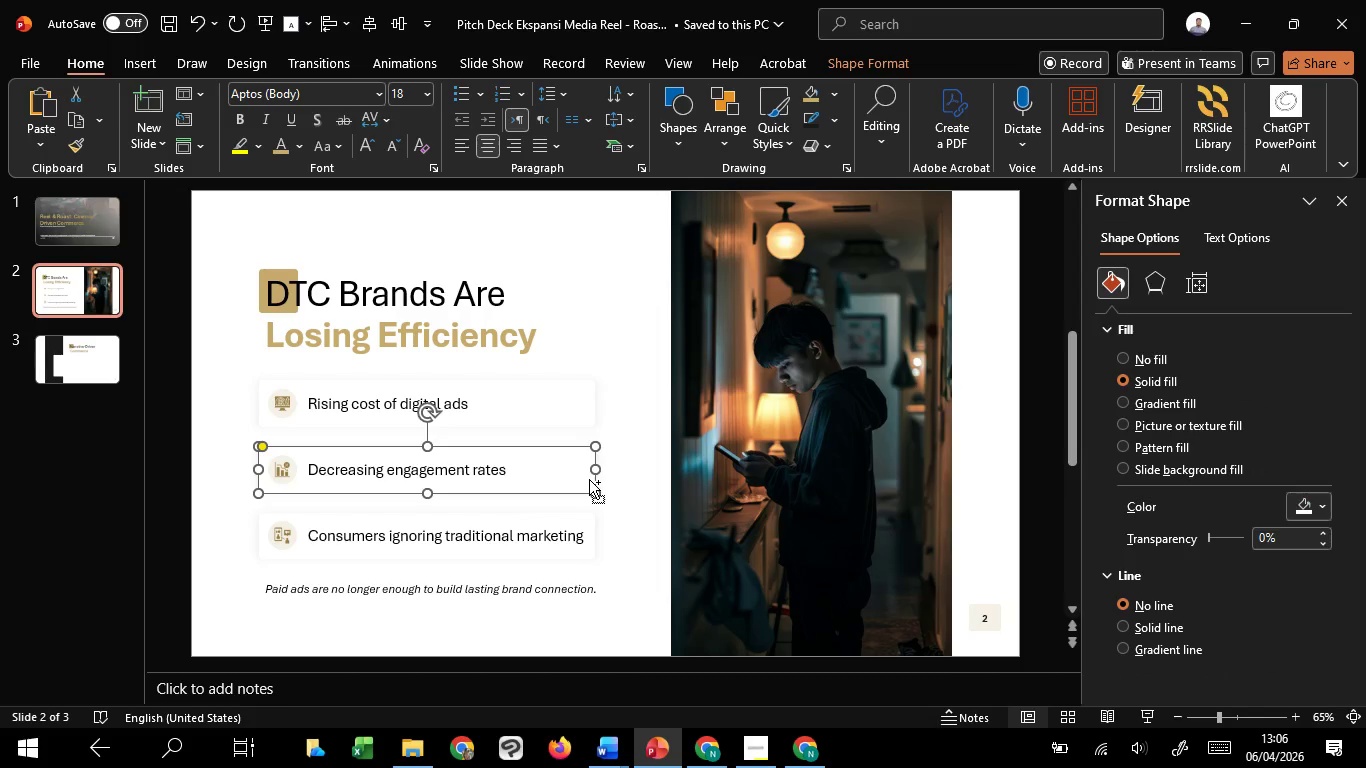 
key(Control+C)
 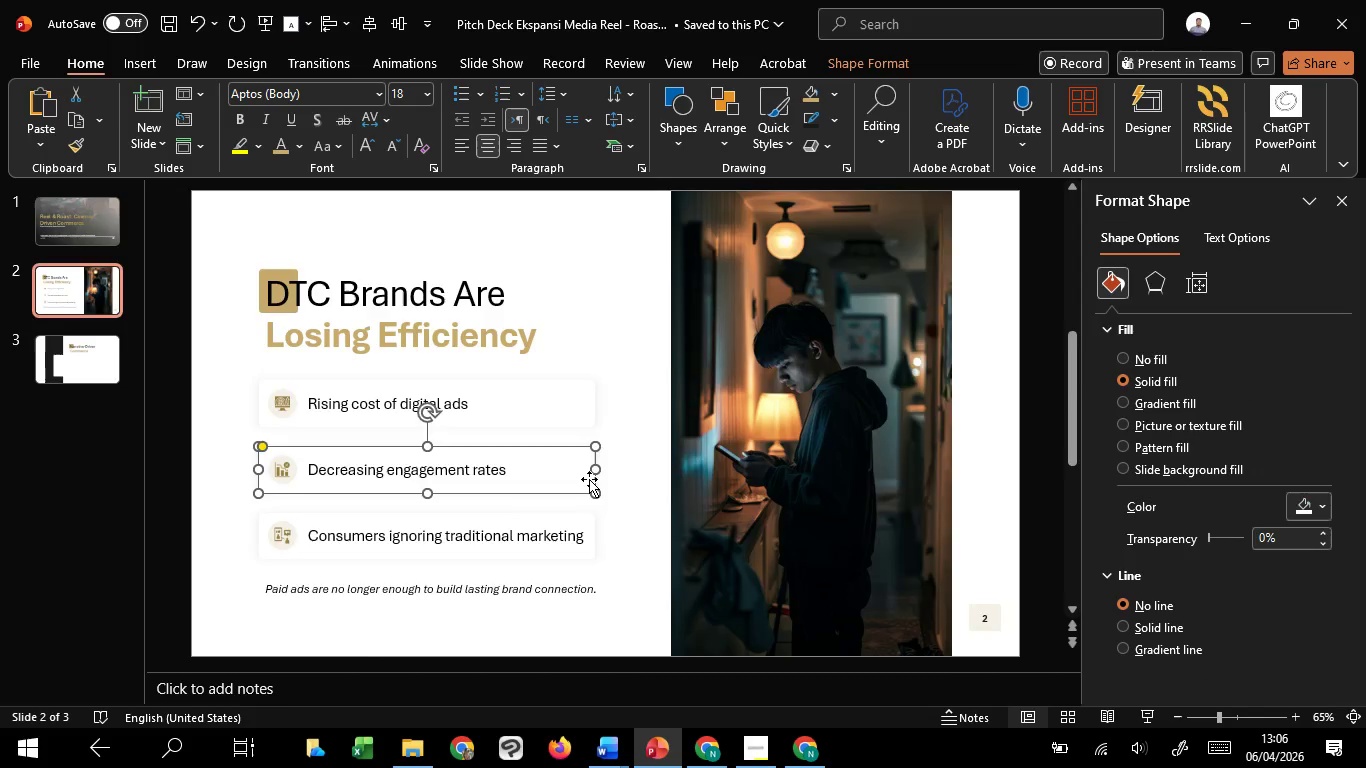 
scroll: coordinate [589, 479], scroll_direction: down, amount: 2.0
 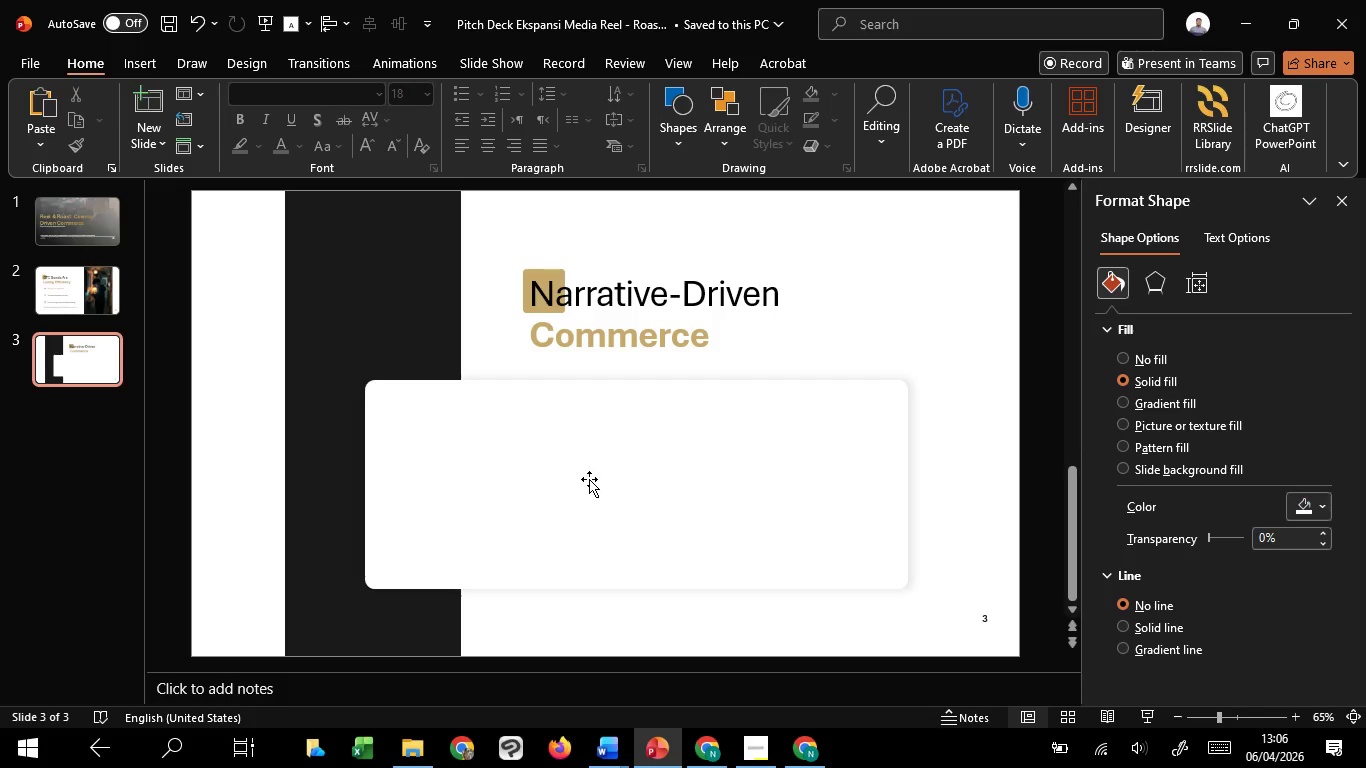 
key(Control+V)
 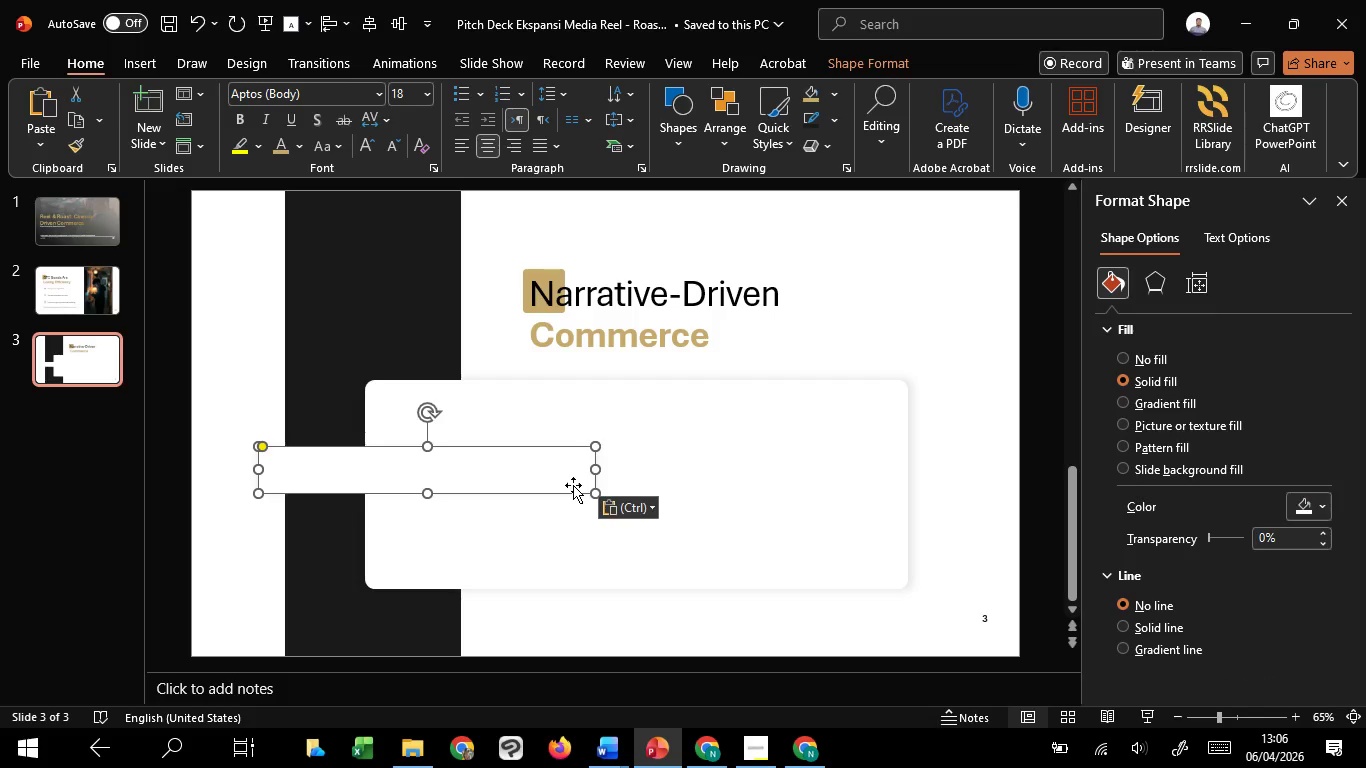 
left_click_drag(start_coordinate=[565, 481], to_coordinate=[876, 603])
 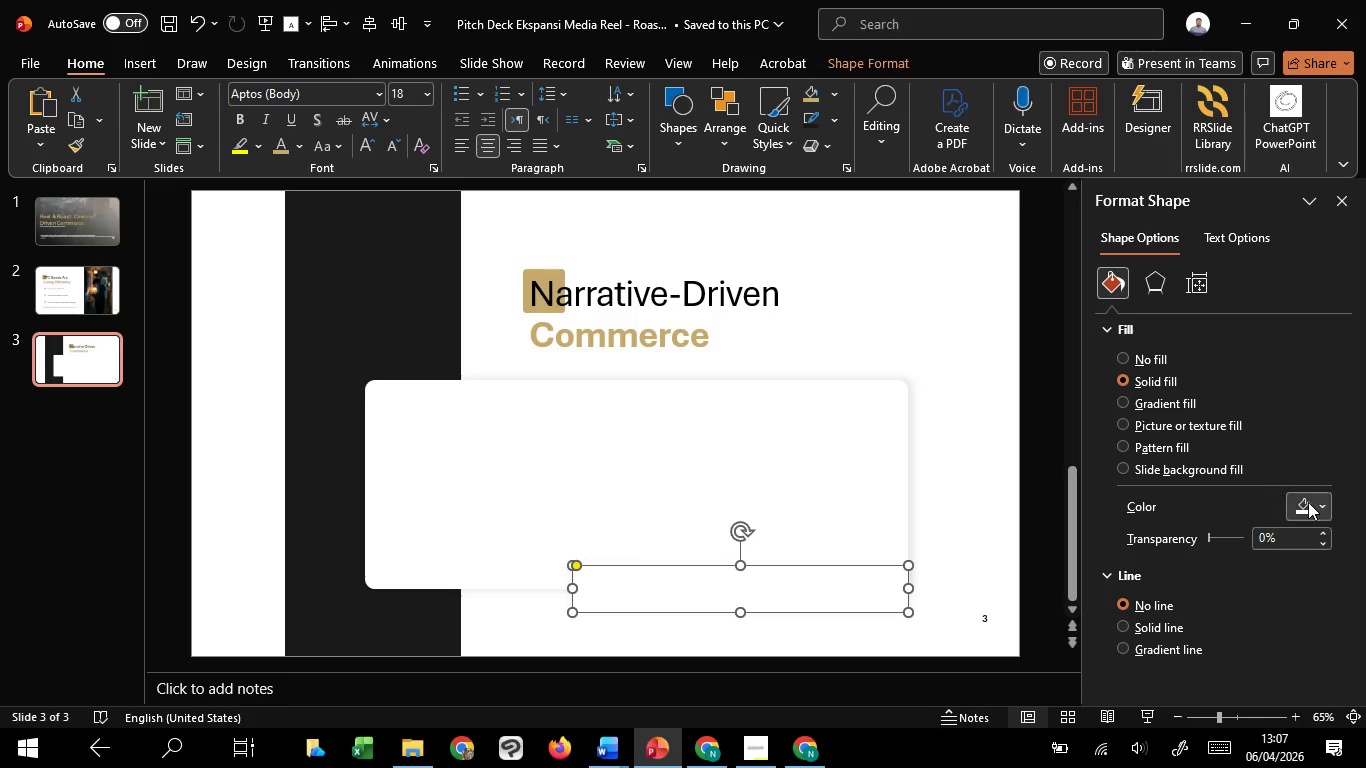 
left_click([1311, 503])
 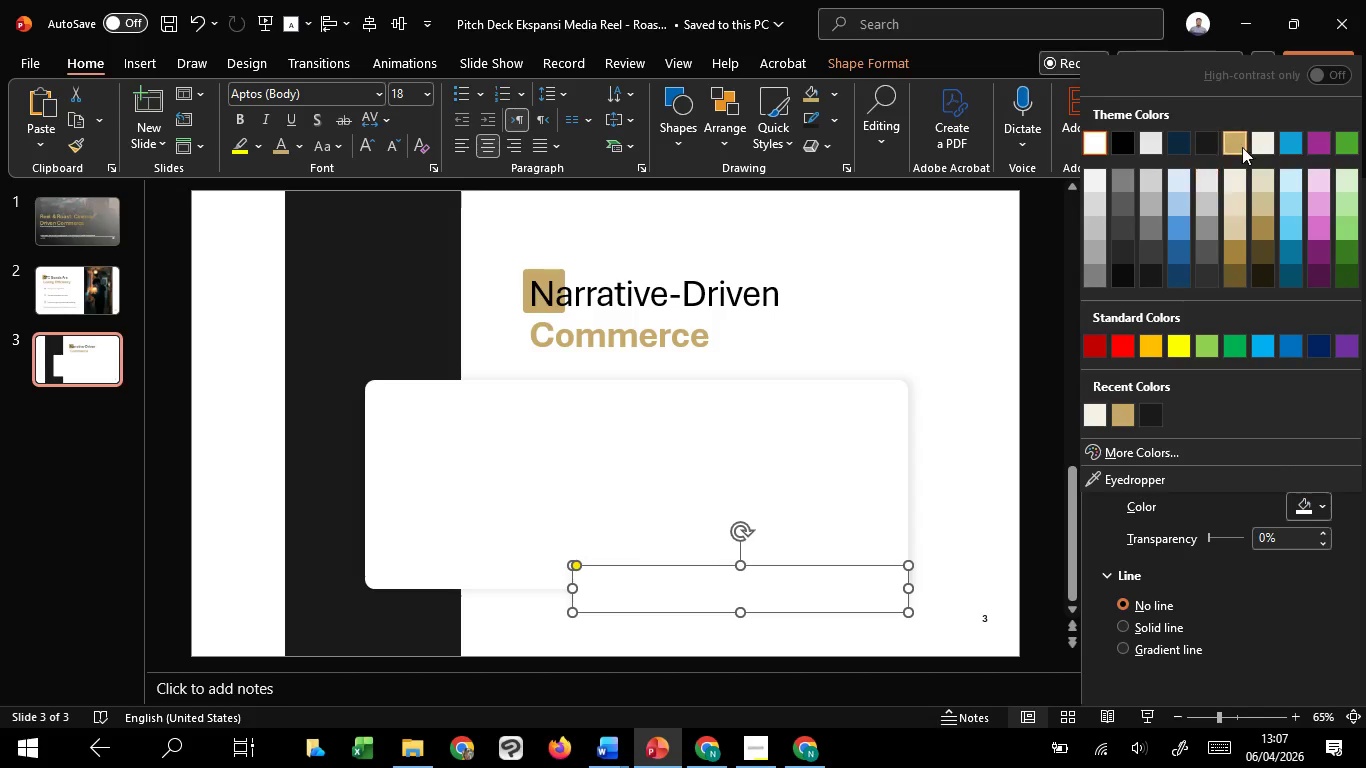 
left_click([1246, 146])
 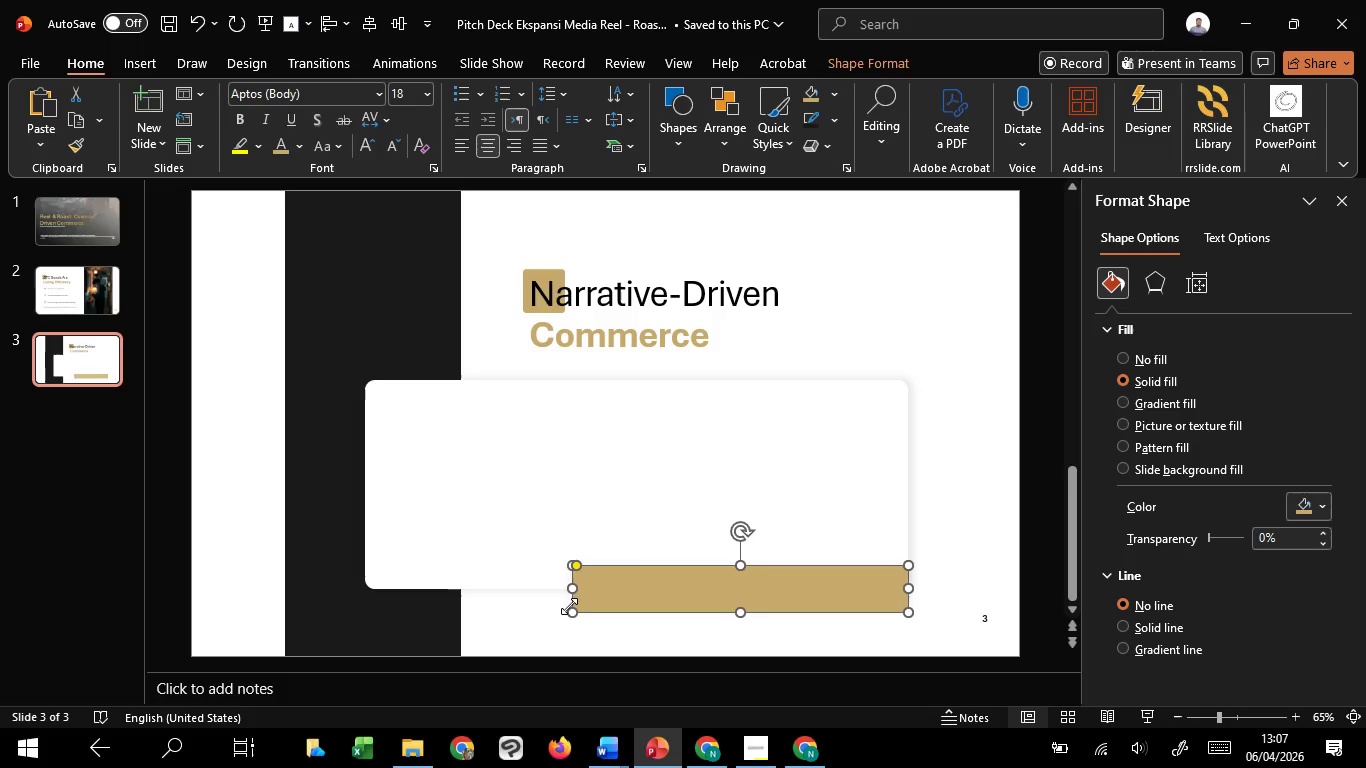 
hold_key(key=ControlLeft, duration=1.52)
scroll: coordinate [569, 606], scroll_direction: up, amount: 5.0
 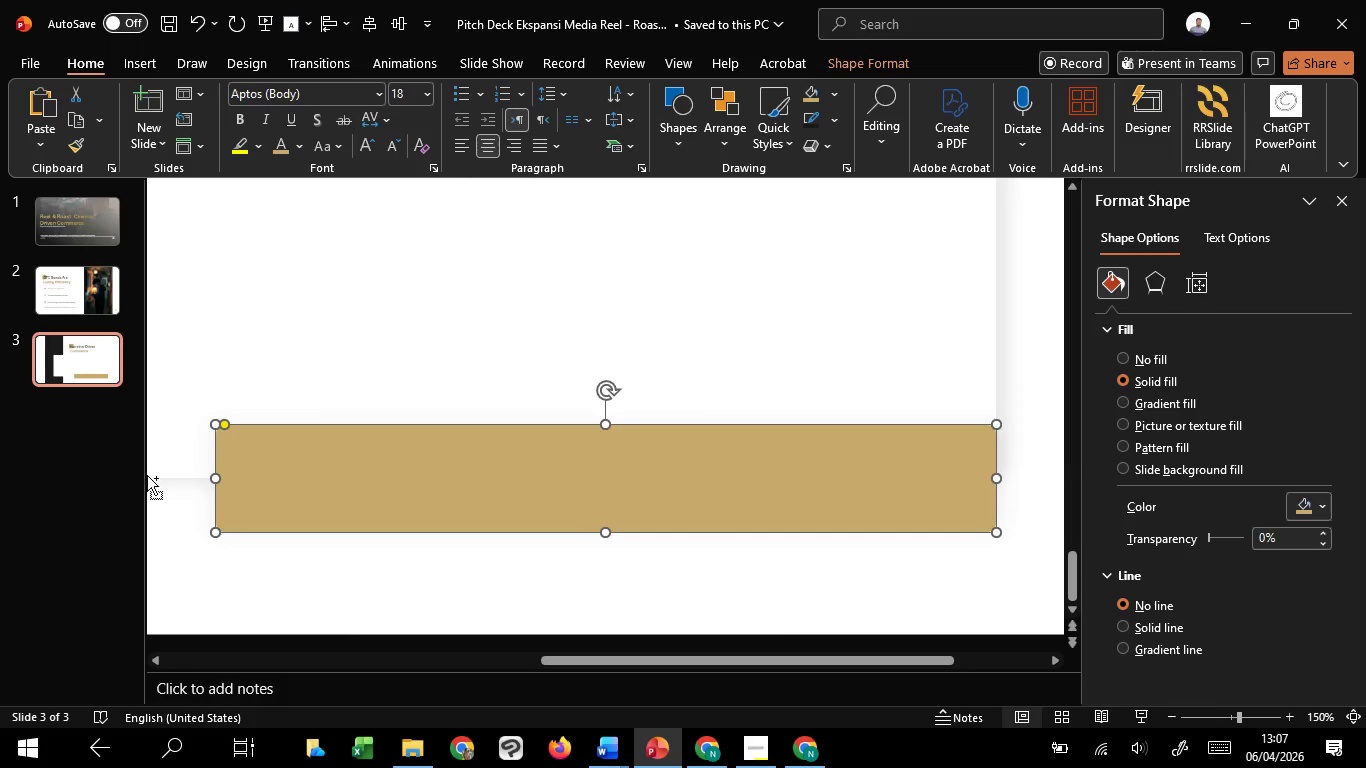 
hold_key(key=ControlLeft, duration=2.45)
hold_key(key=ShiftLeft, duration=1.5)
left_click_drag(start_coordinate=[219, 533], to_coordinate=[448, 496])
 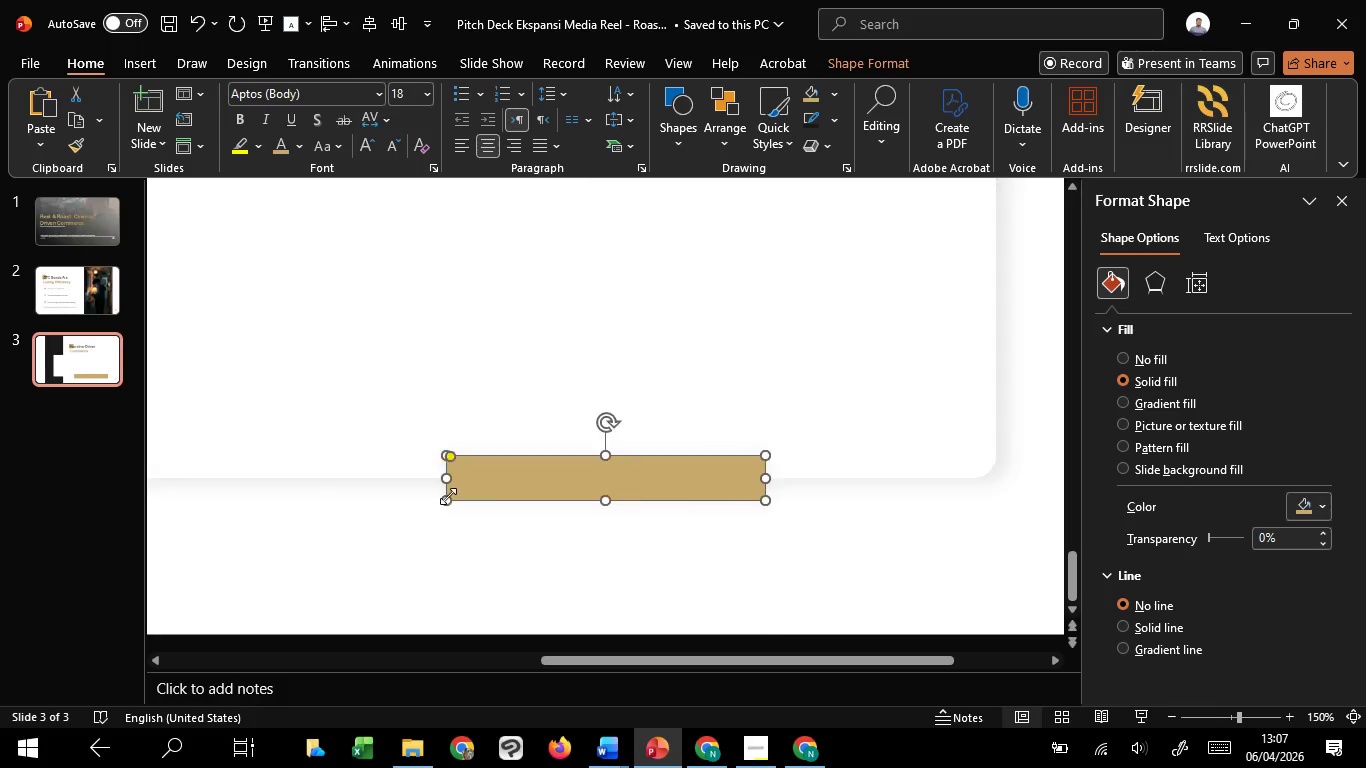 
key(Control+Shift+ShiftLeft)
 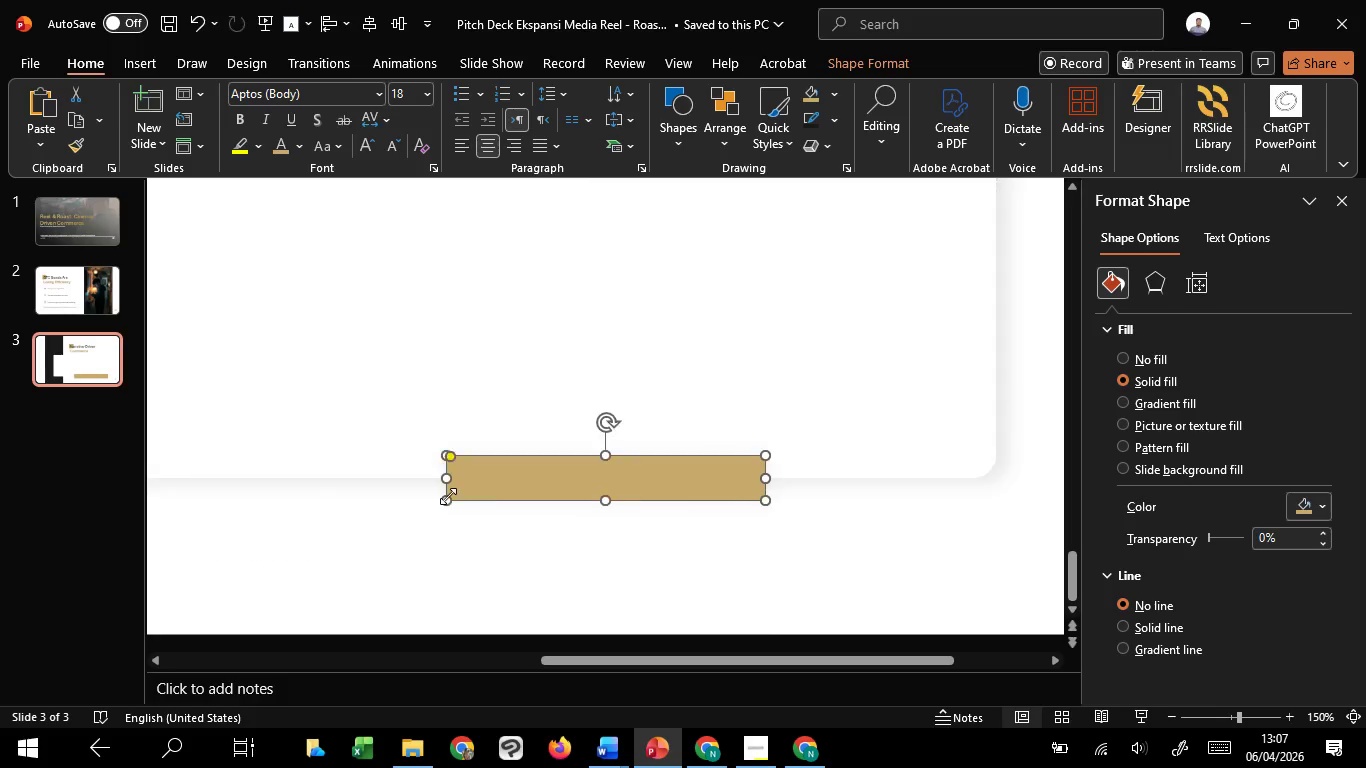 
key(Control+Shift+ShiftLeft)
 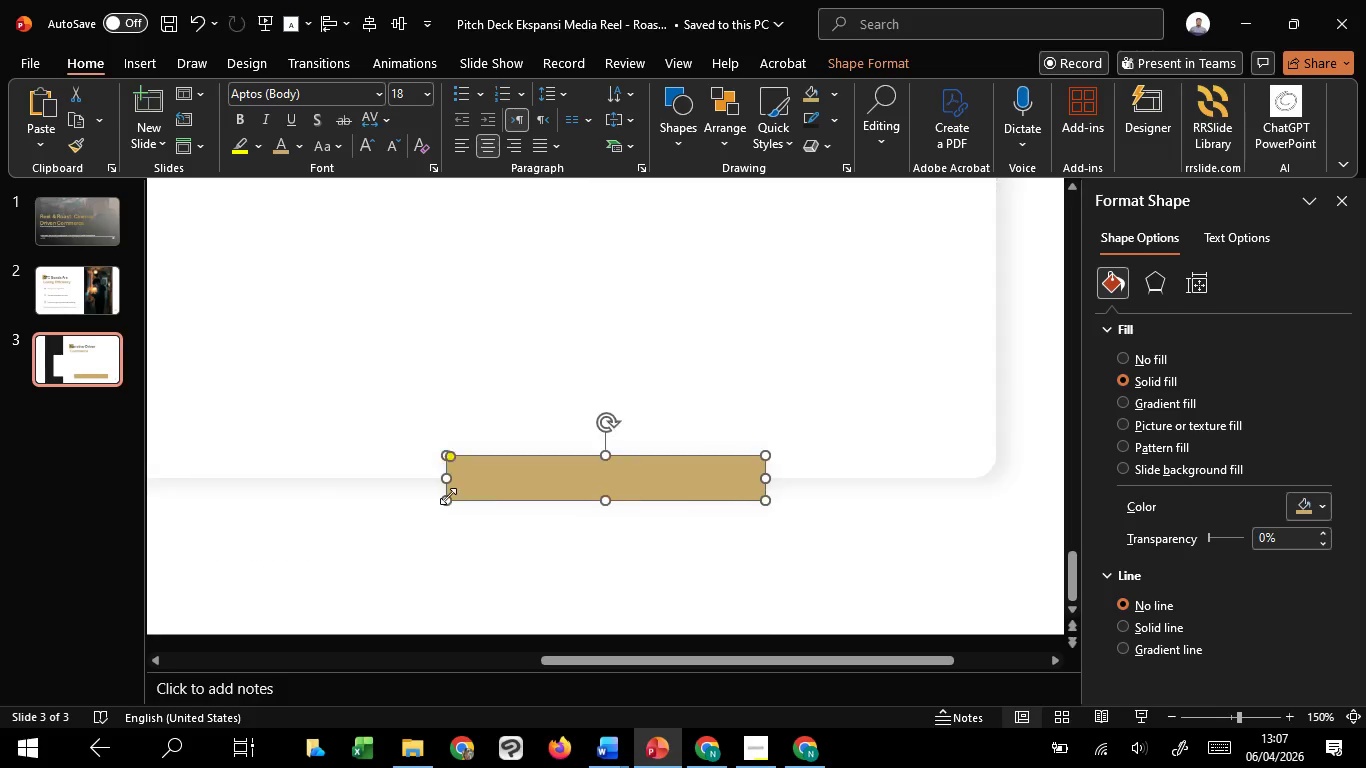 
key(Control+Shift+ShiftLeft)
 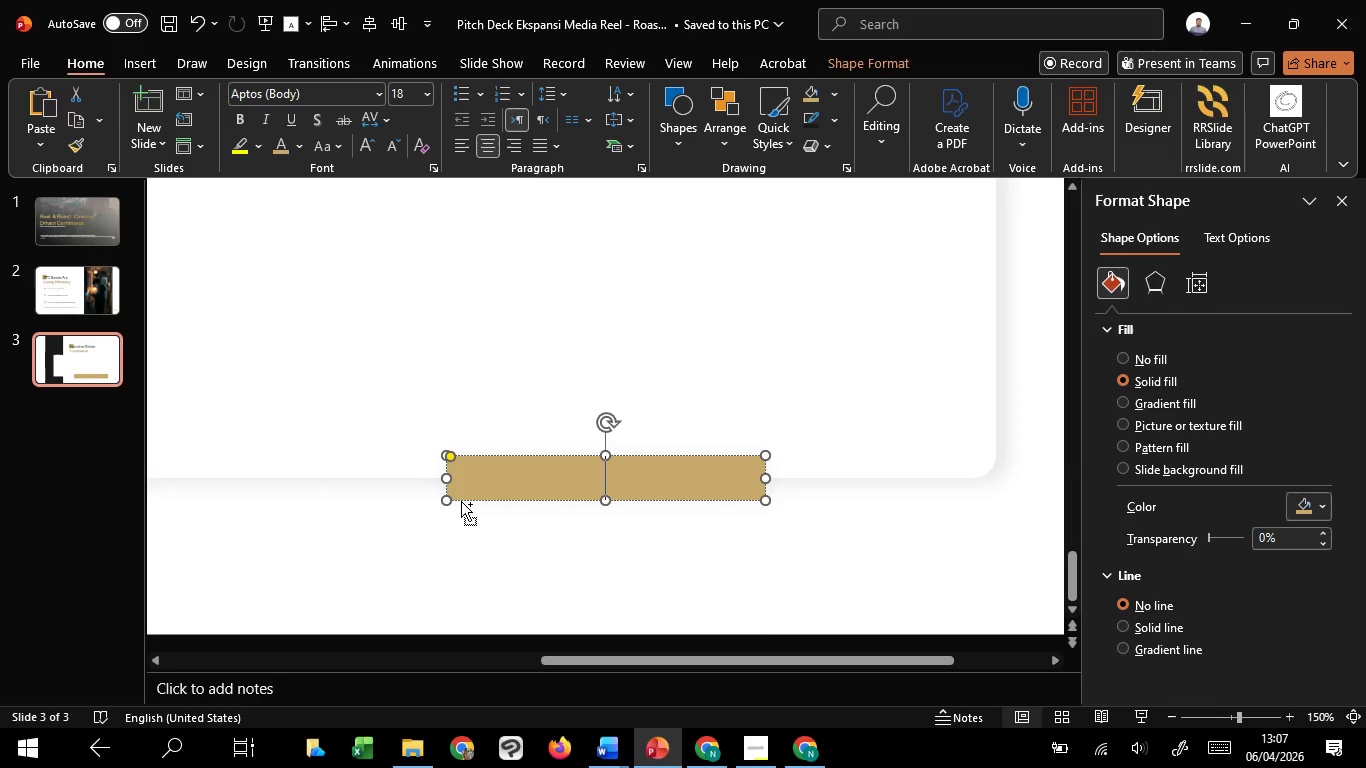 
hold_key(key=ShiftLeft, duration=1.81)
left_click_drag(start_coordinate=[574, 479], to_coordinate=[781, 488])
 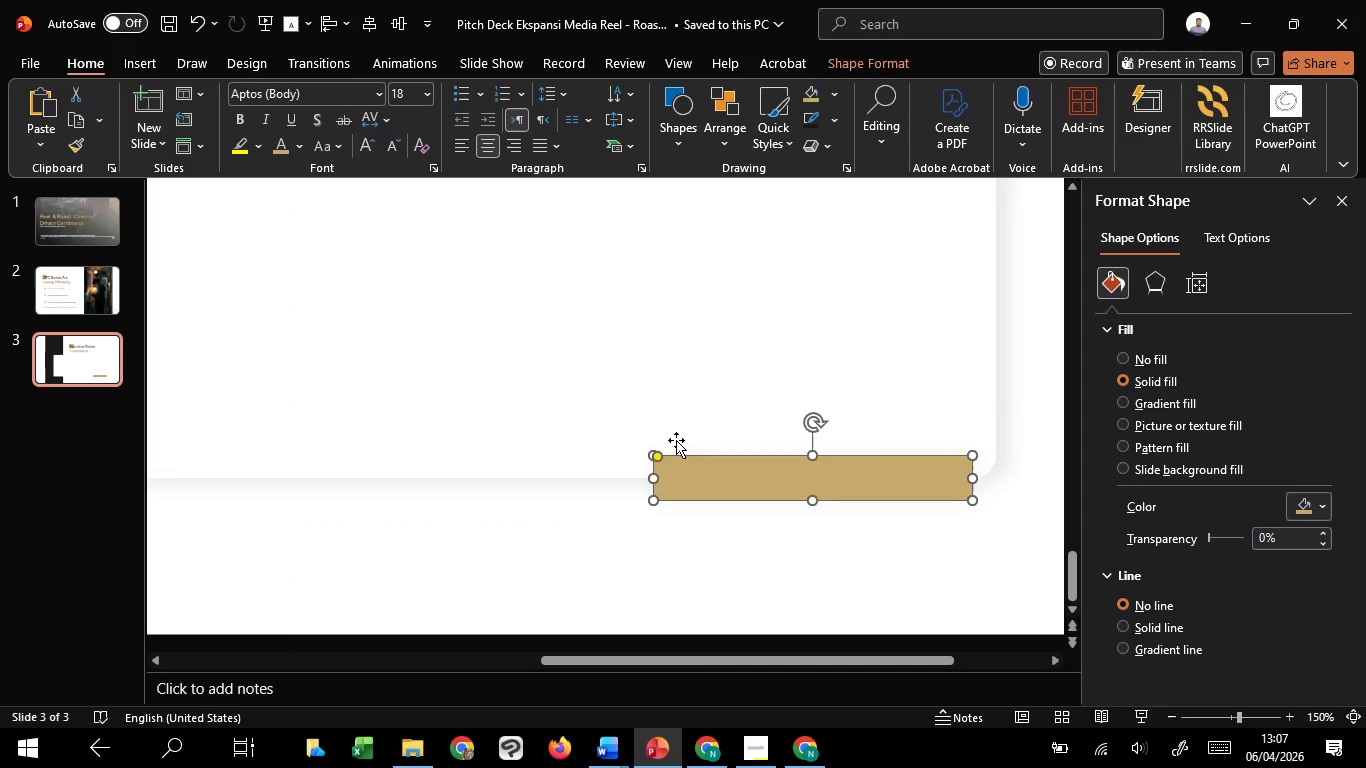 
hold_key(key=ShiftLeft, duration=1.51)
 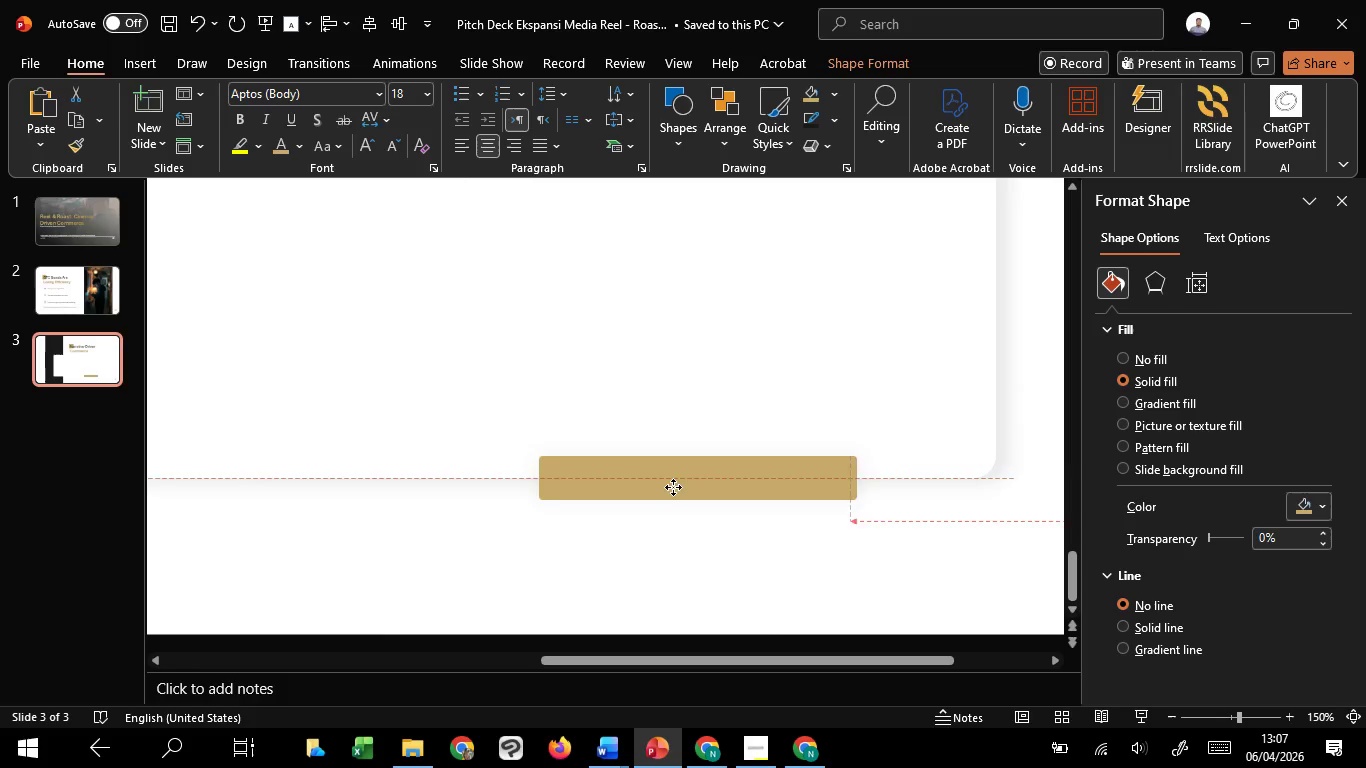 
hold_key(key=ShiftLeft, duration=1.52)
 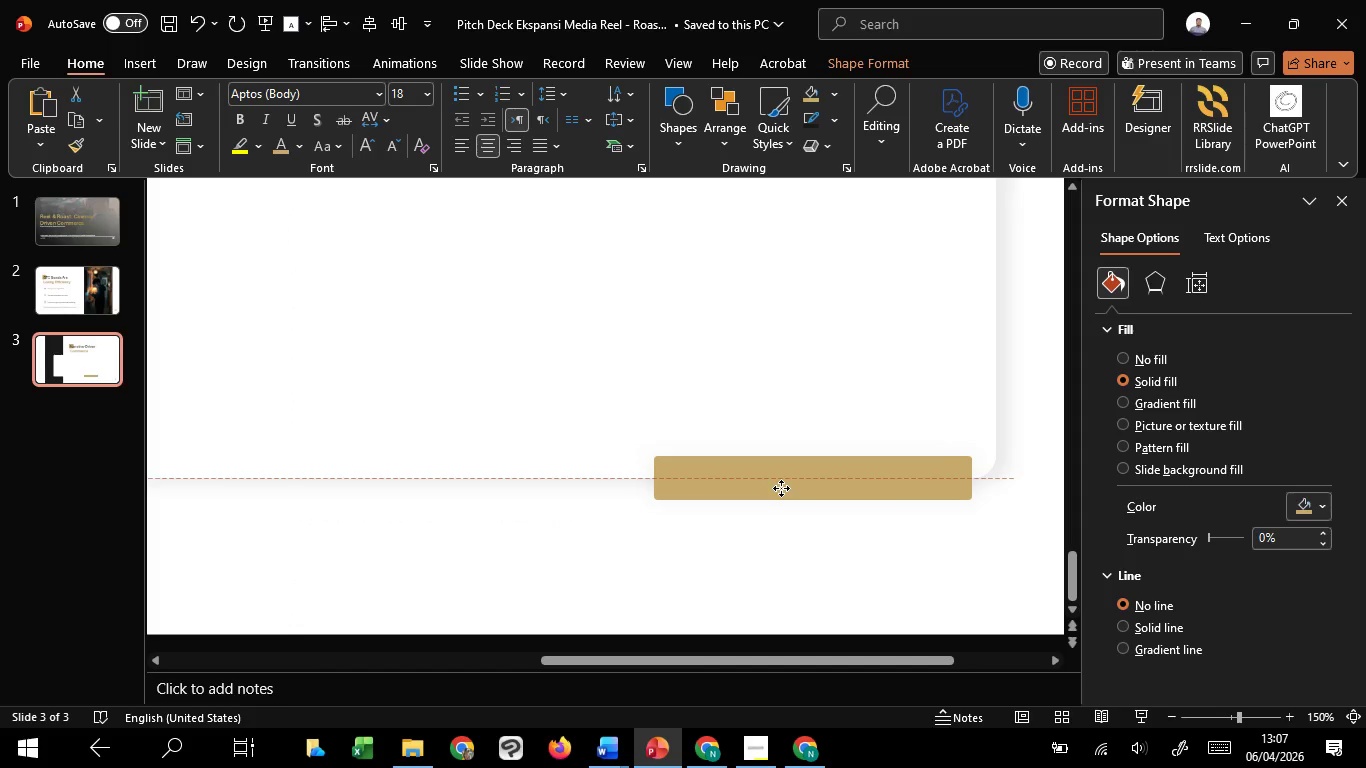 
hold_key(key=ShiftLeft, duration=1.14)
 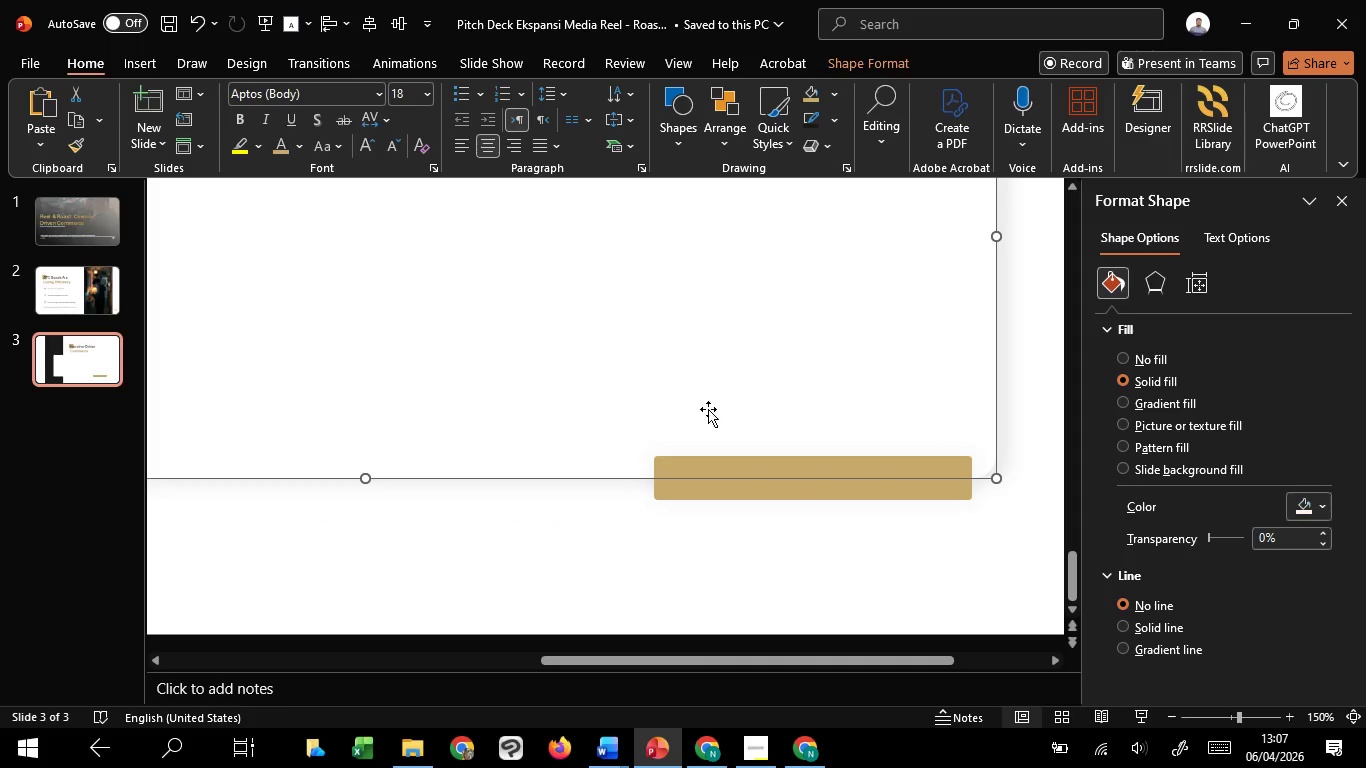 
hold_key(key=ControlLeft, duration=0.98)
scroll: coordinate [707, 409], scroll_direction: down, amount: 4.0
 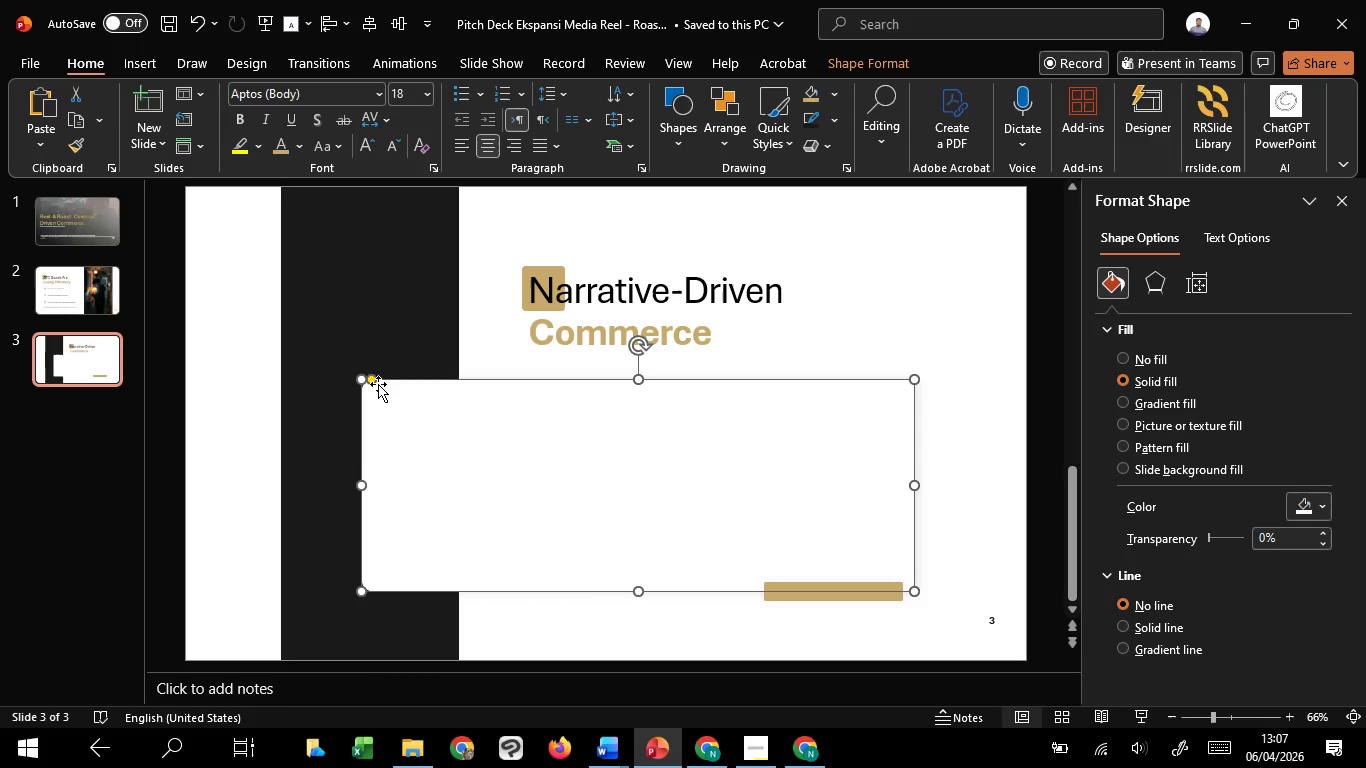 
left_click_drag(start_coordinate=[372, 380], to_coordinate=[367, 381])
 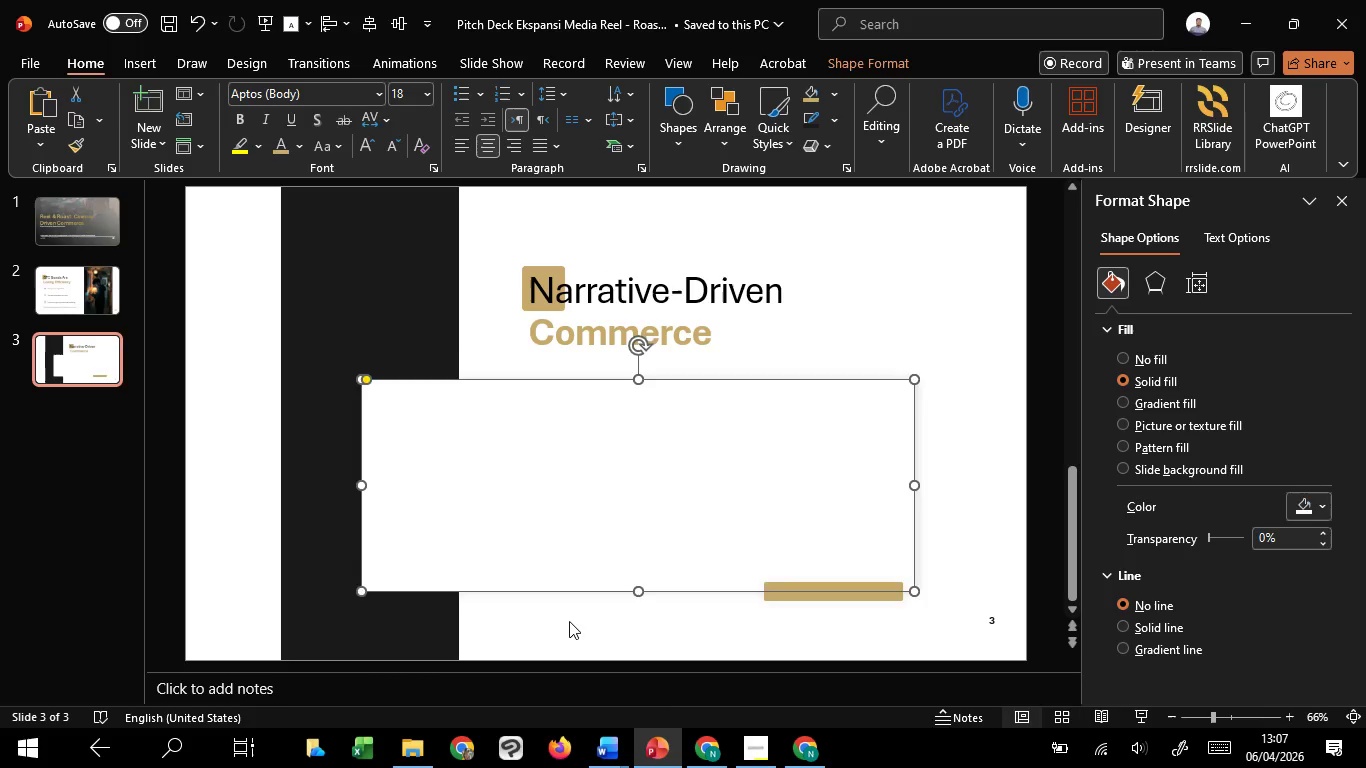 
left_click([569, 621])
 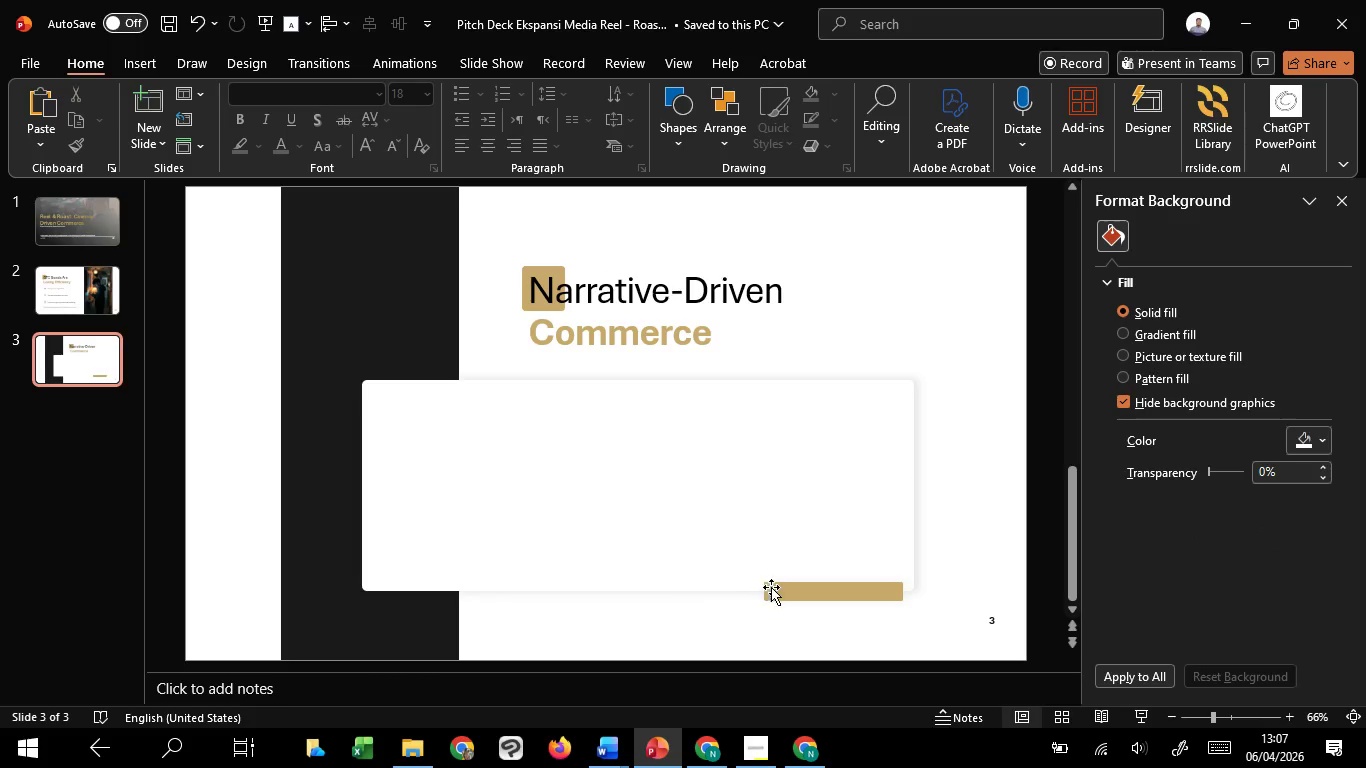 
left_click([776, 589])
 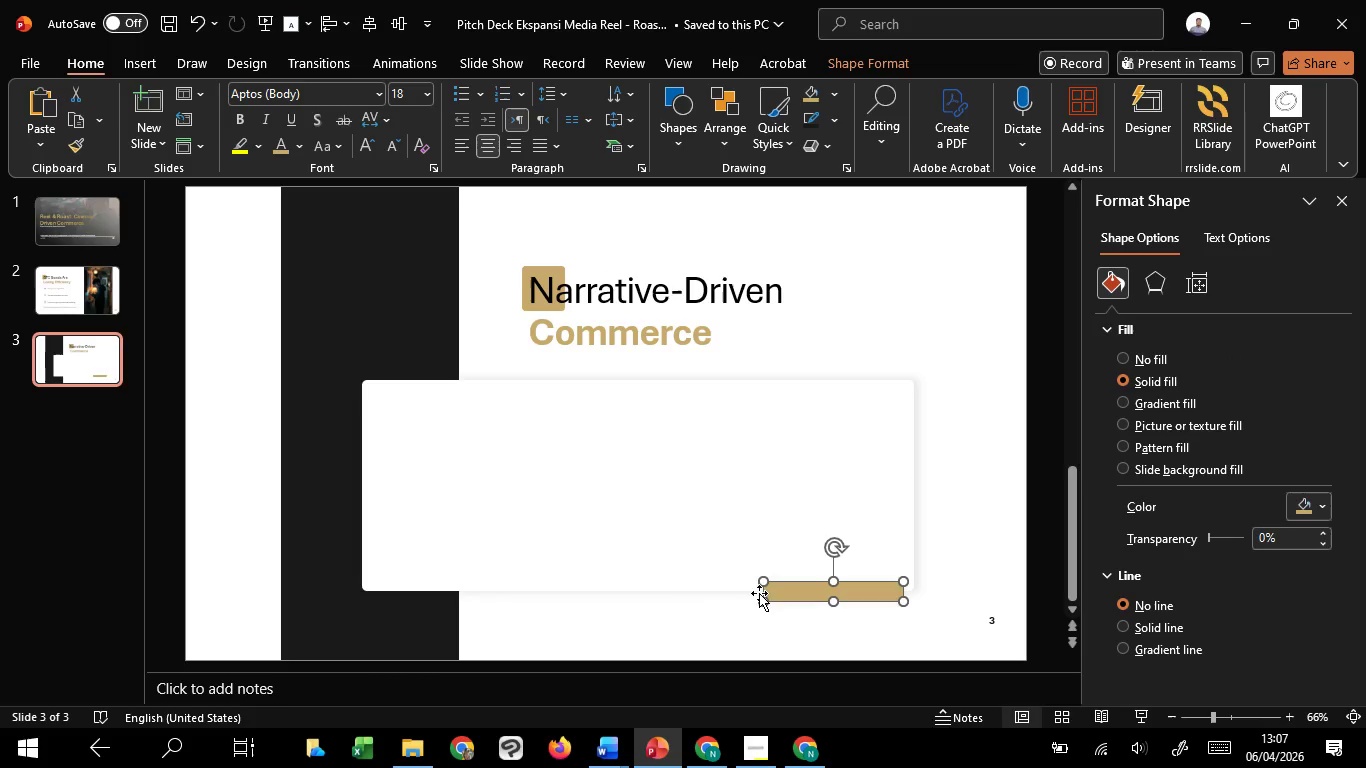 
hold_key(key=ControlLeft, duration=0.39)
scroll: coordinate [762, 593], scroll_direction: up, amount: 2.0
 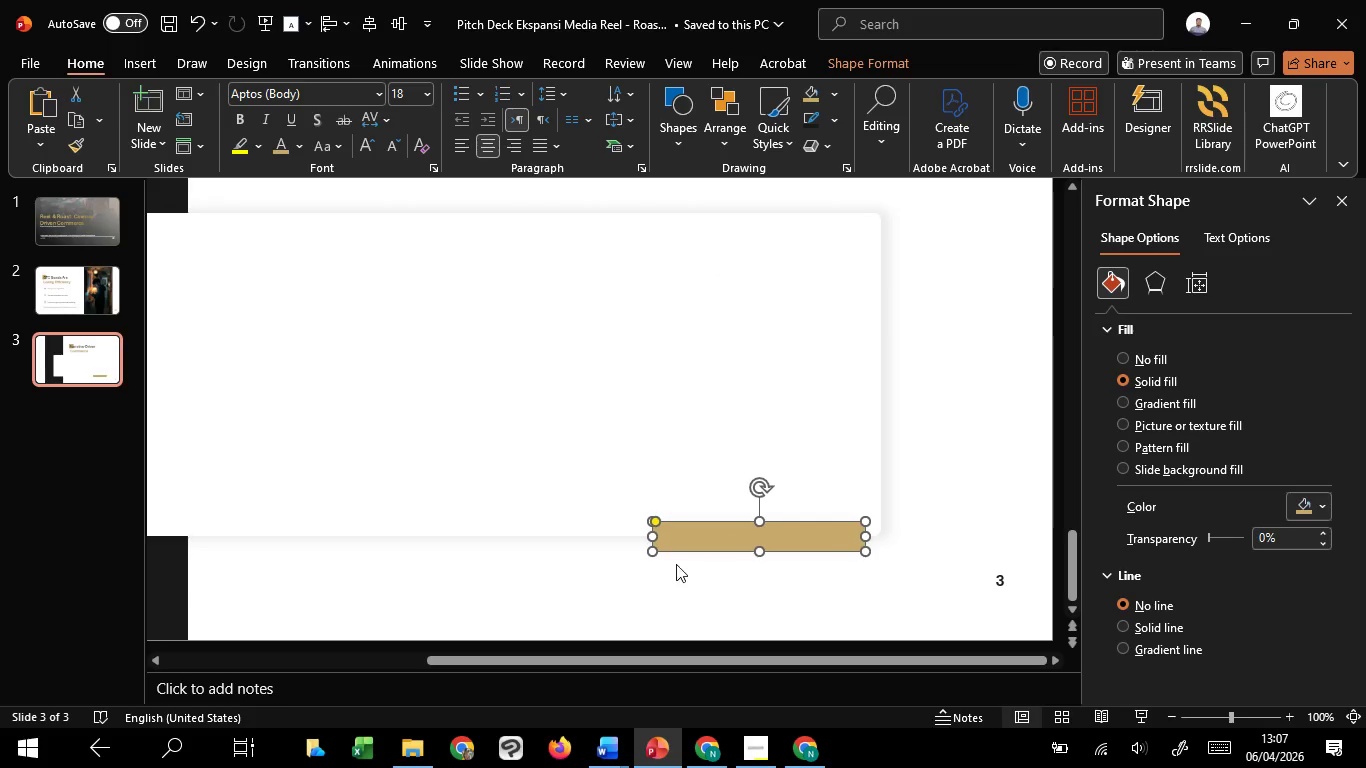 
hold_key(key=ShiftLeft, duration=1.51)
left_click_drag(start_coordinate=[653, 538], to_coordinate=[413, 552])
 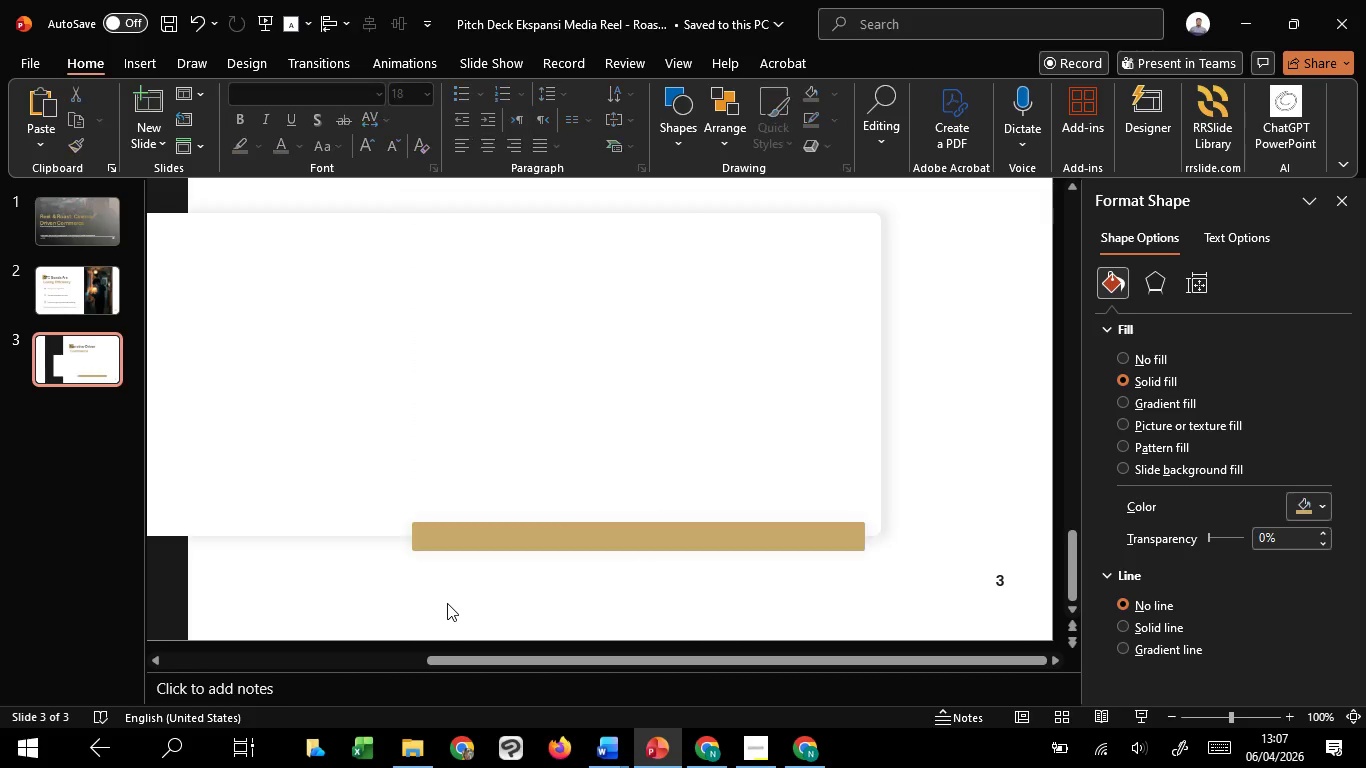 
hold_key(key=ShiftLeft, duration=0.77)
 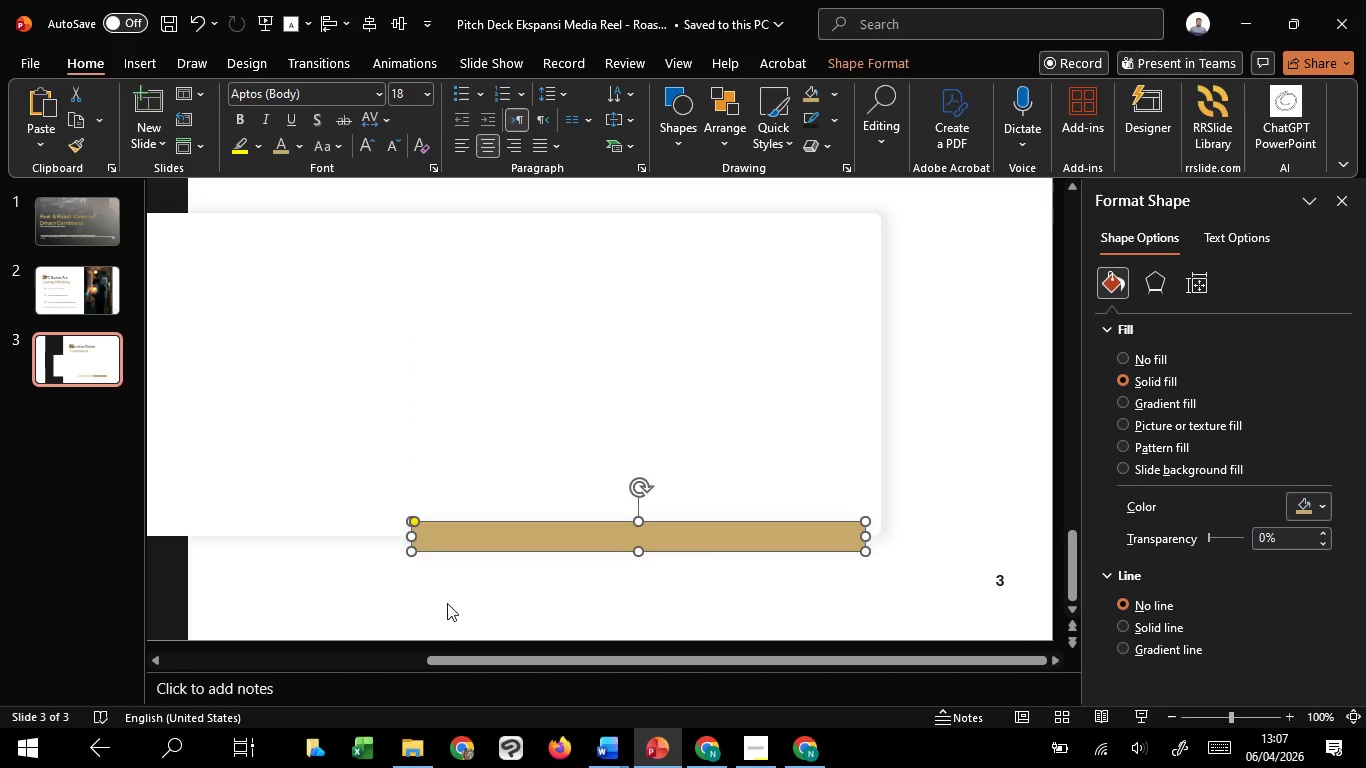 
left_click([447, 603])
 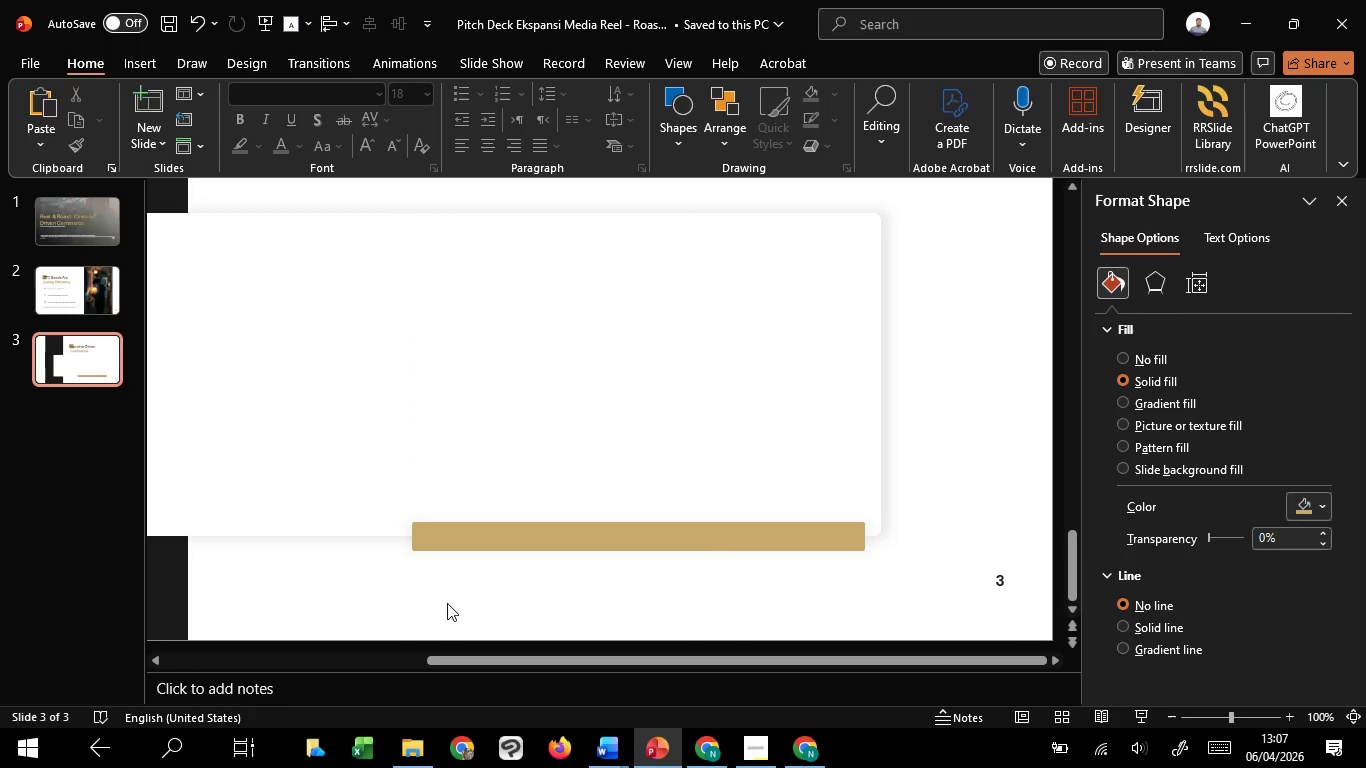 
hold_key(key=ControlLeft, duration=0.92)
scroll: coordinate [447, 603], scroll_direction: down, amount: 1.0
 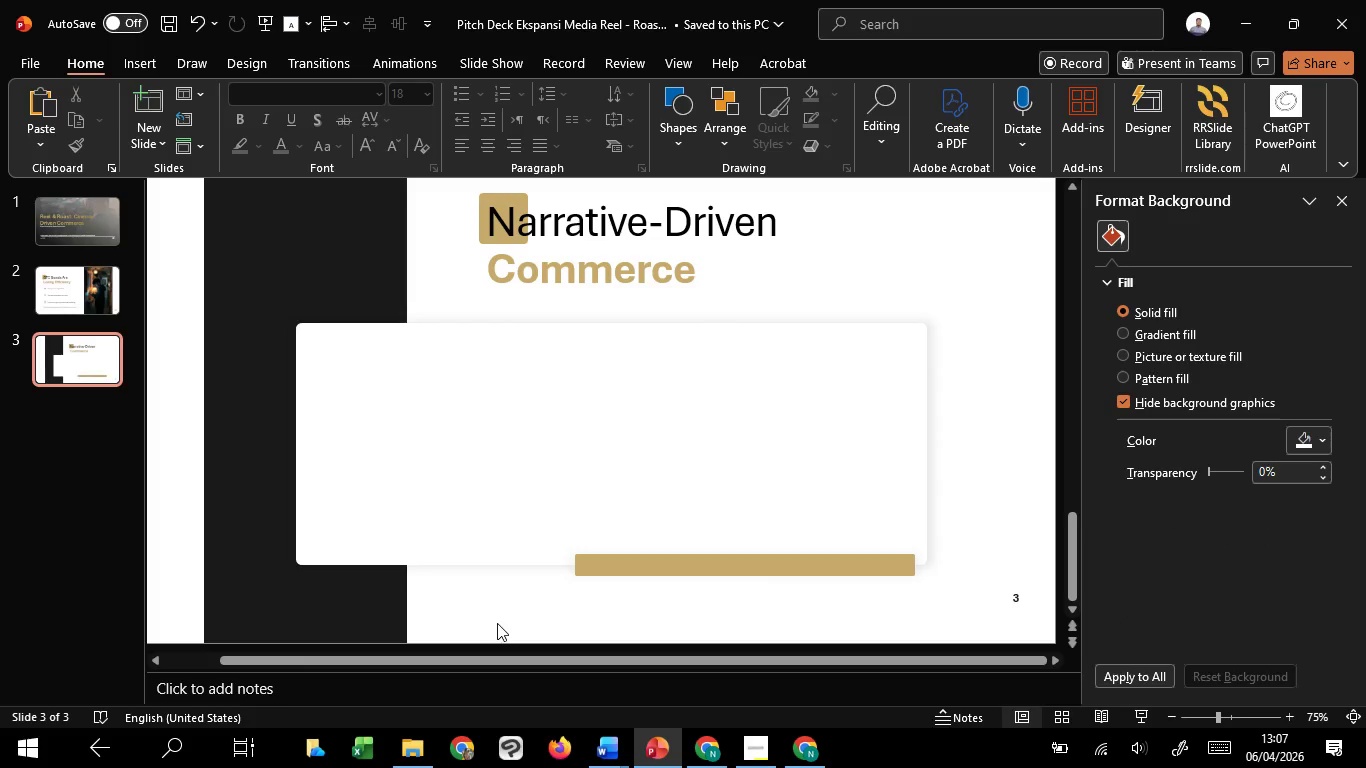 
key(Control+ControlLeft)
 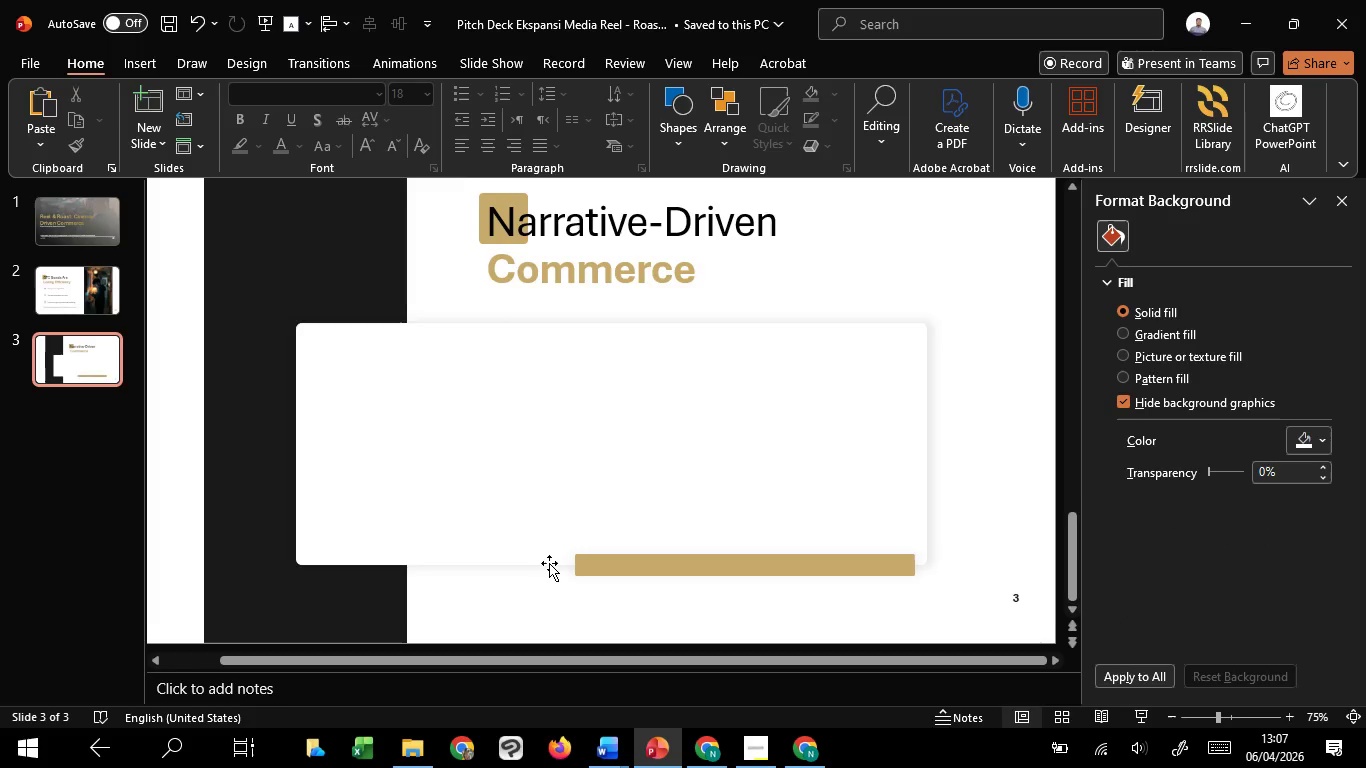 
scroll: coordinate [549, 563], scroll_direction: up, amount: 5.0
 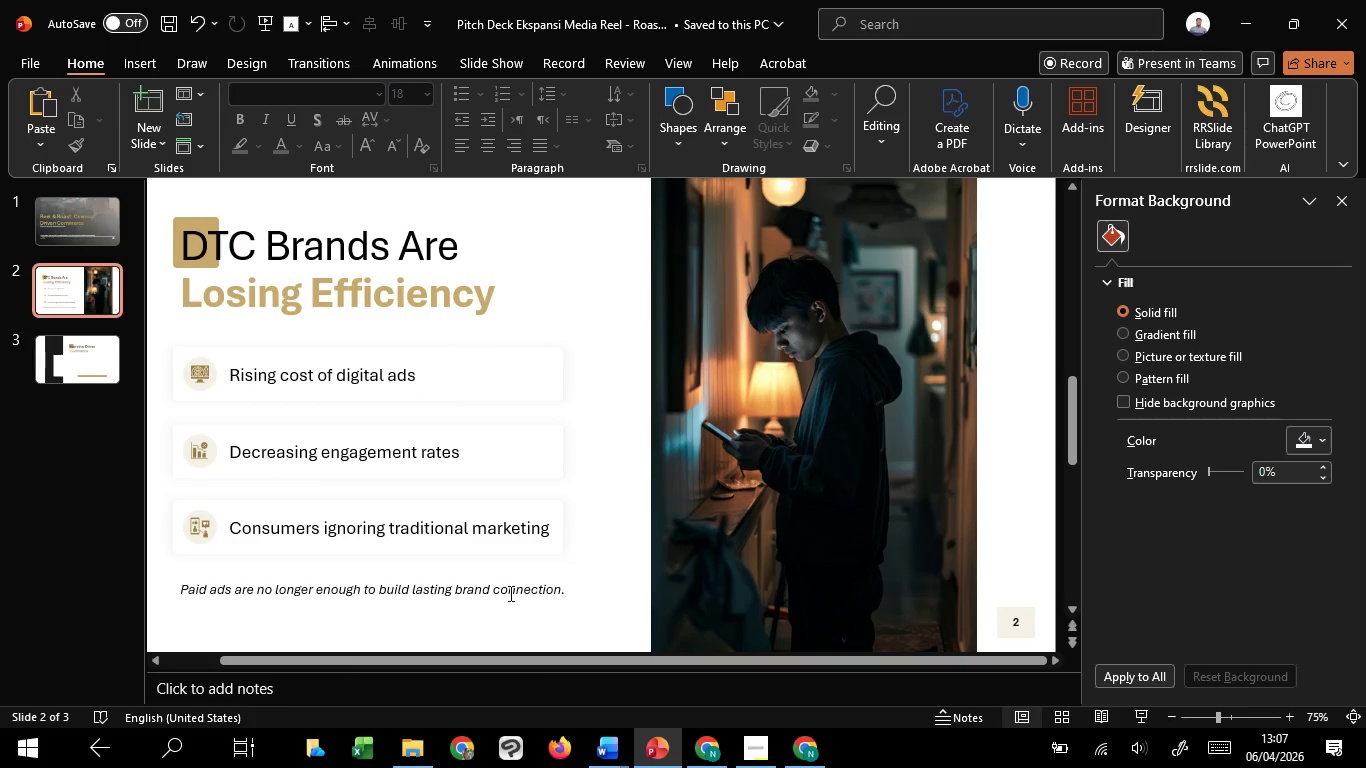 
left_click([509, 593])
 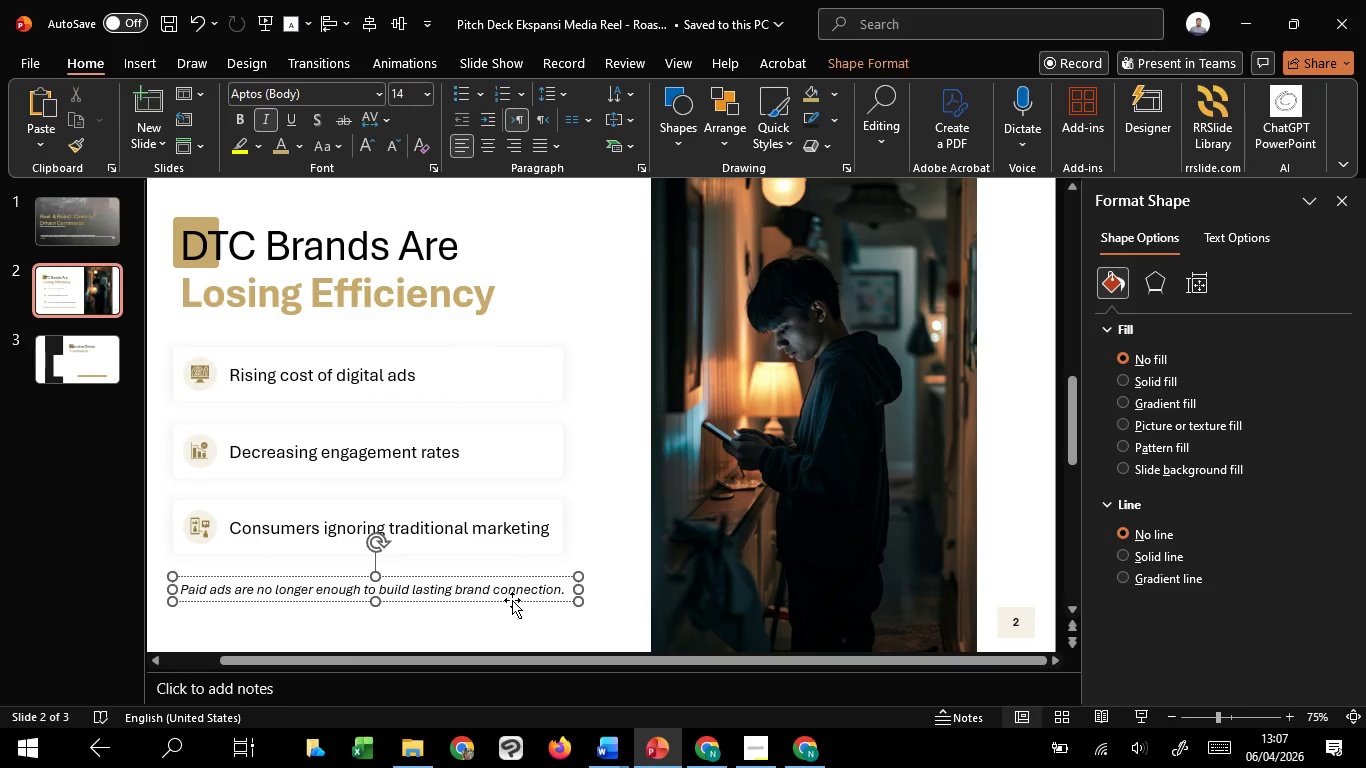 
left_click([512, 600])
 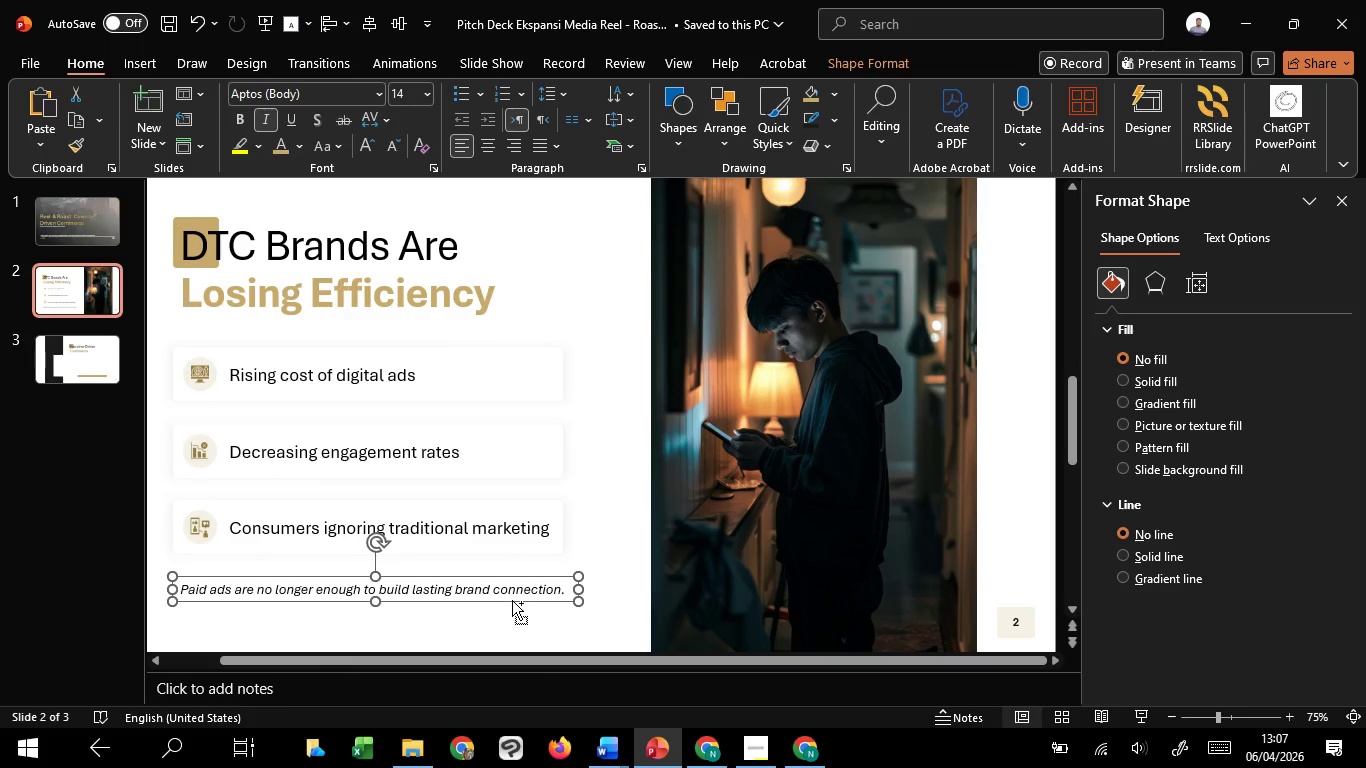 
key(Control+C)
 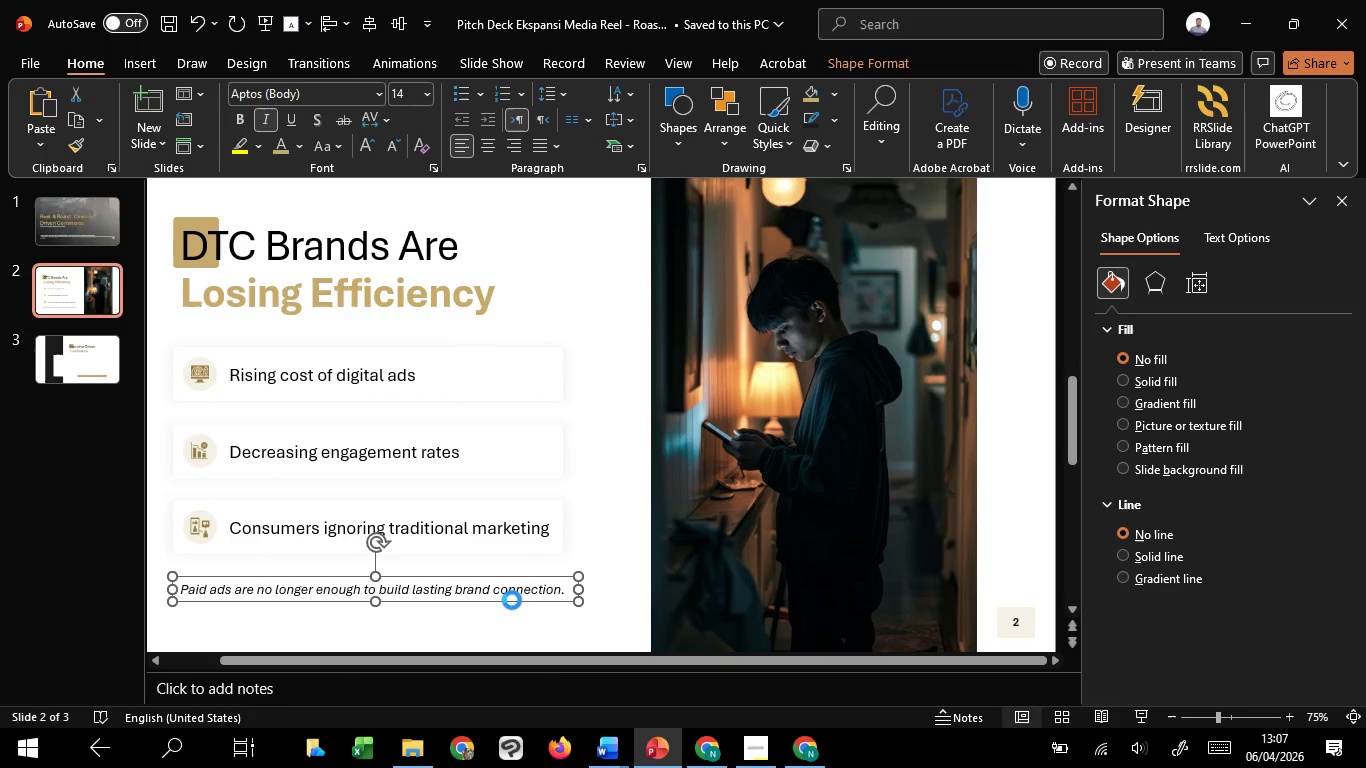 
key(Control+C)
 